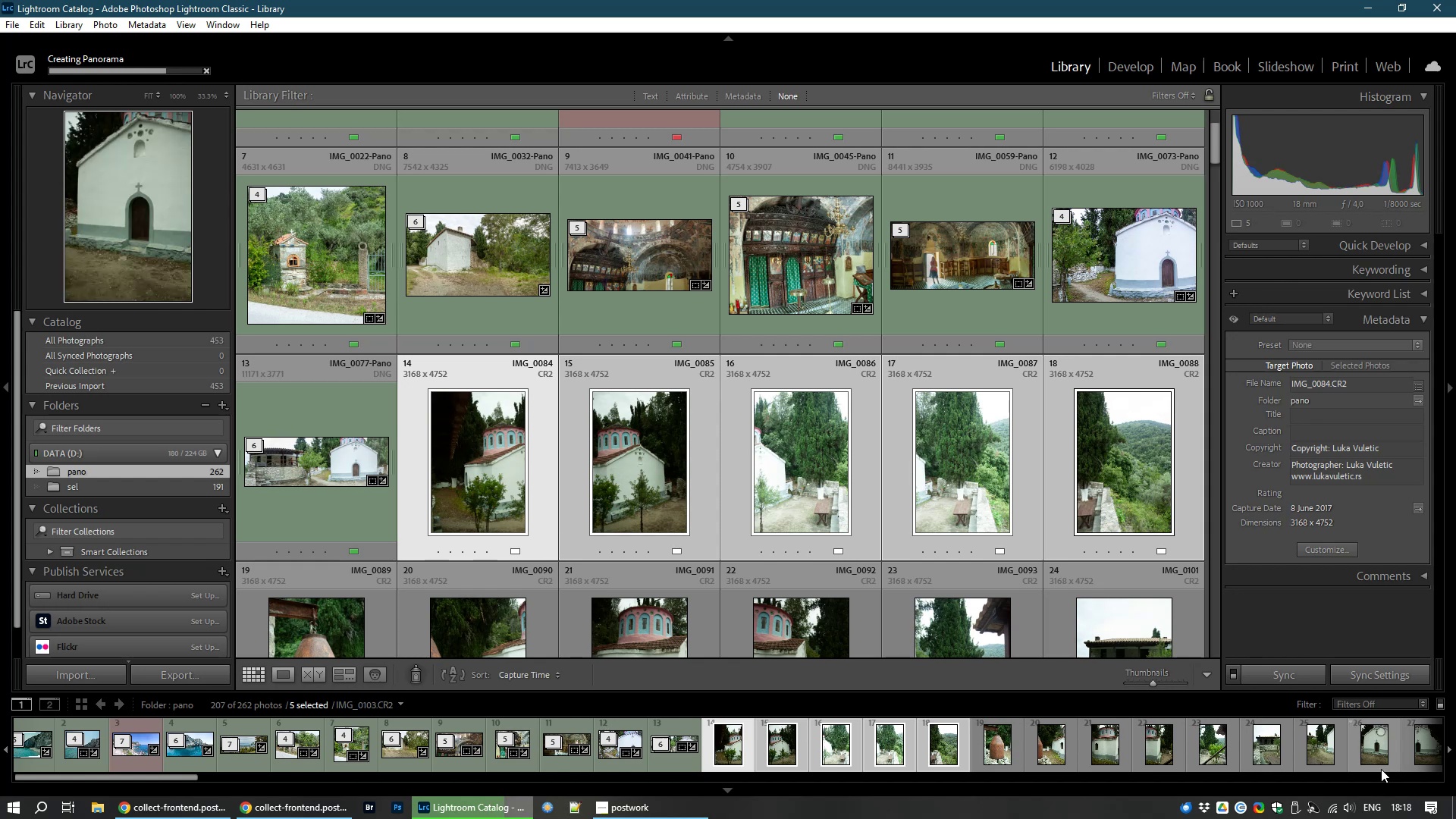 
key(8)
 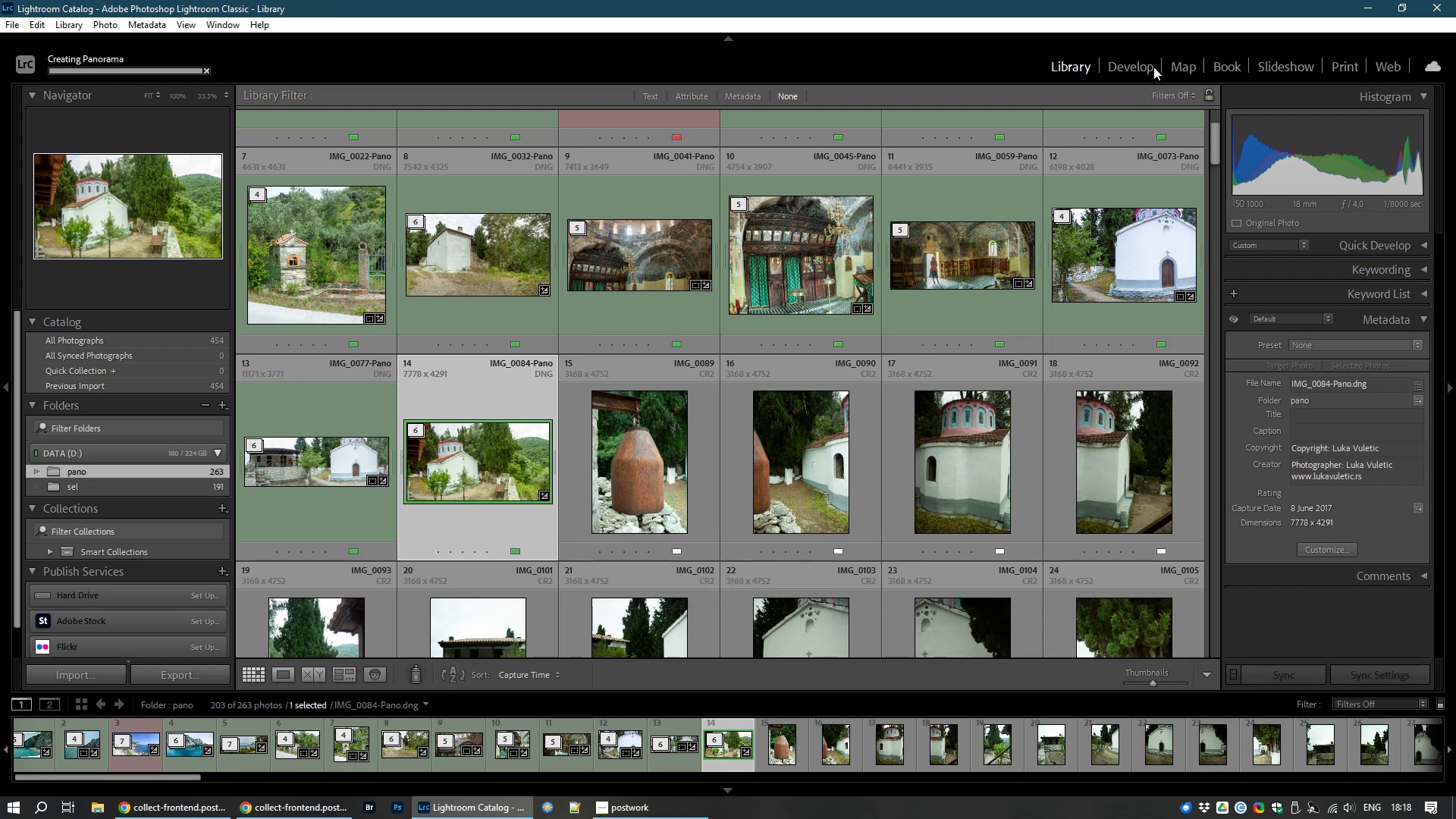 
left_click([1130, 59])
 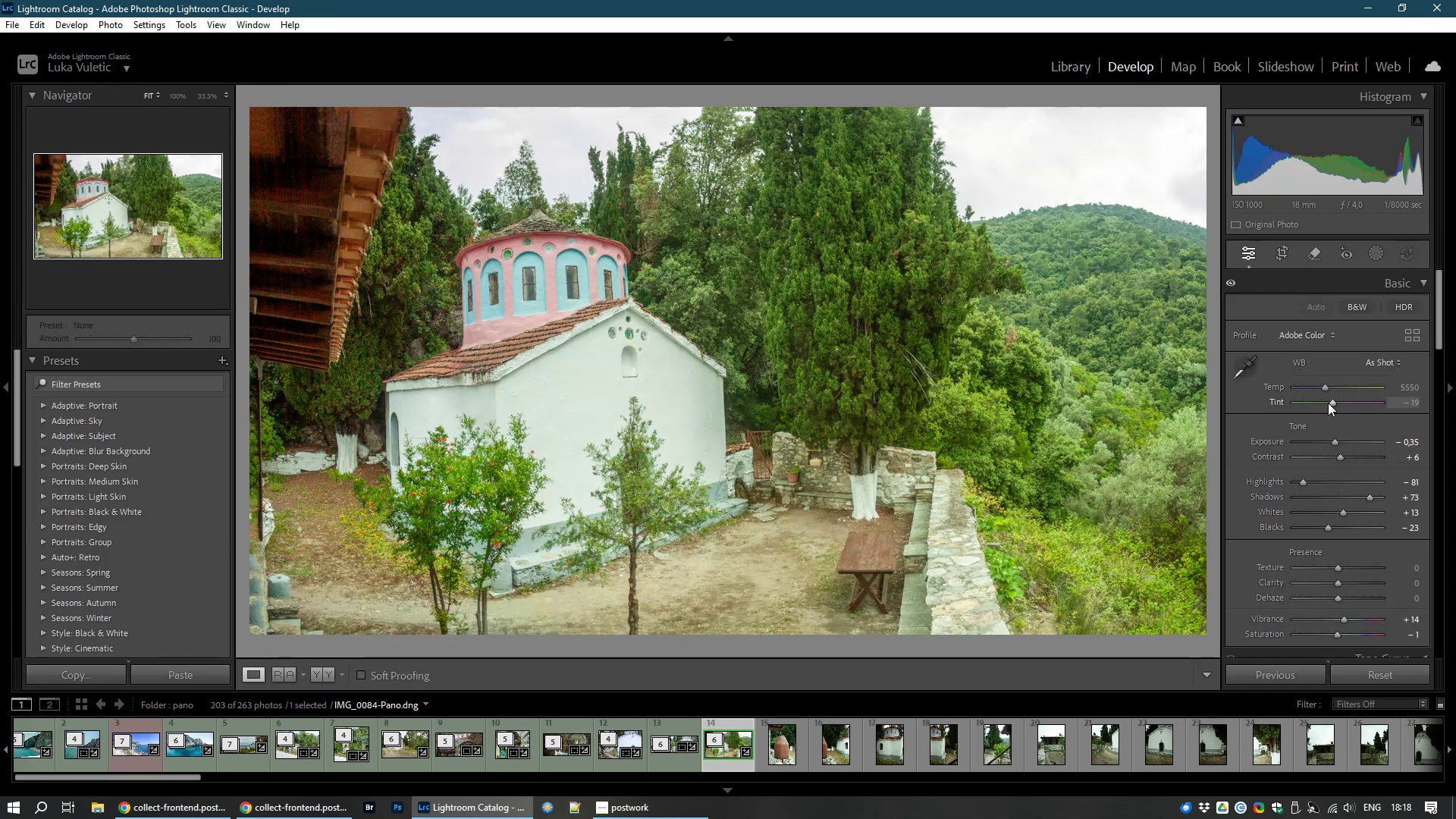 
wait(5.75)
 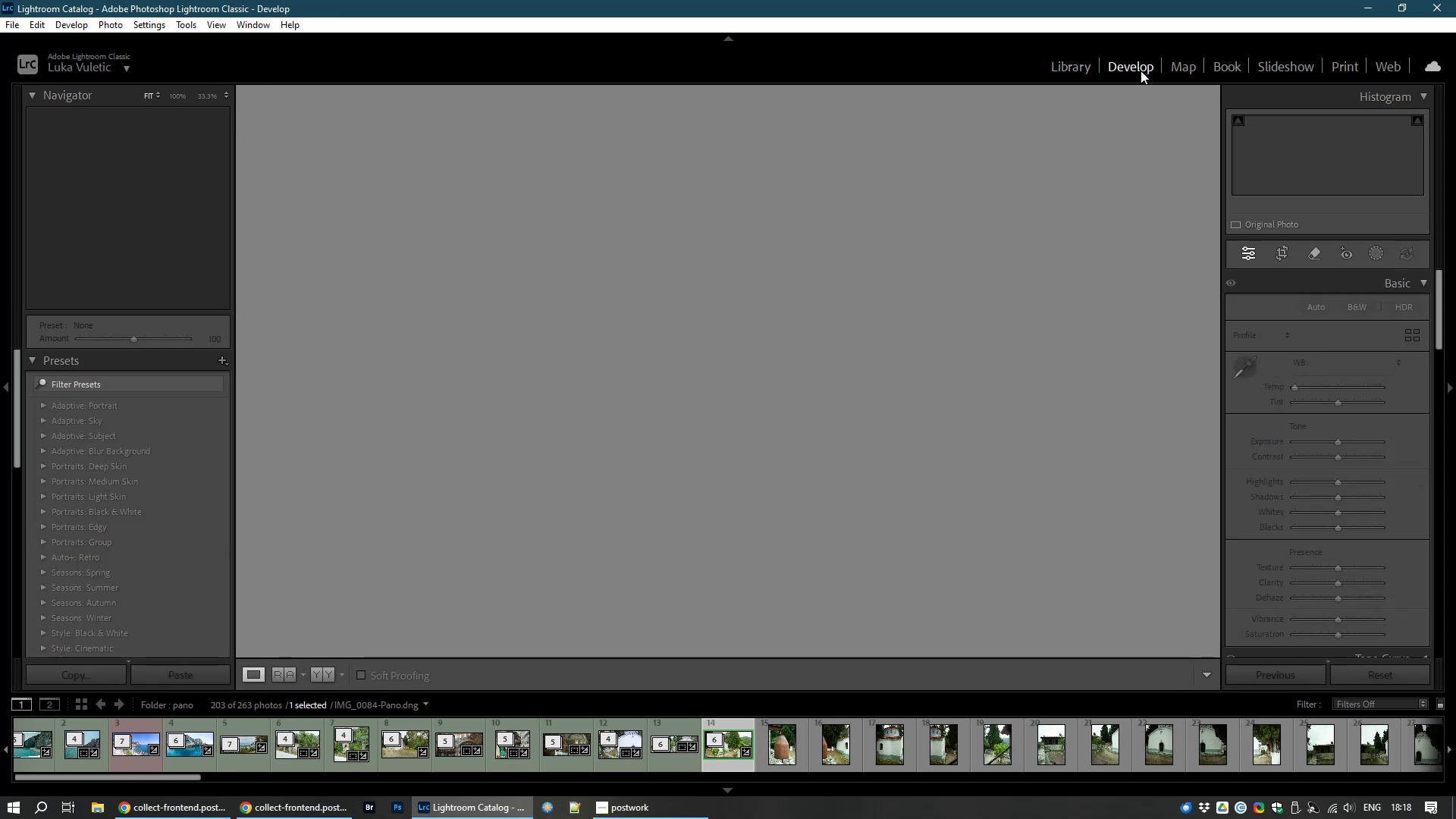 
left_click_drag(start_coordinate=[1330, 402], to_coordinate=[1338, 403])
 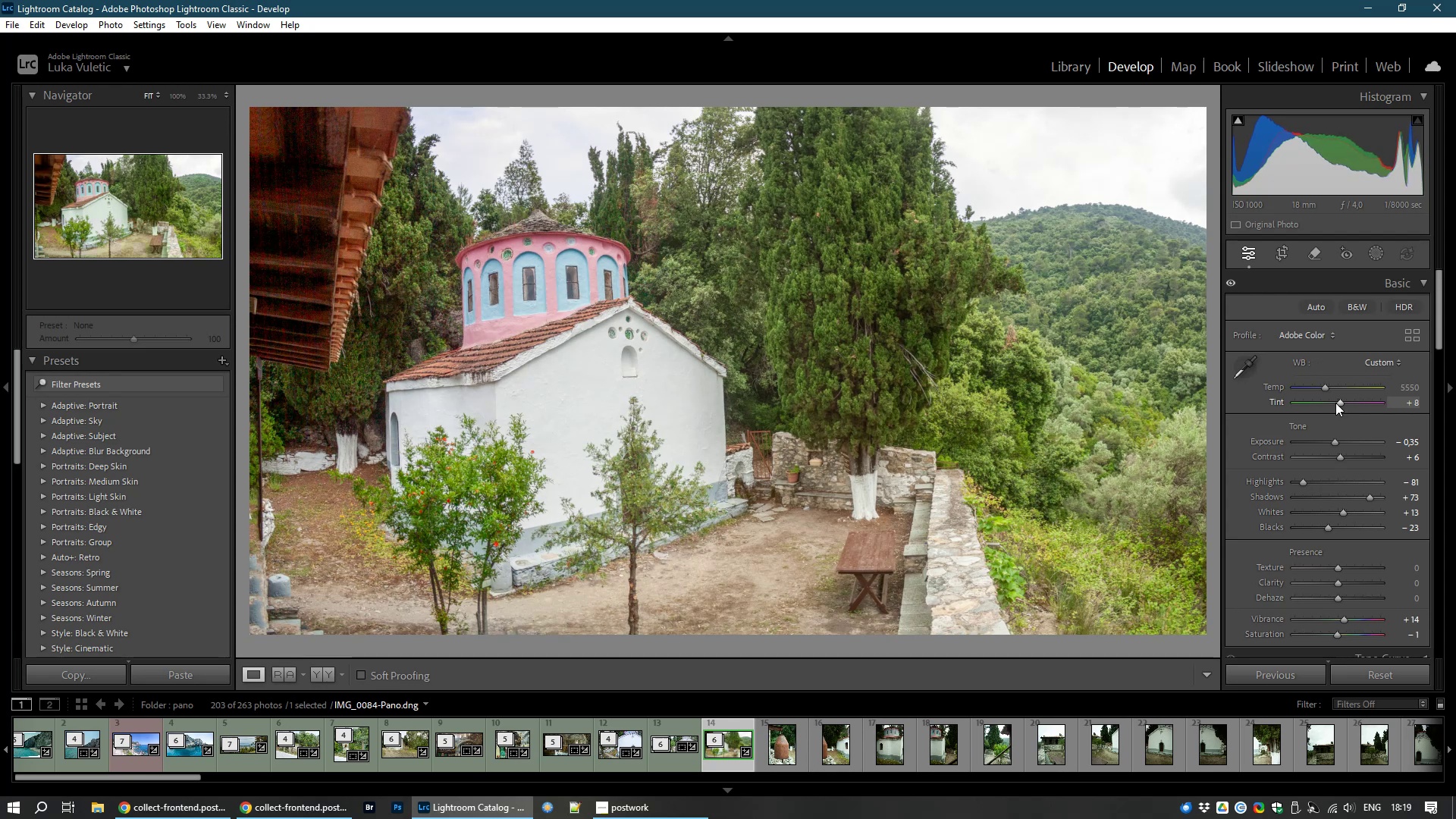 
left_click([1283, 256])
 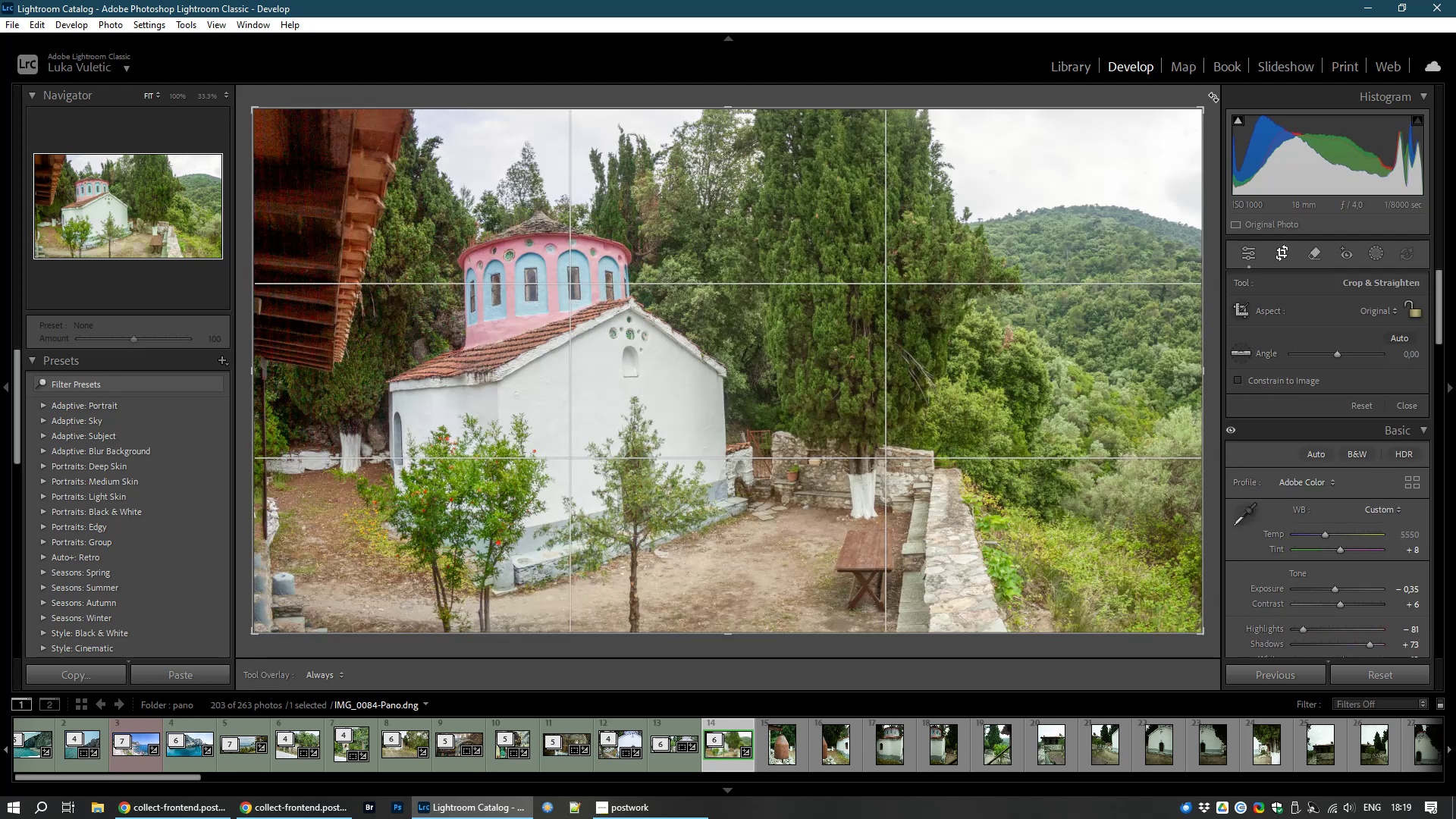 
left_click_drag(start_coordinate=[1216, 96], to_coordinate=[1208, 124])
 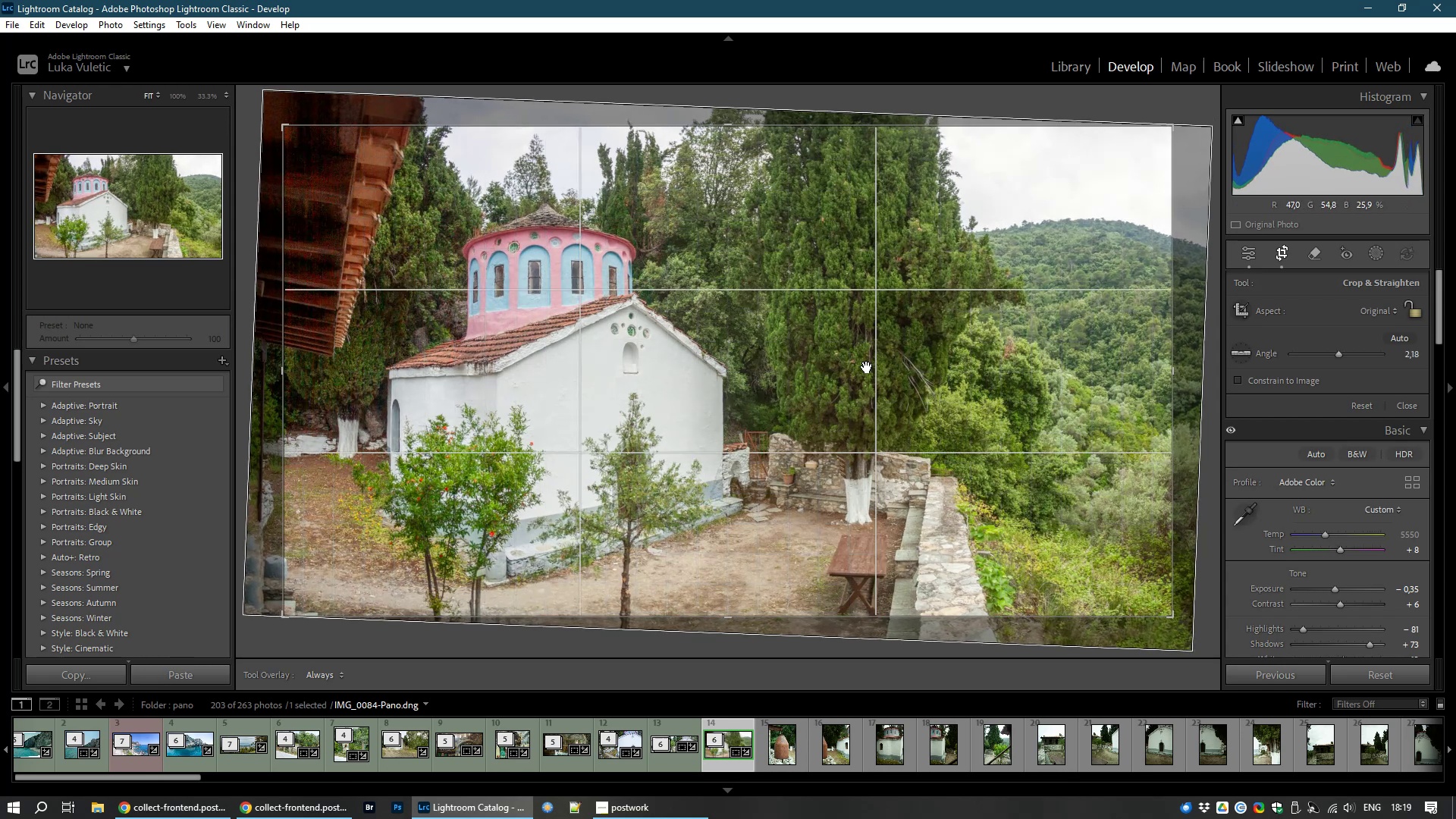 
double_click([867, 367])
 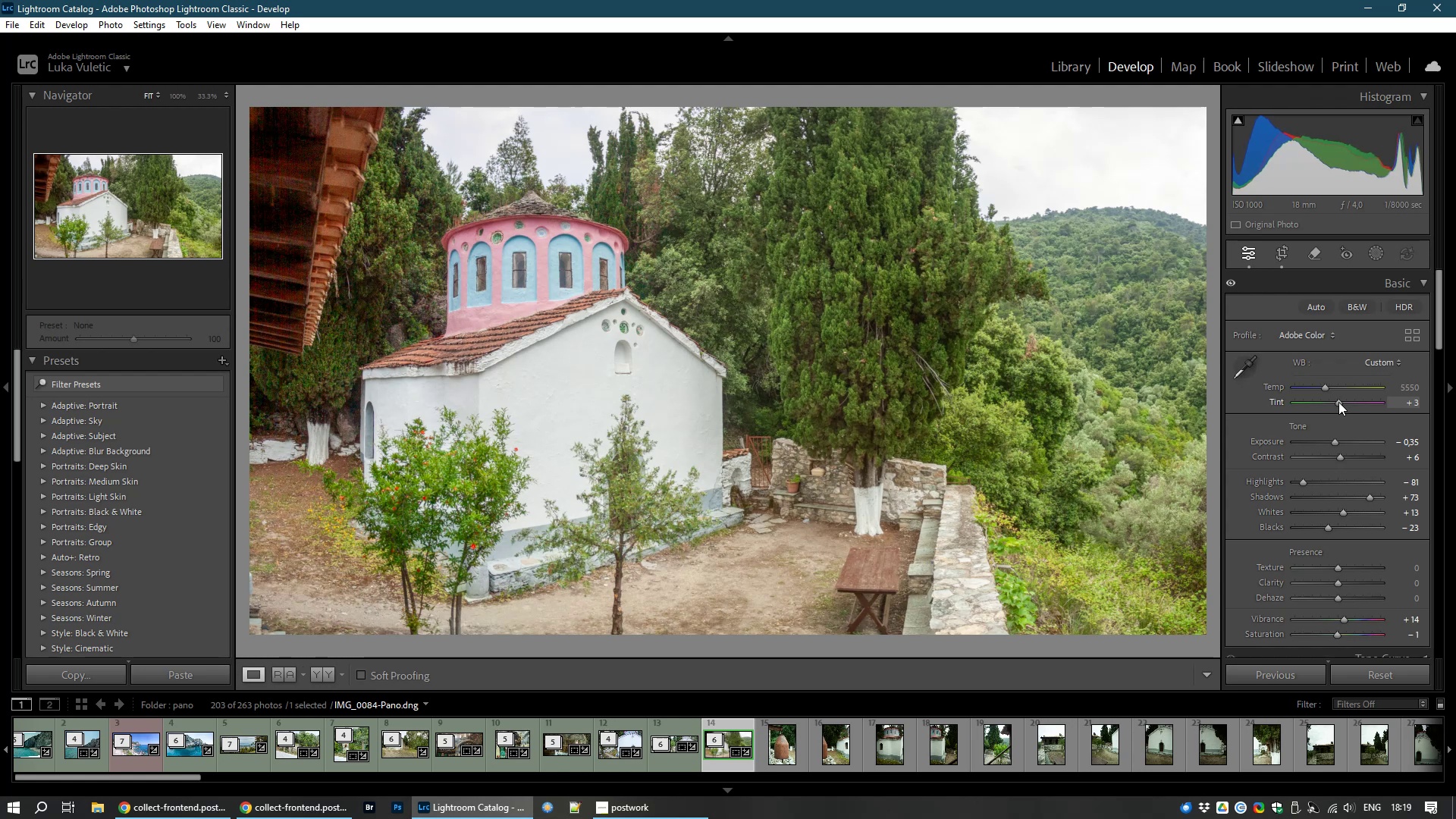 
wait(14.57)
 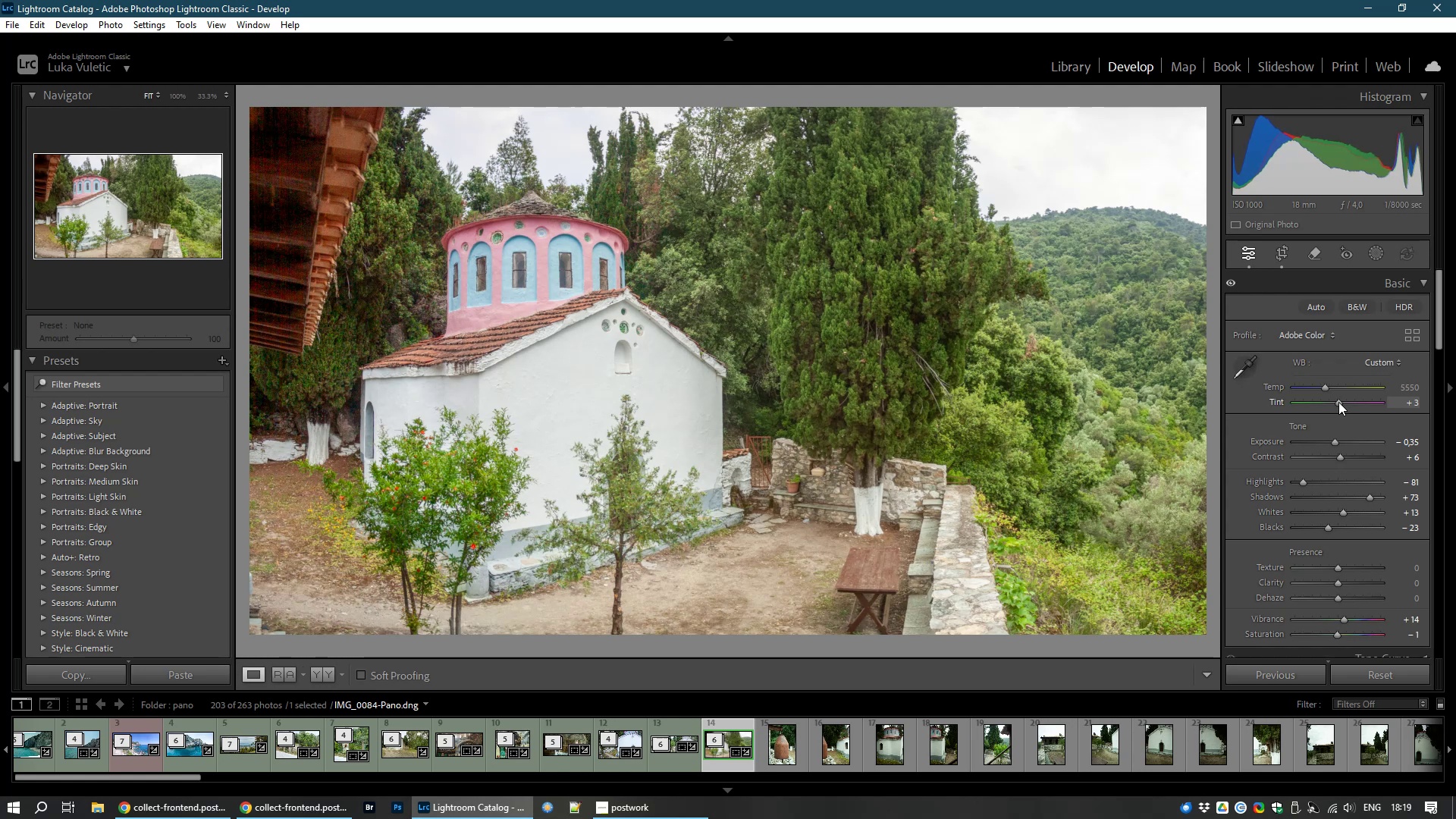 
left_click([1078, 69])
 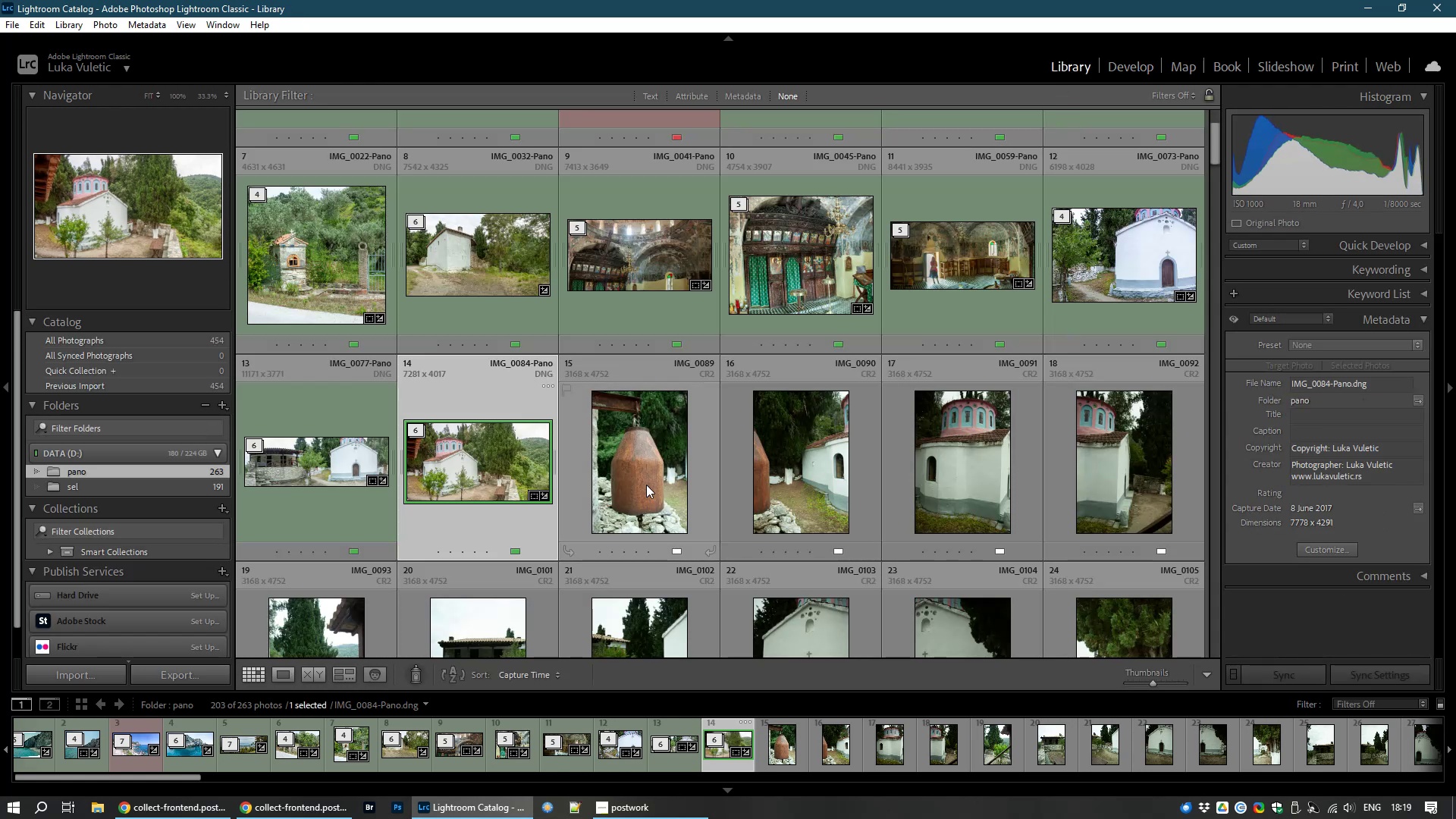 
left_click([645, 486])
 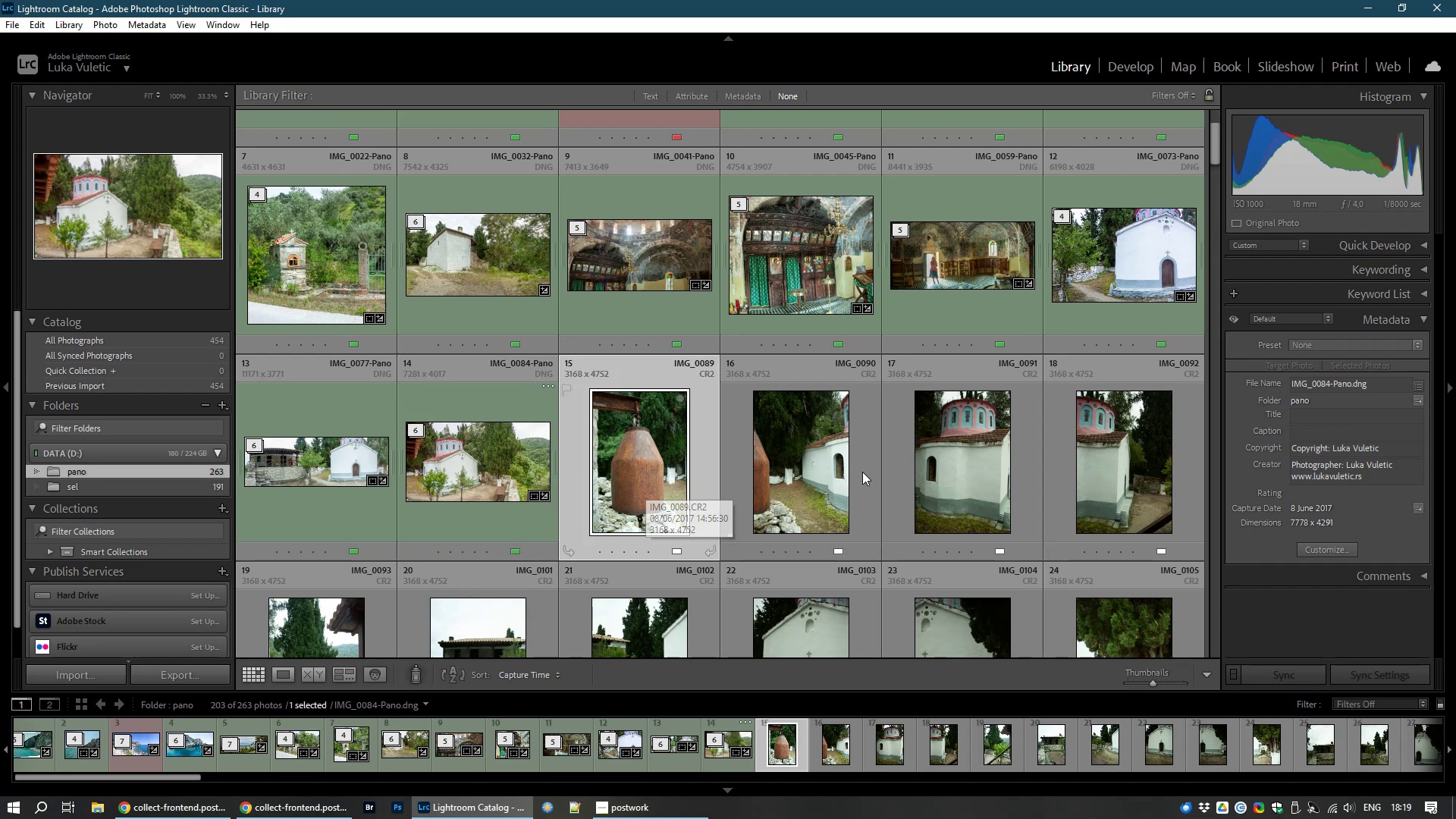 
hold_key(key=ControlLeft, duration=1.51)
left_click([810, 486])
 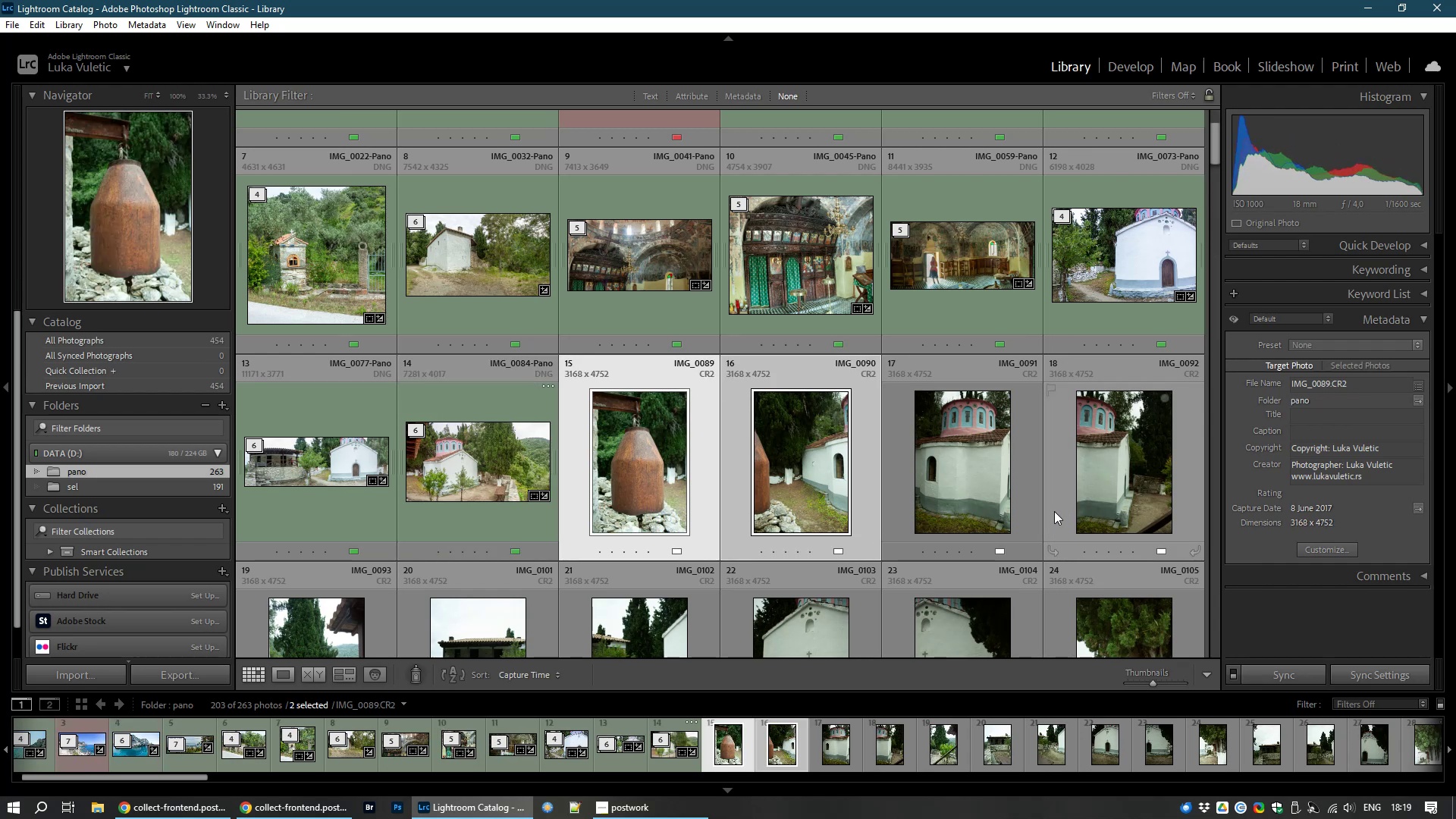 
hold_key(key=ControlLeft, duration=1.18)
left_click([1109, 488])
 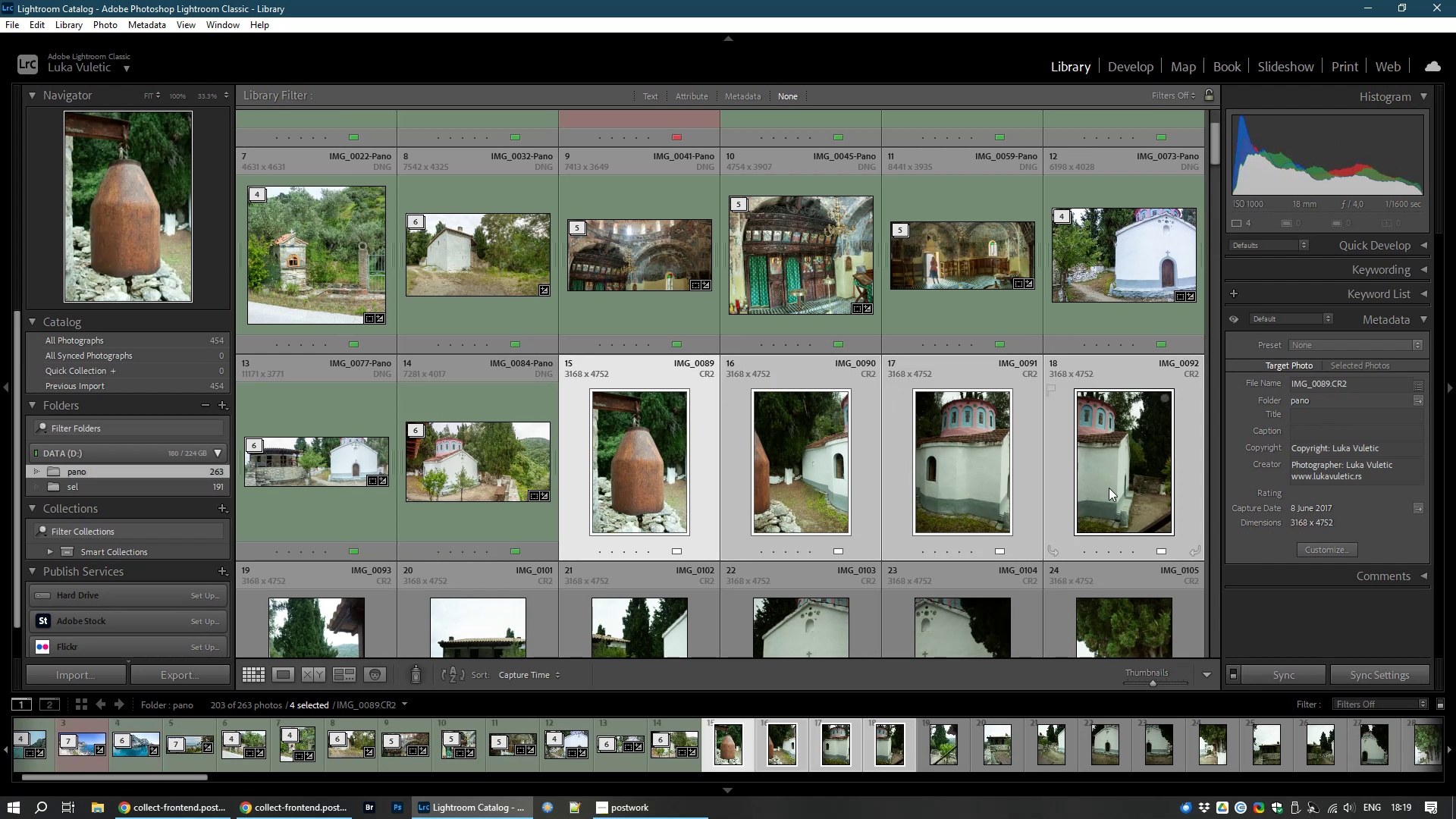 
scroll: coordinate [1109, 488], scroll_direction: down, amount: 1.0
 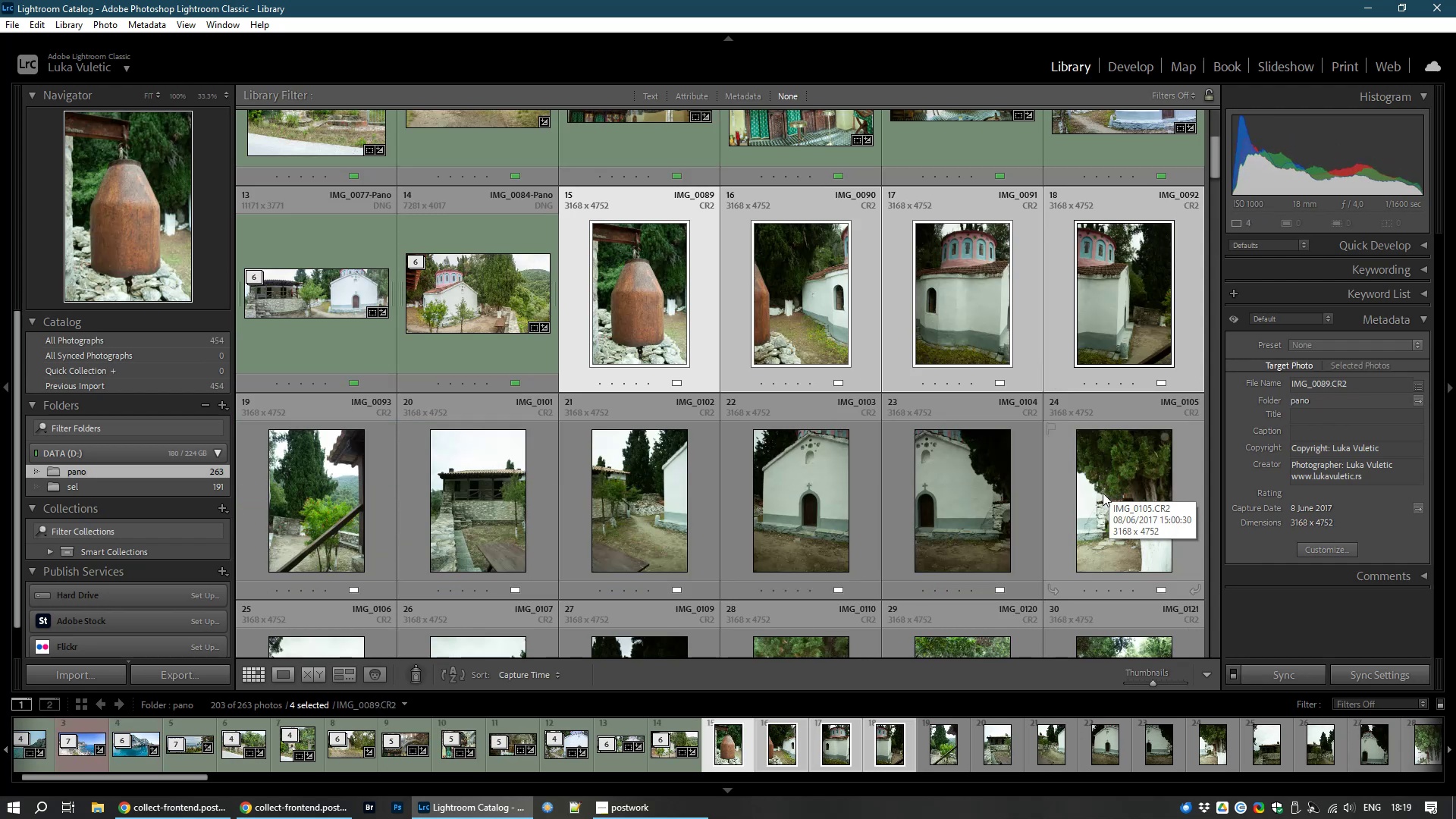 
wait(5.12)
 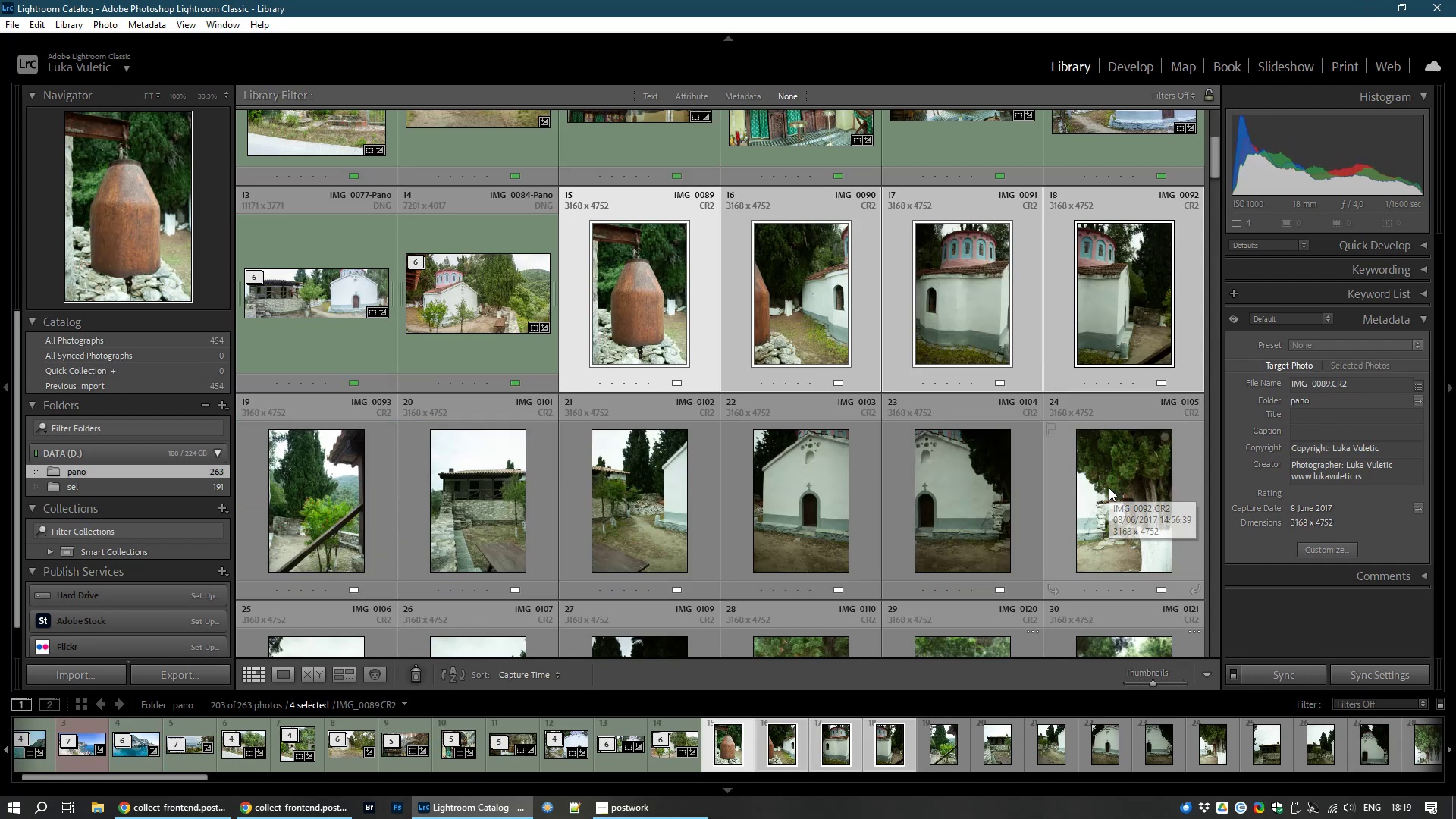 
key(Control+M)
 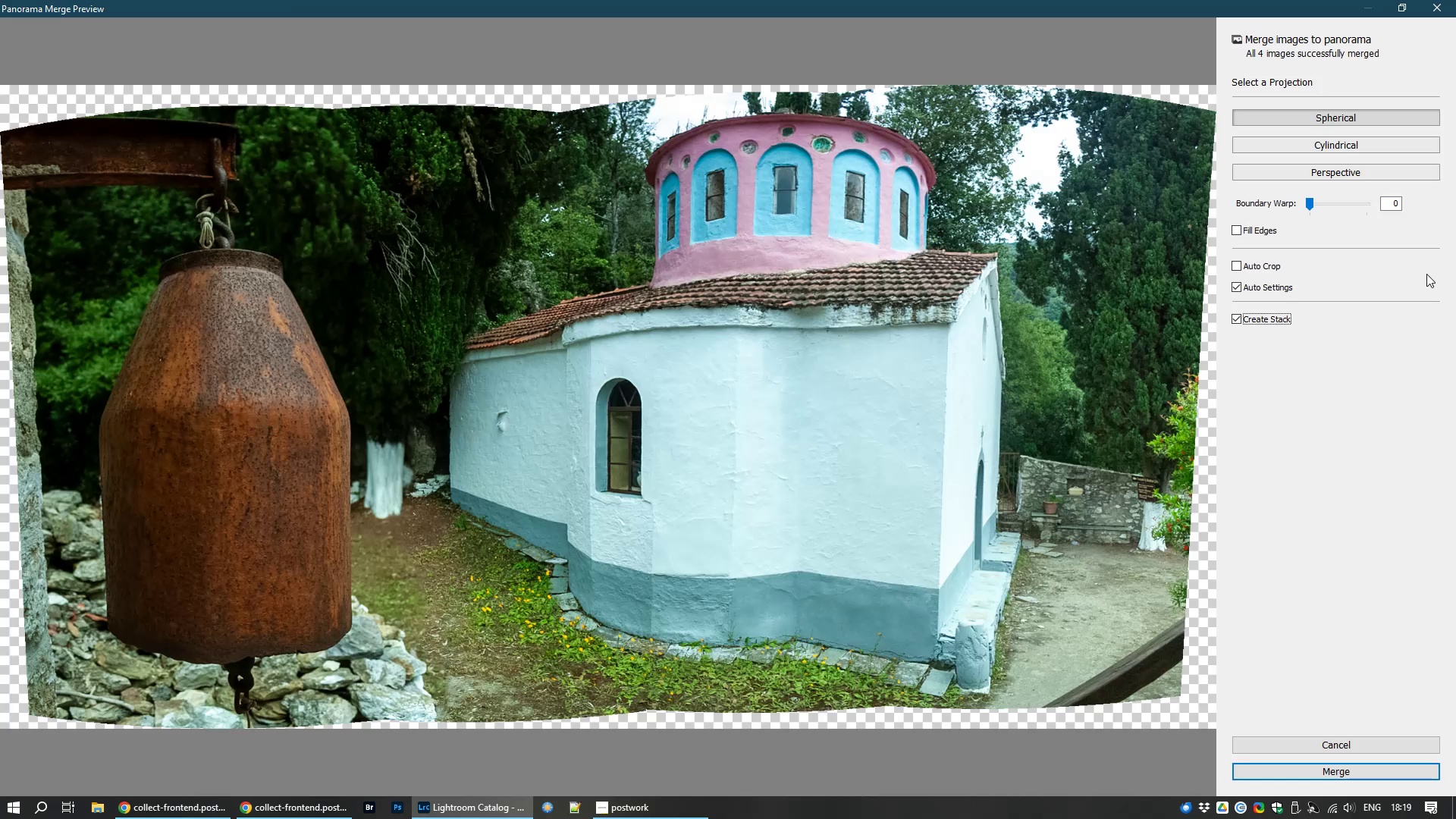 
wait(14.62)
 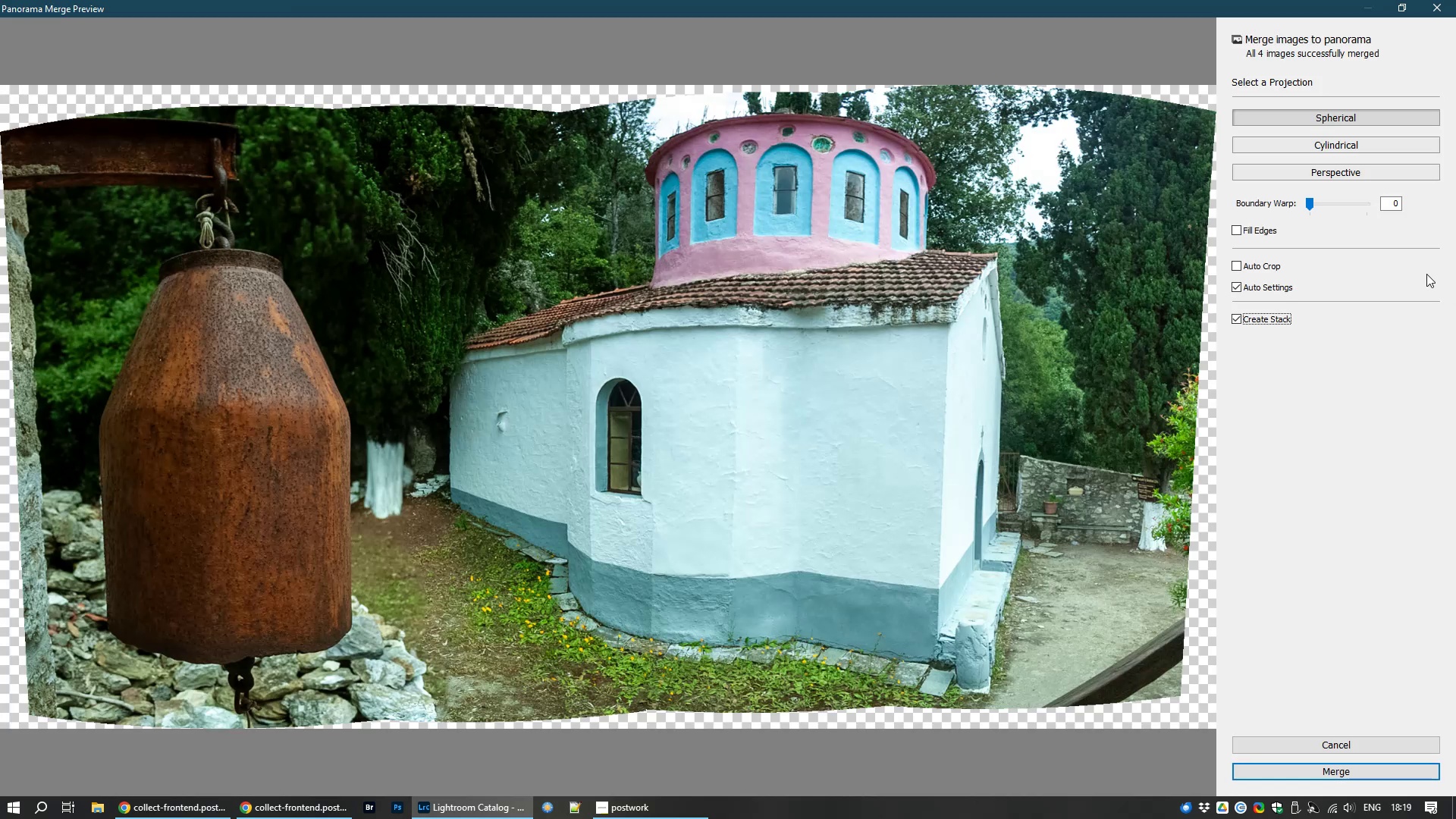 
left_click([1259, 231])
 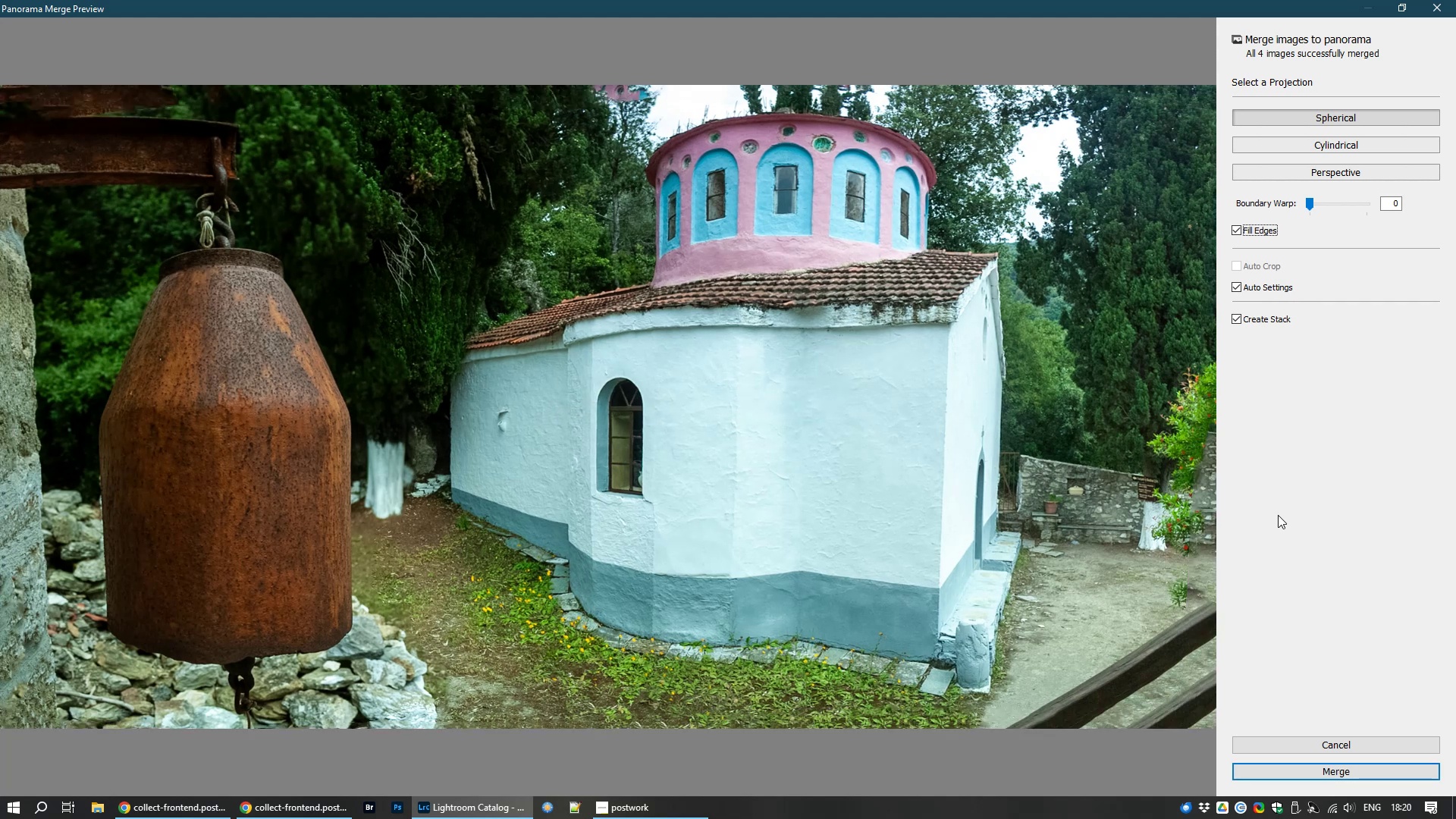 
wait(17.52)
 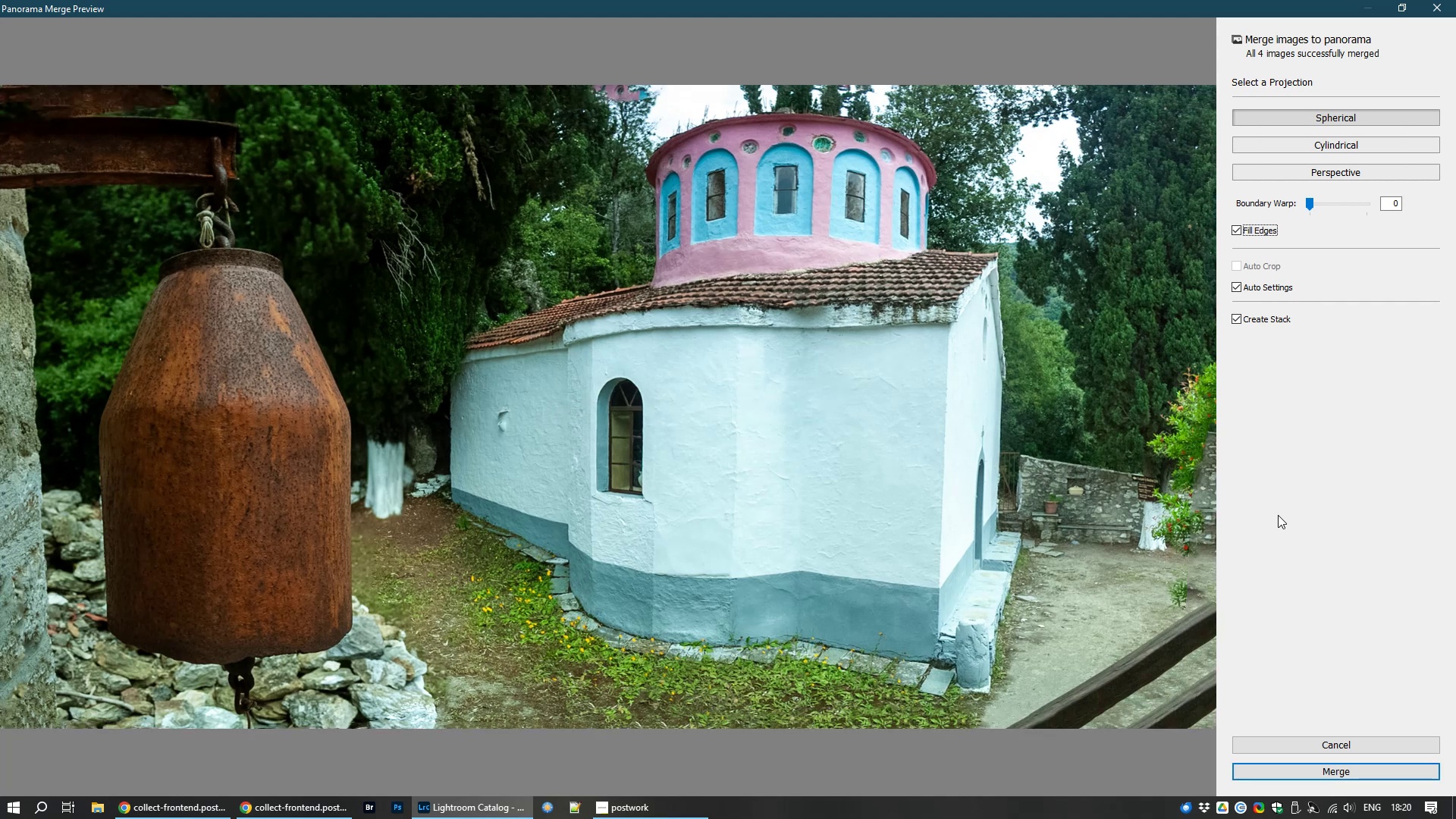 
left_click([1307, 764])
 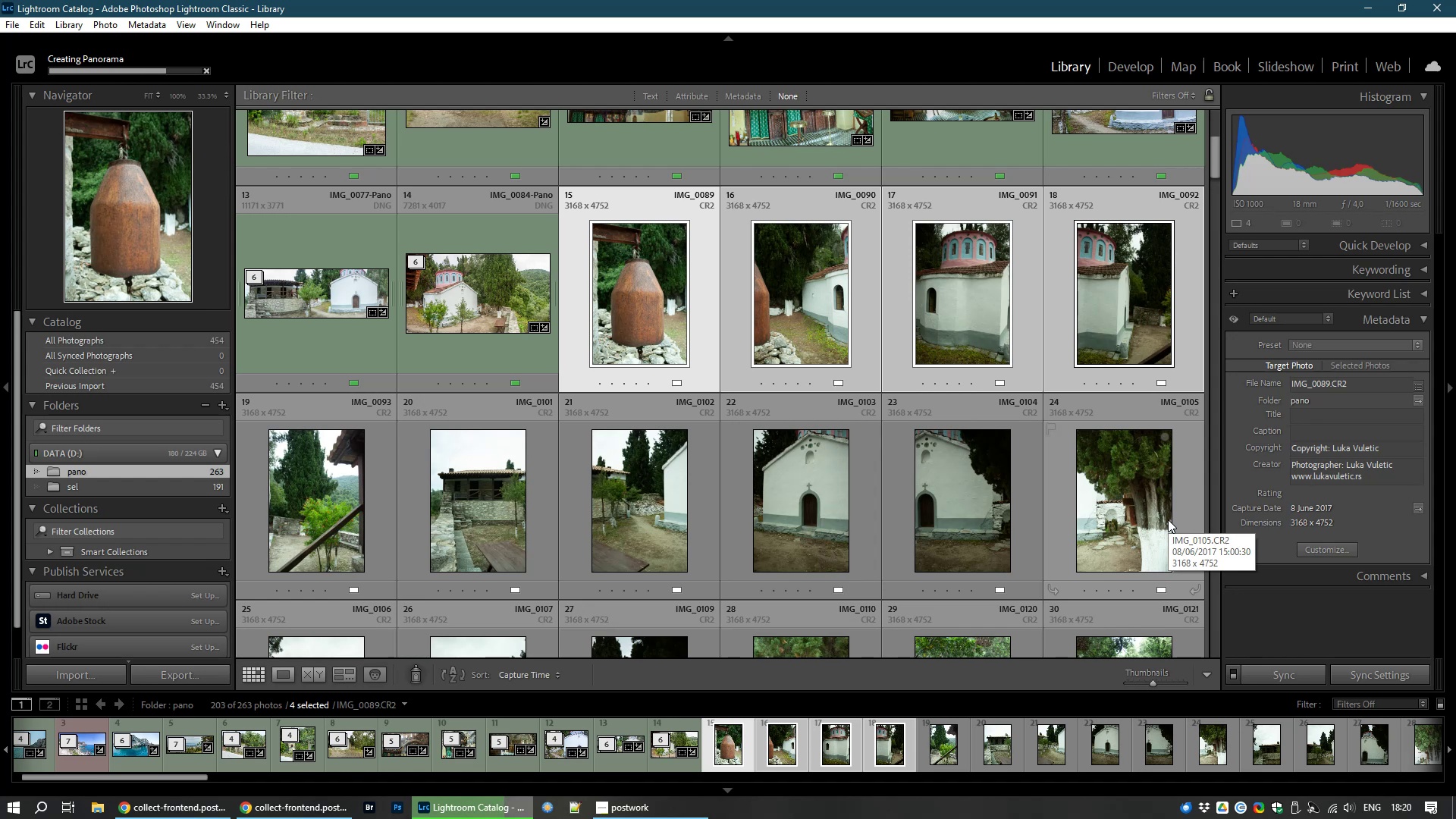 
wait(28.62)
 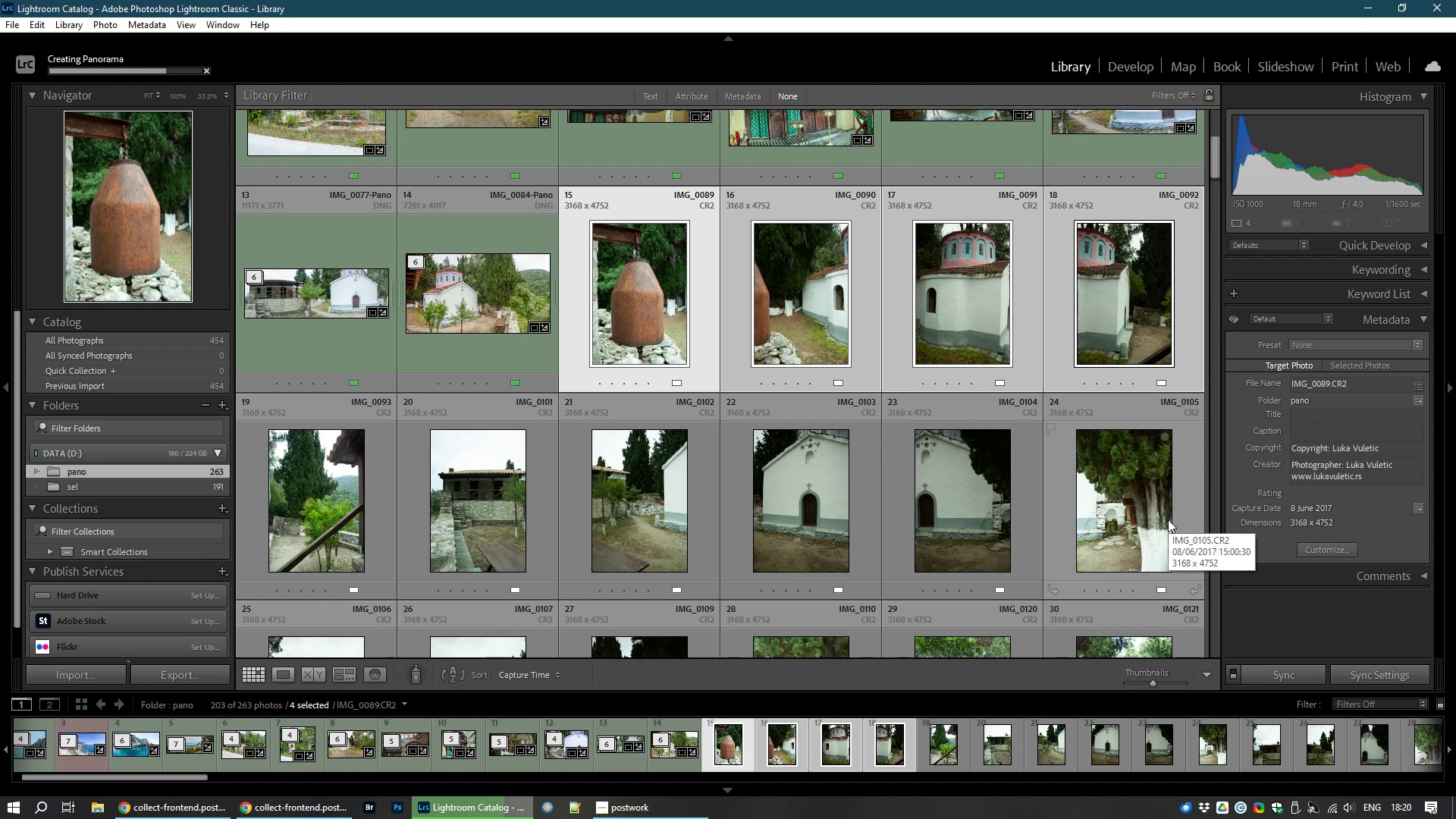 
left_click([662, 294])
 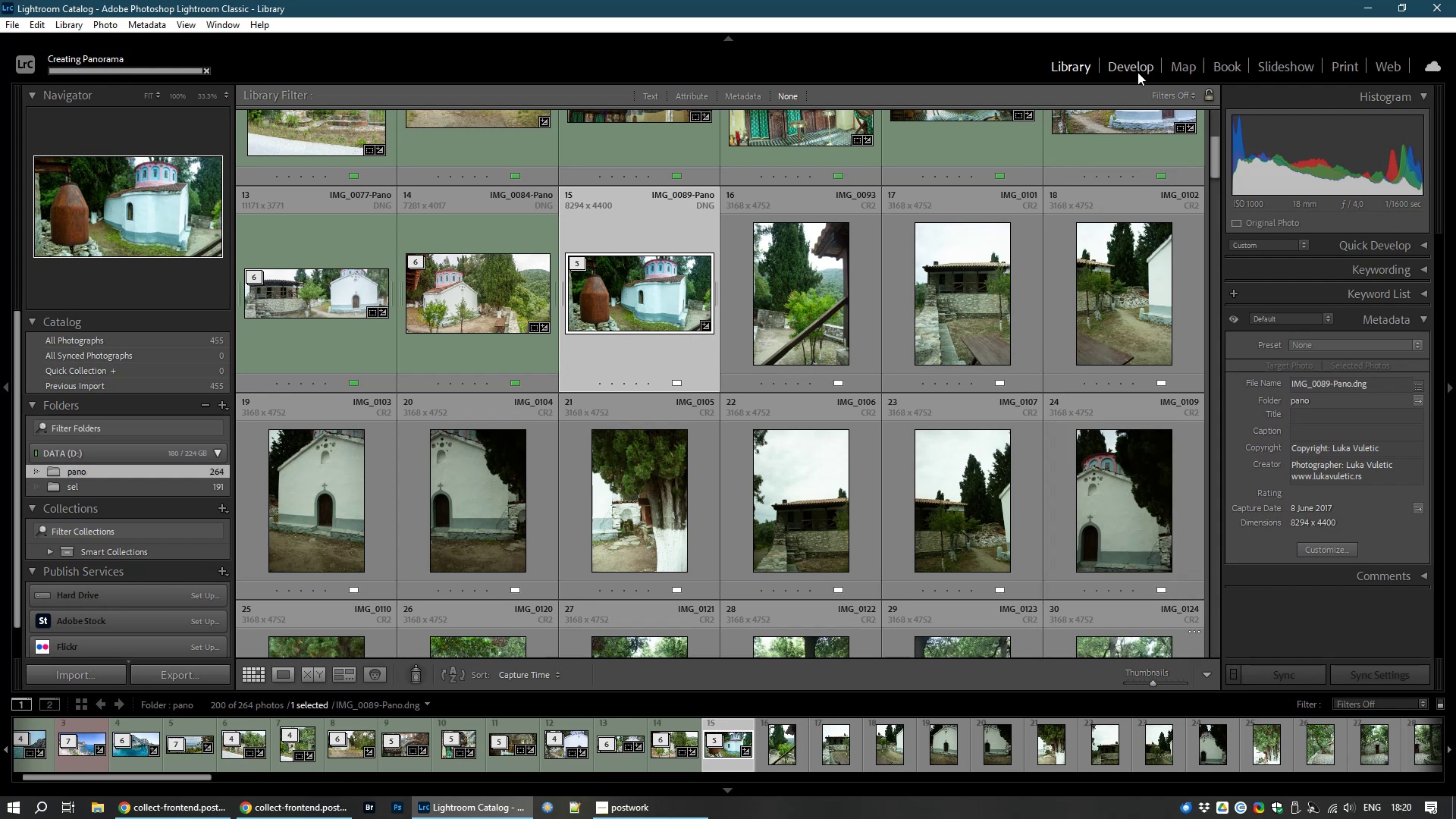 
left_click([1138, 72])
 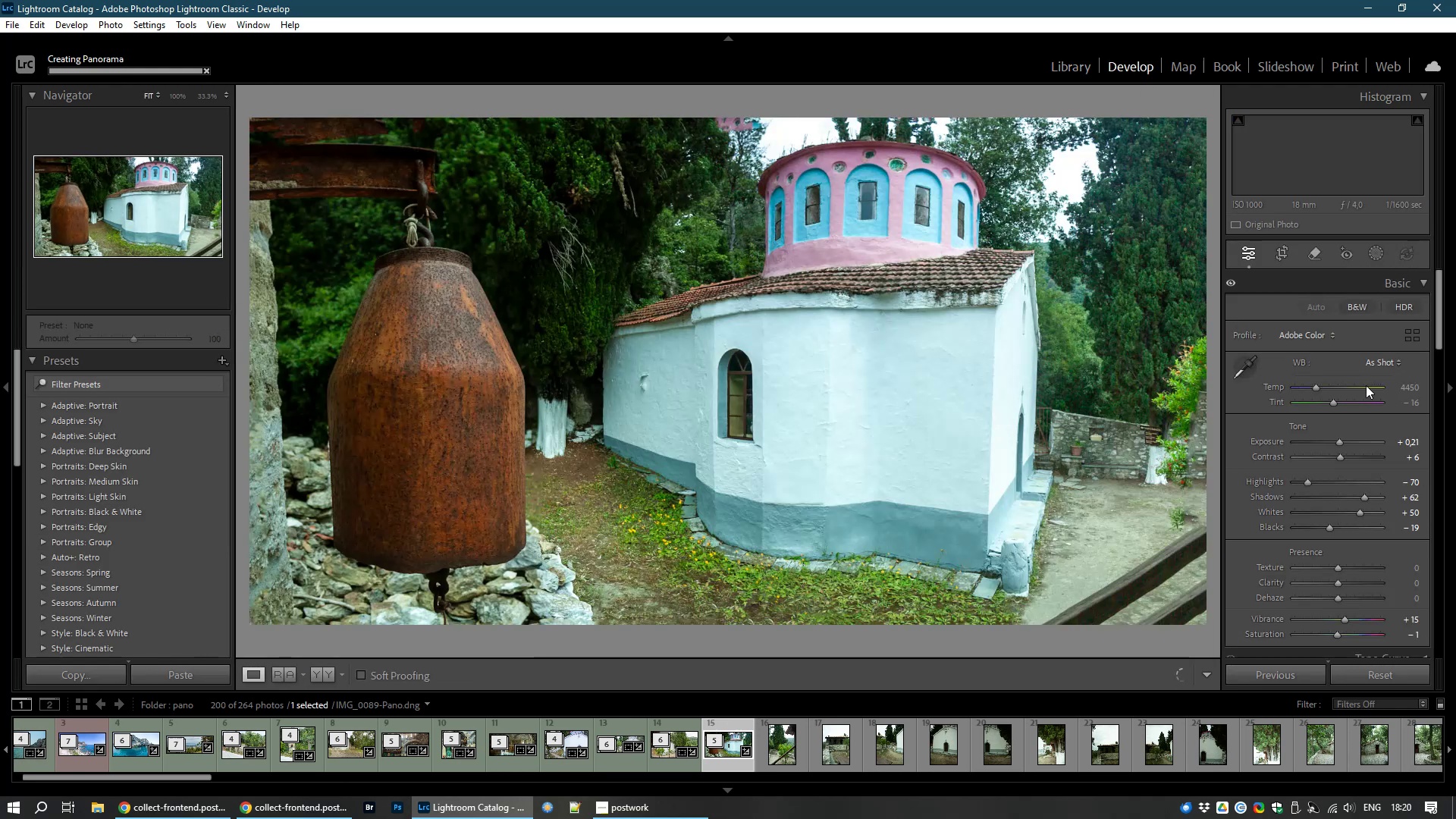 
left_click_drag(start_coordinate=[1335, 403], to_coordinate=[1341, 403])
 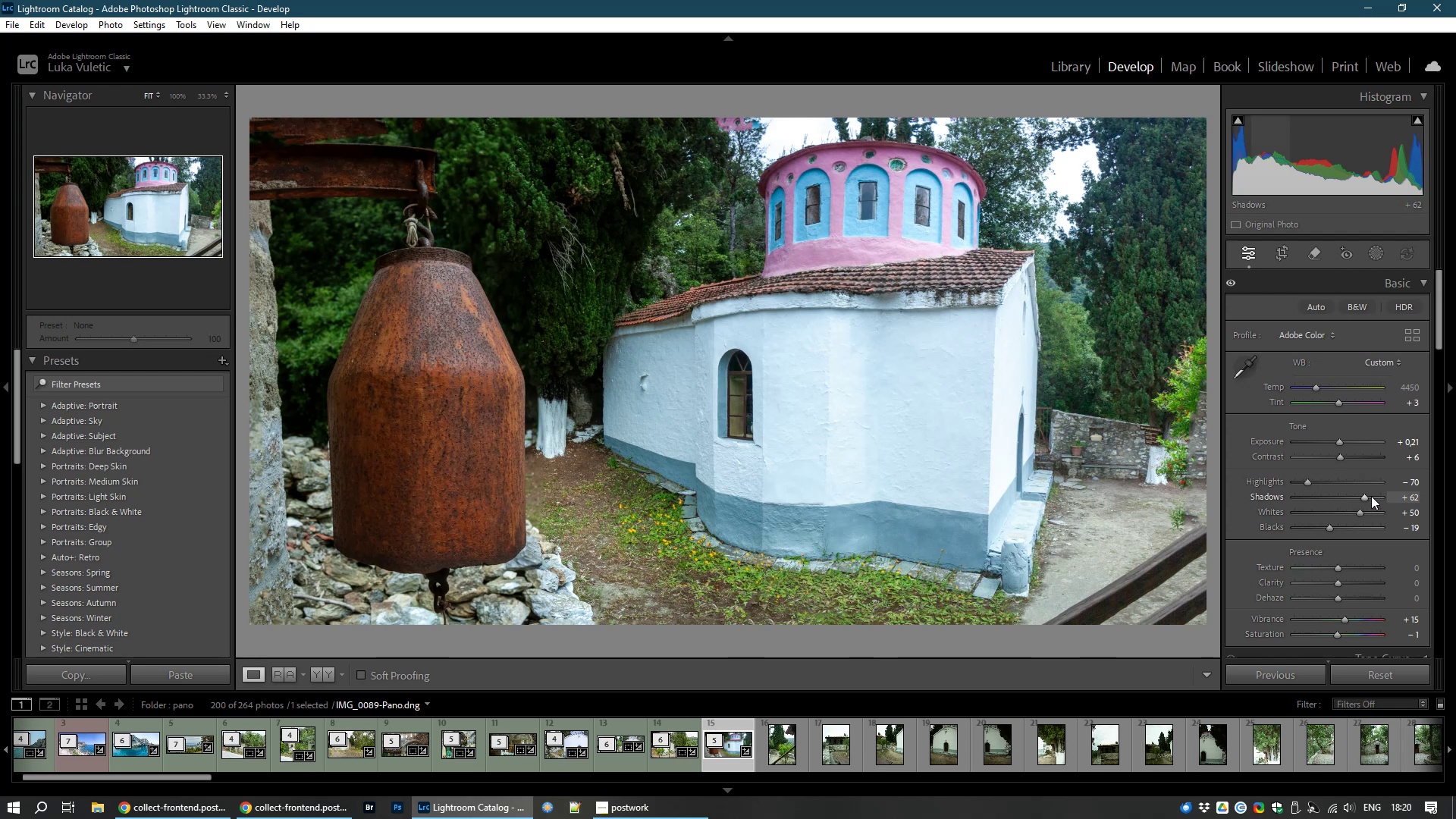 
left_click_drag(start_coordinate=[1367, 497], to_coordinate=[1379, 498])
 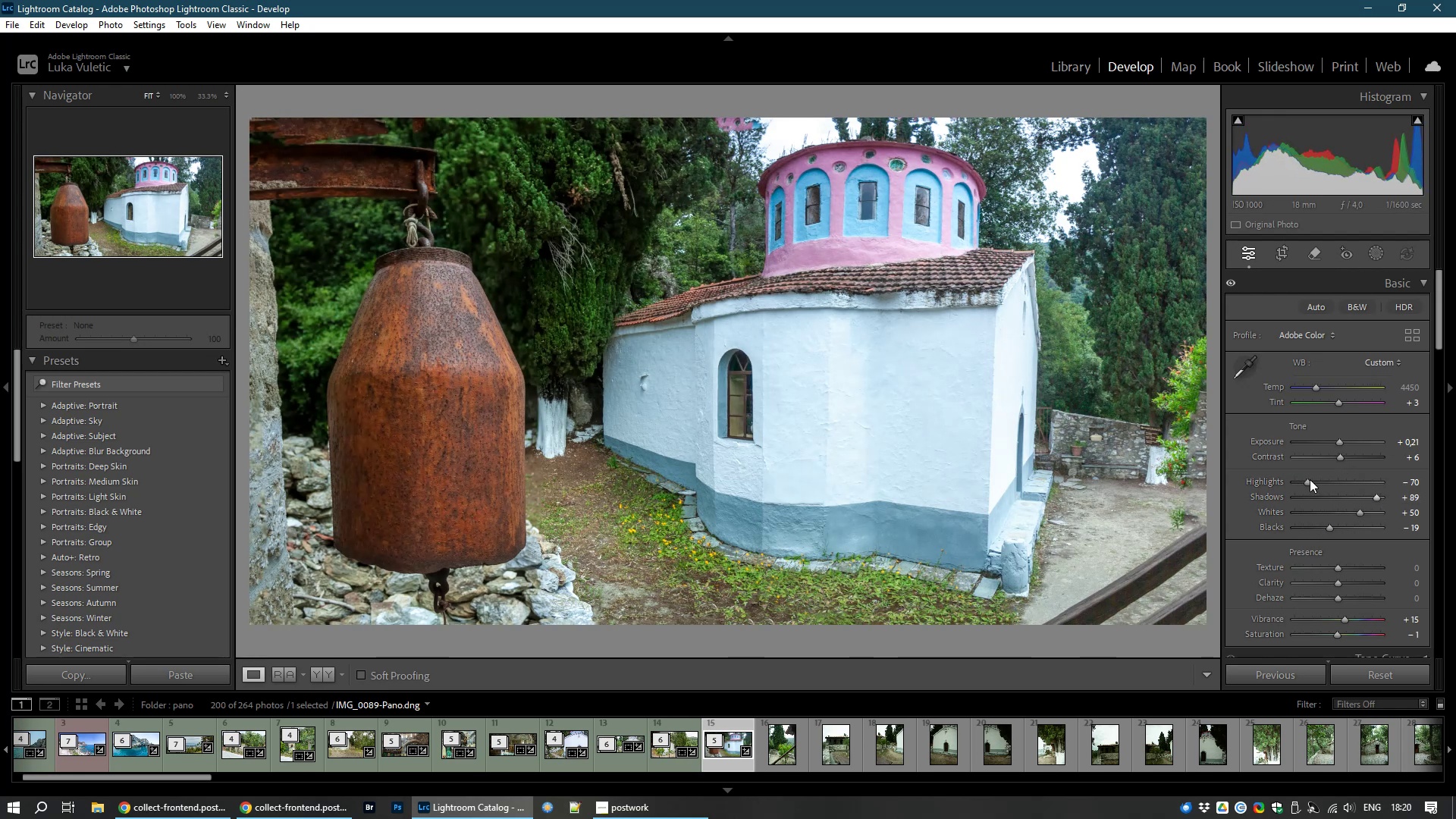 
wait(5.05)
 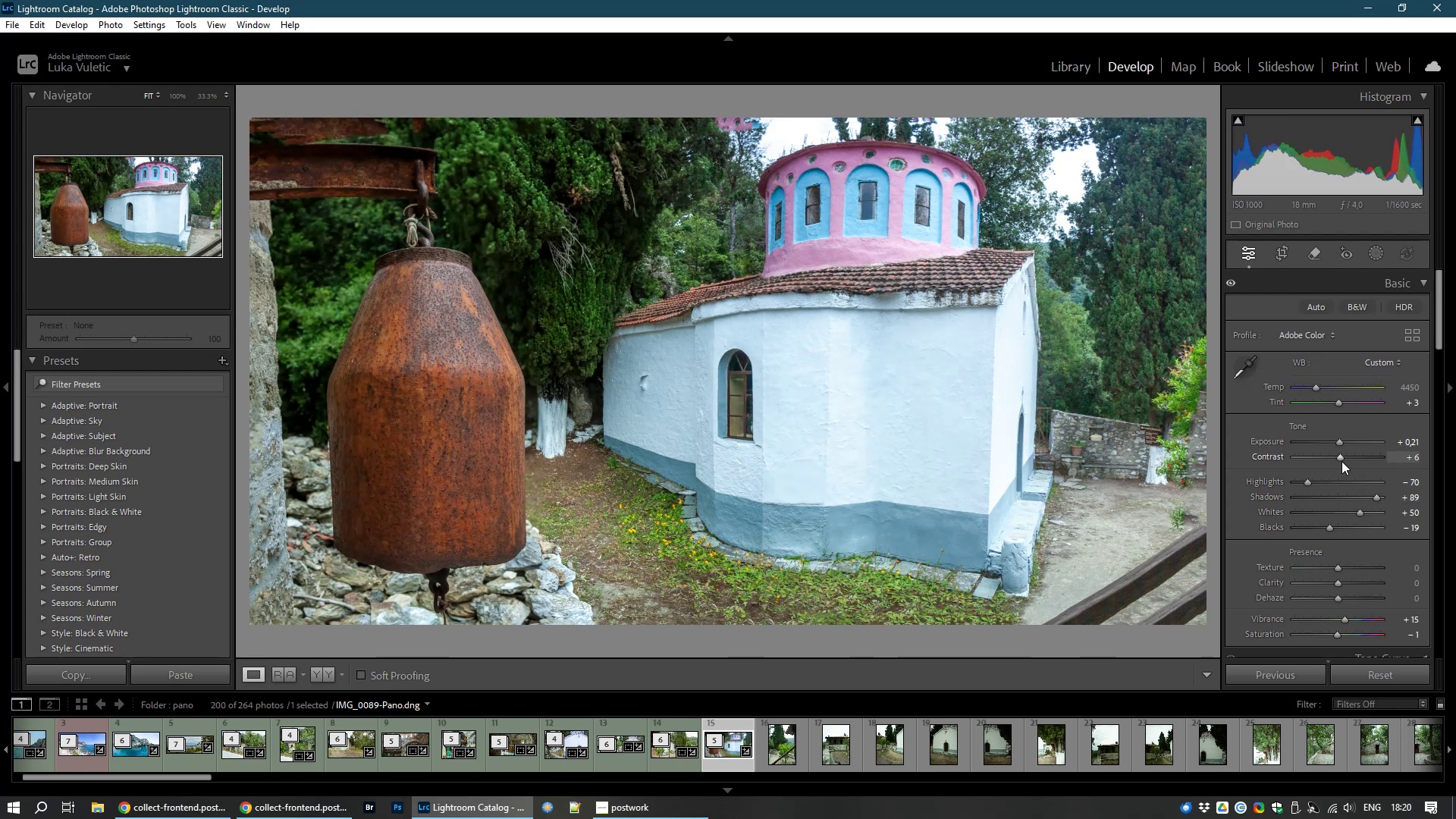 
left_click_drag(start_coordinate=[1307, 480], to_coordinate=[1316, 480])
 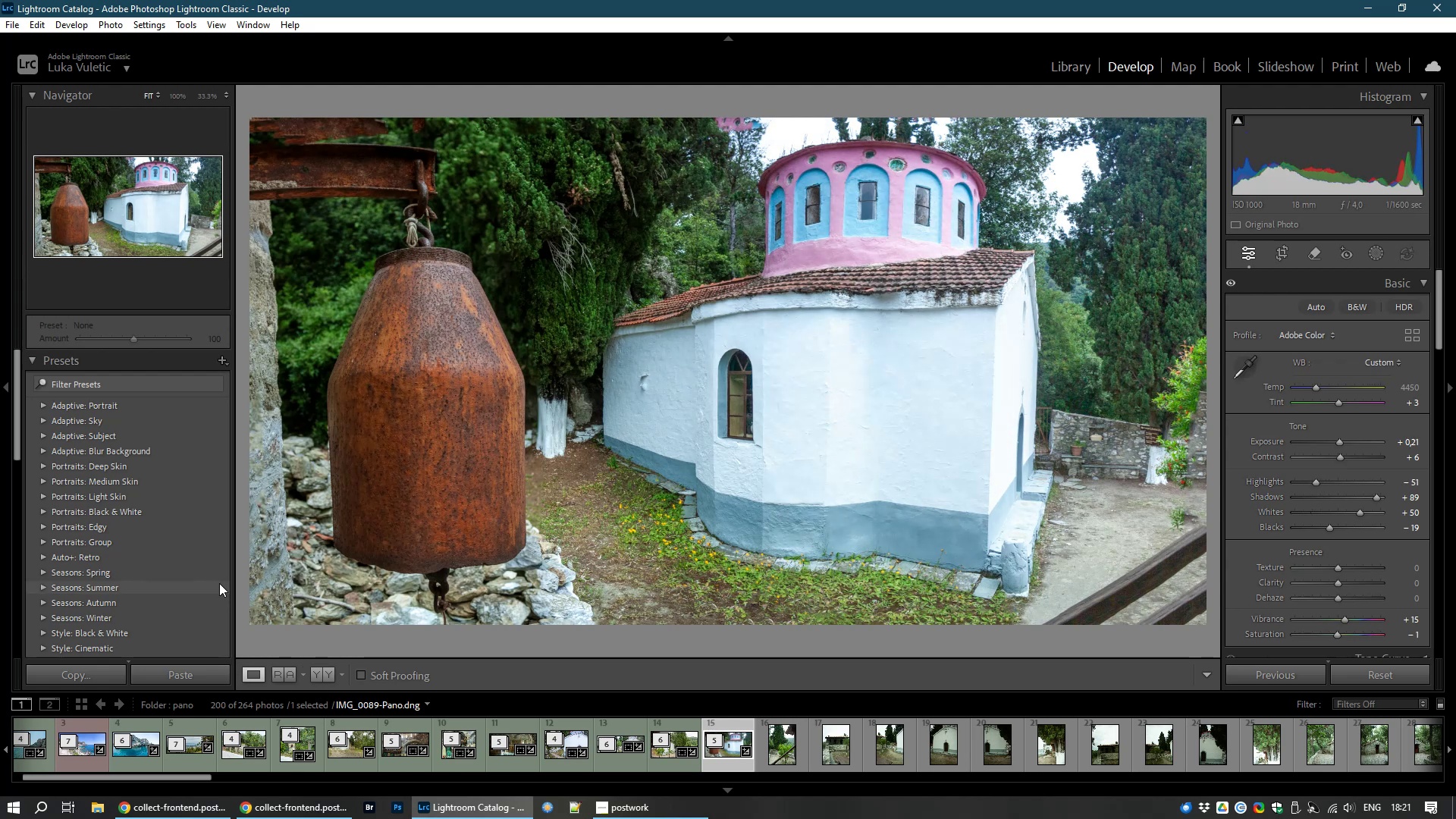 
wait(10.46)
 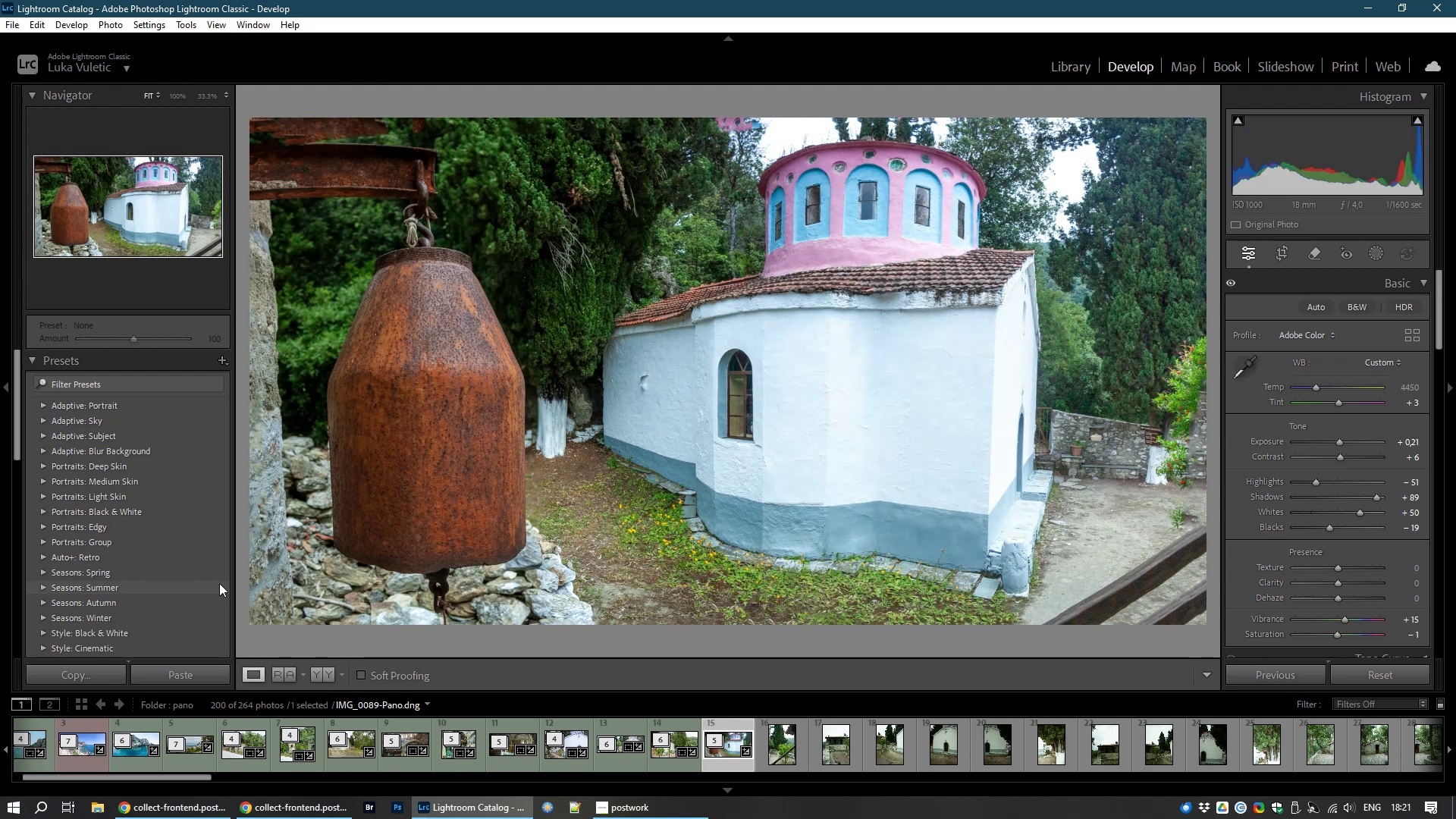 
scroll: coordinate [548, 491], scroll_direction: up, amount: 7.0
 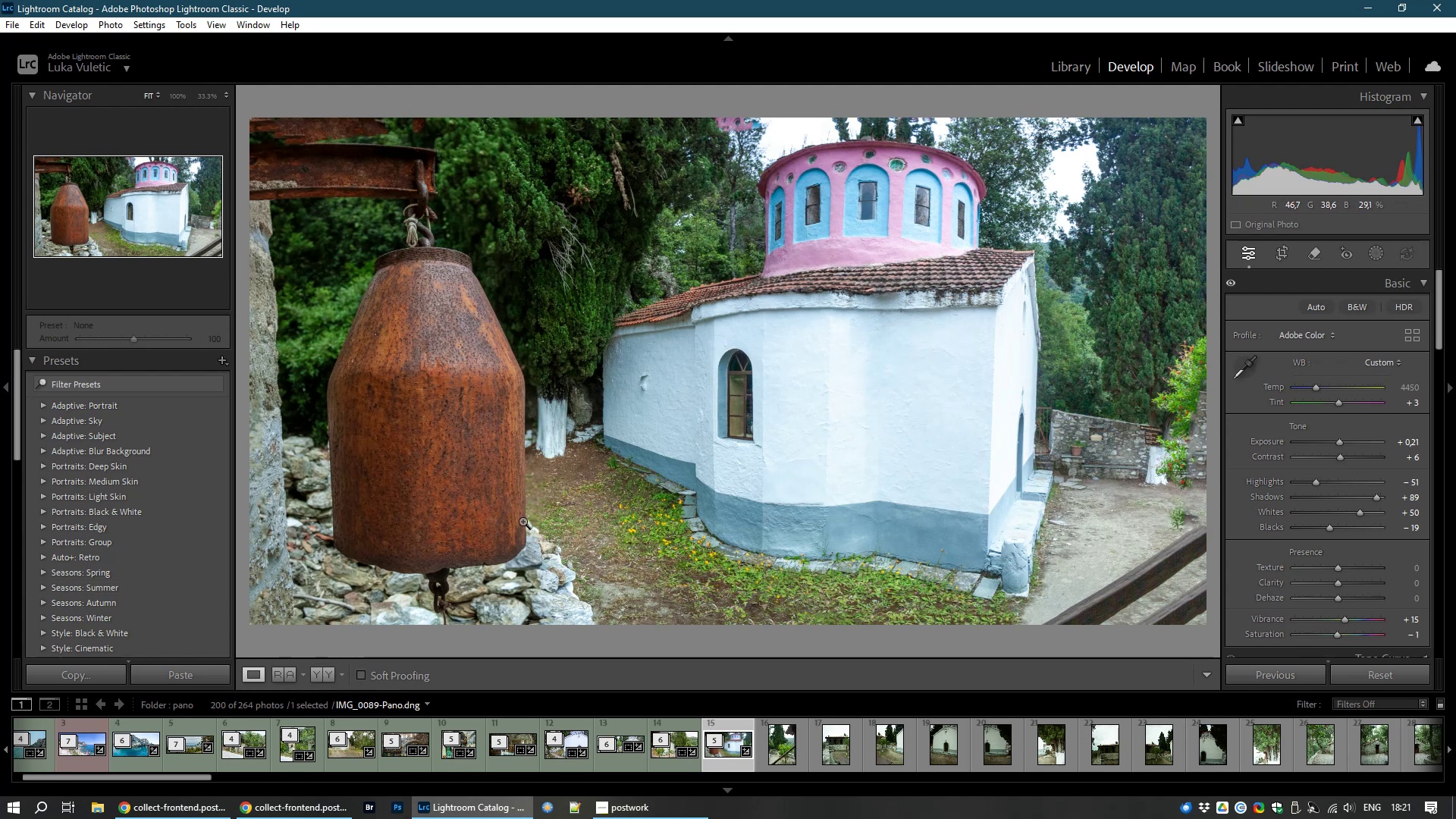 
left_click([522, 521])
 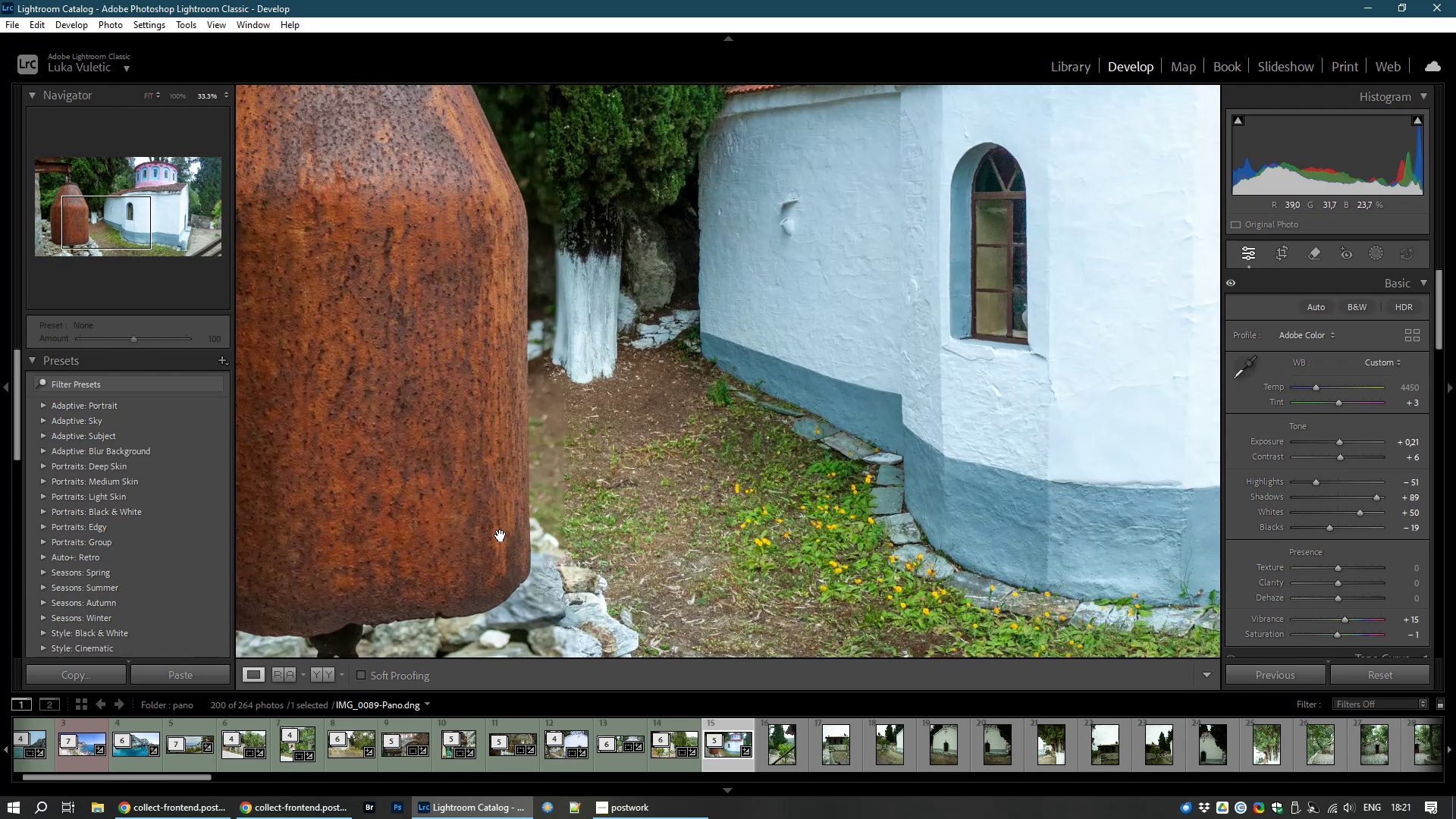 
left_click_drag(start_coordinate=[468, 552], to_coordinate=[1106, 430])
 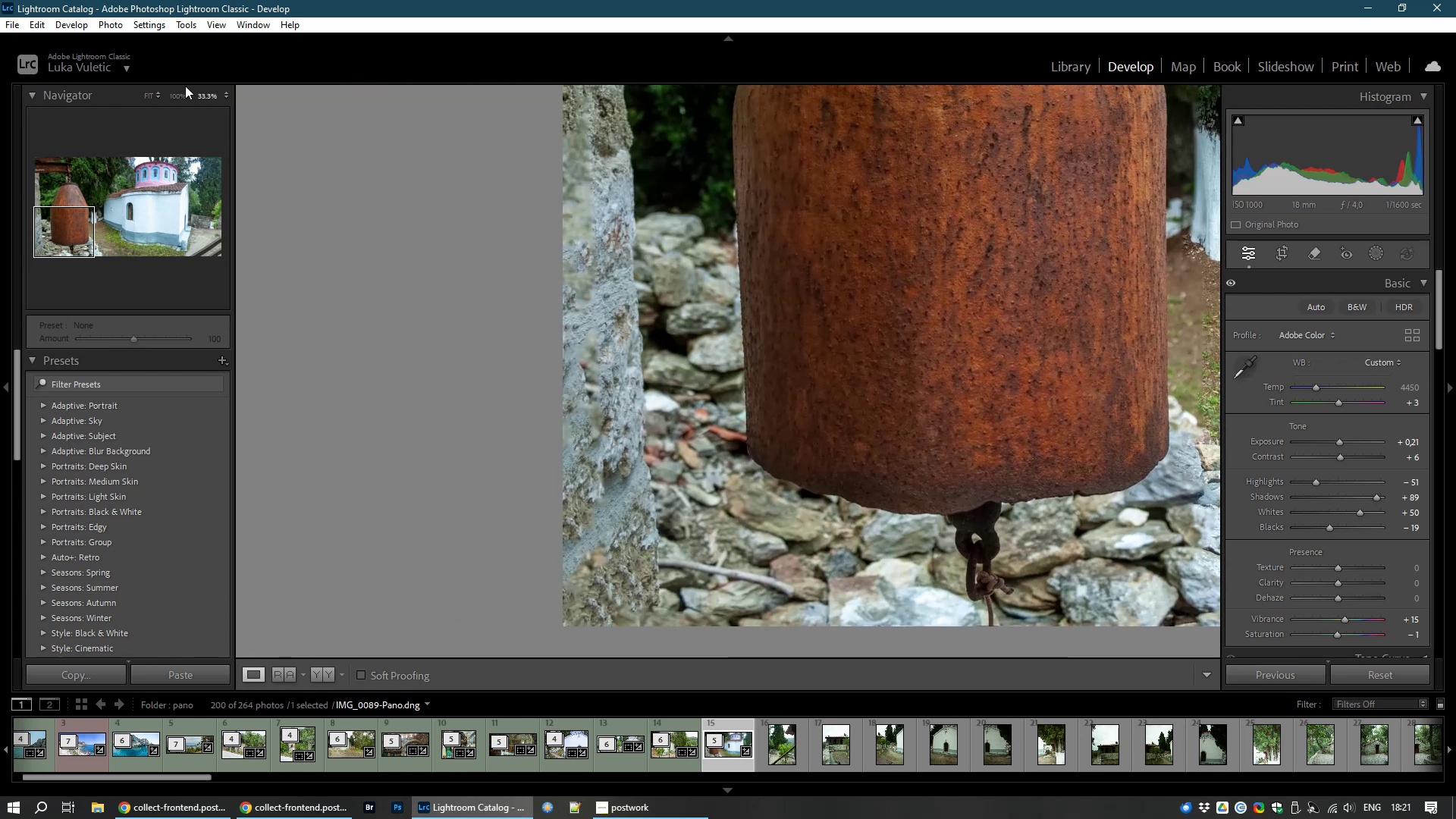 
left_click([177, 96])
 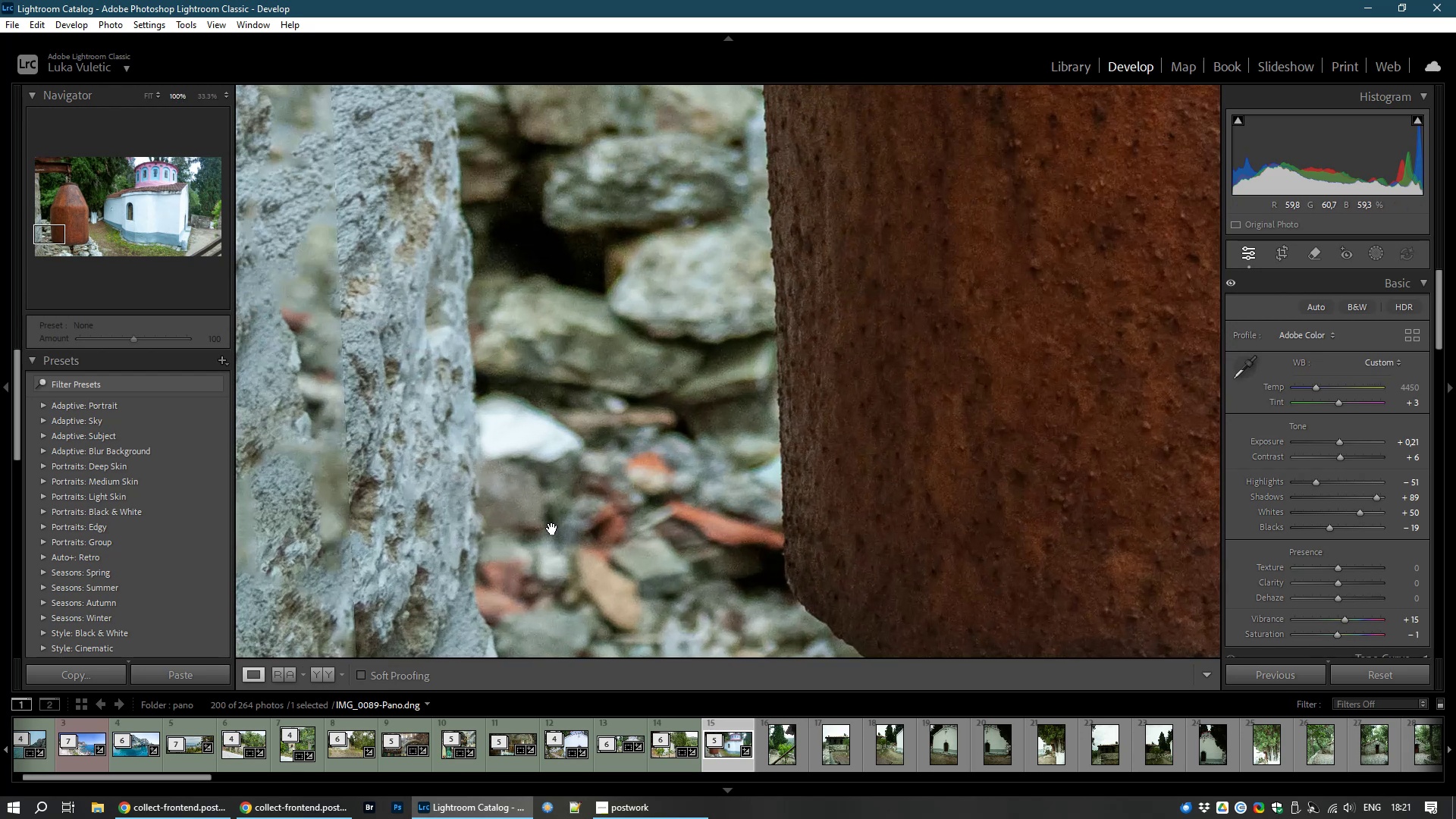 
hold_key(key=Space, duration=0.84)
 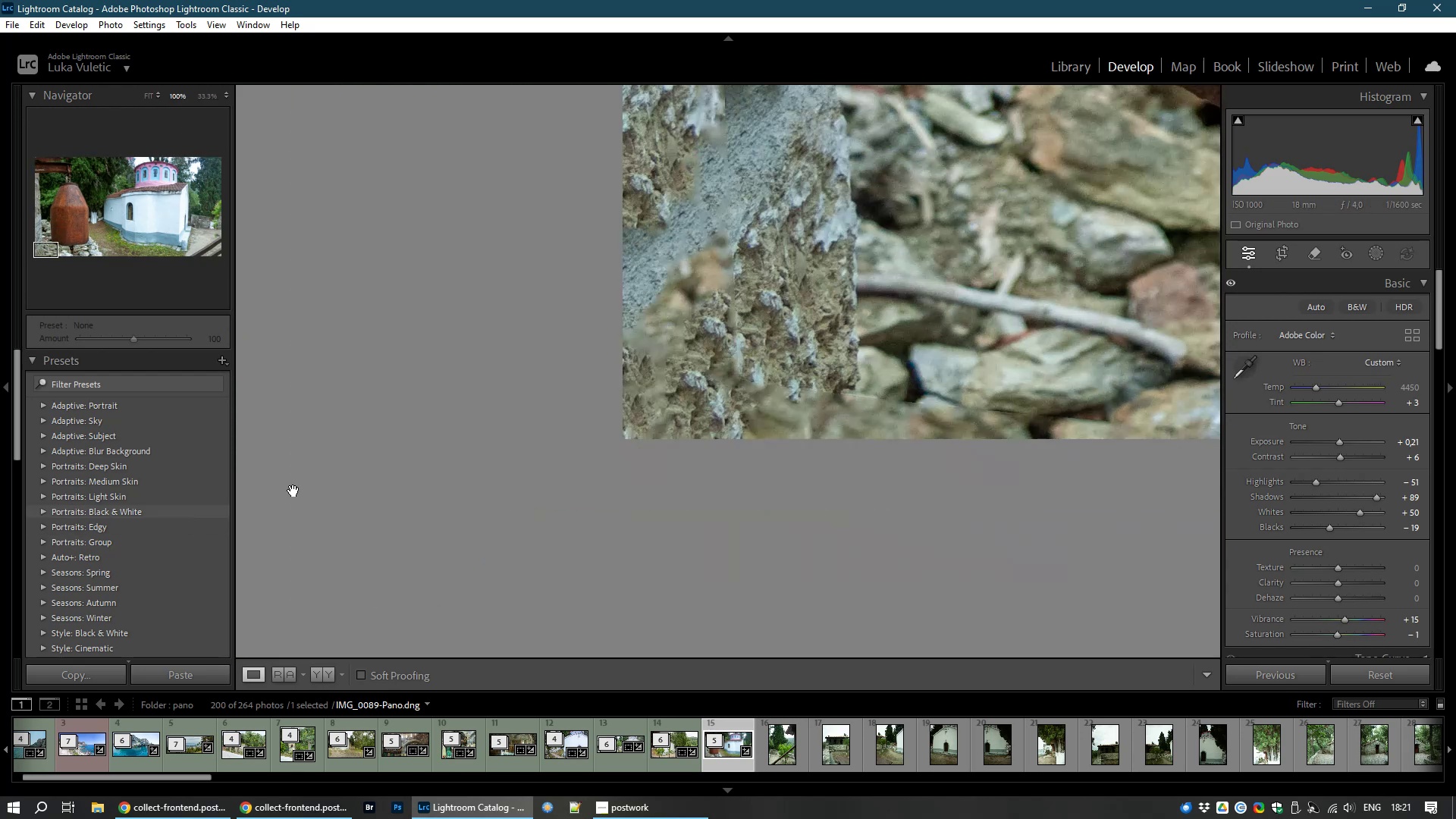 
left_click_drag(start_coordinate=[555, 532], to_coordinate=[710, 218])
 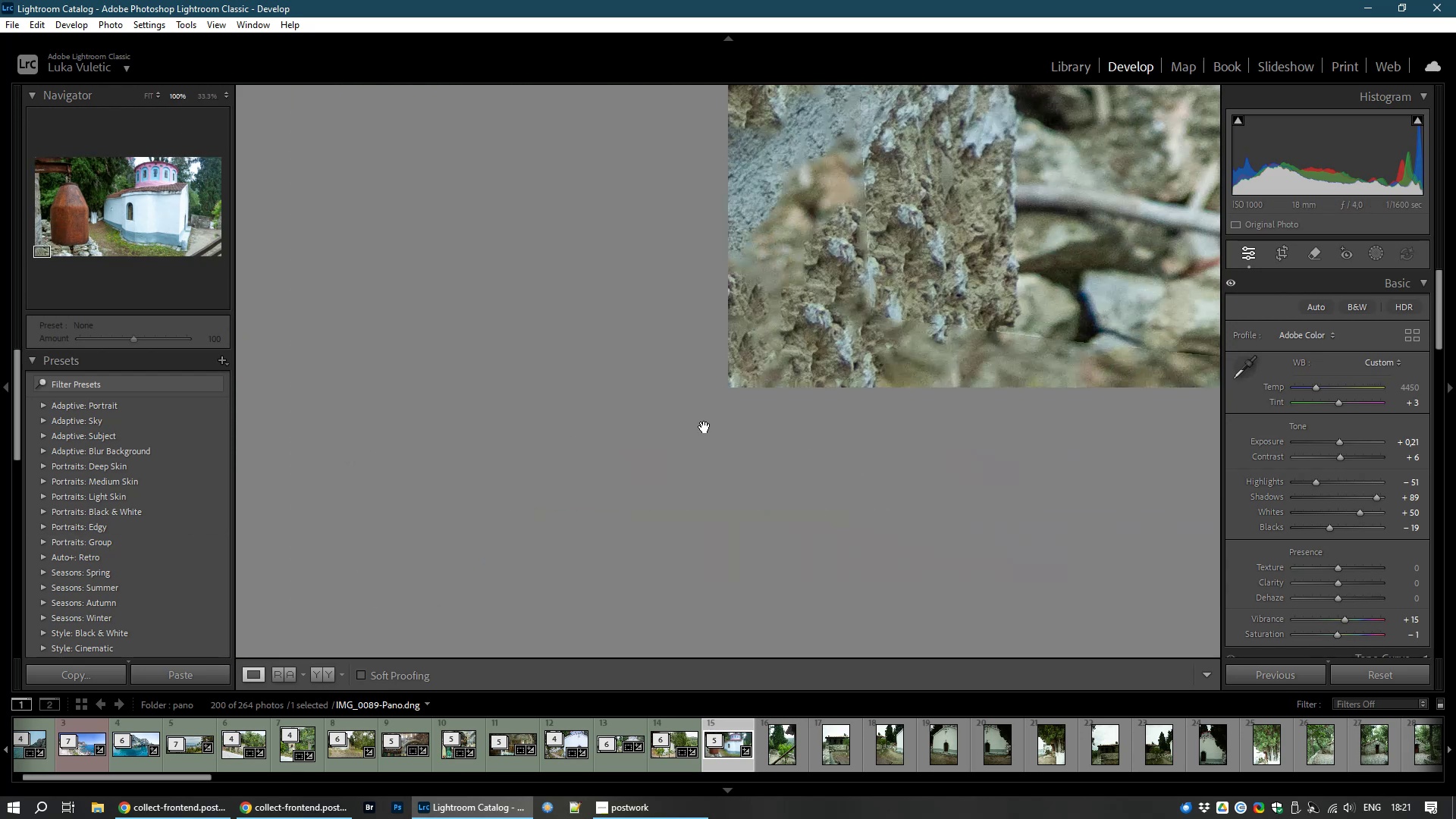 
left_click([818, 375])
 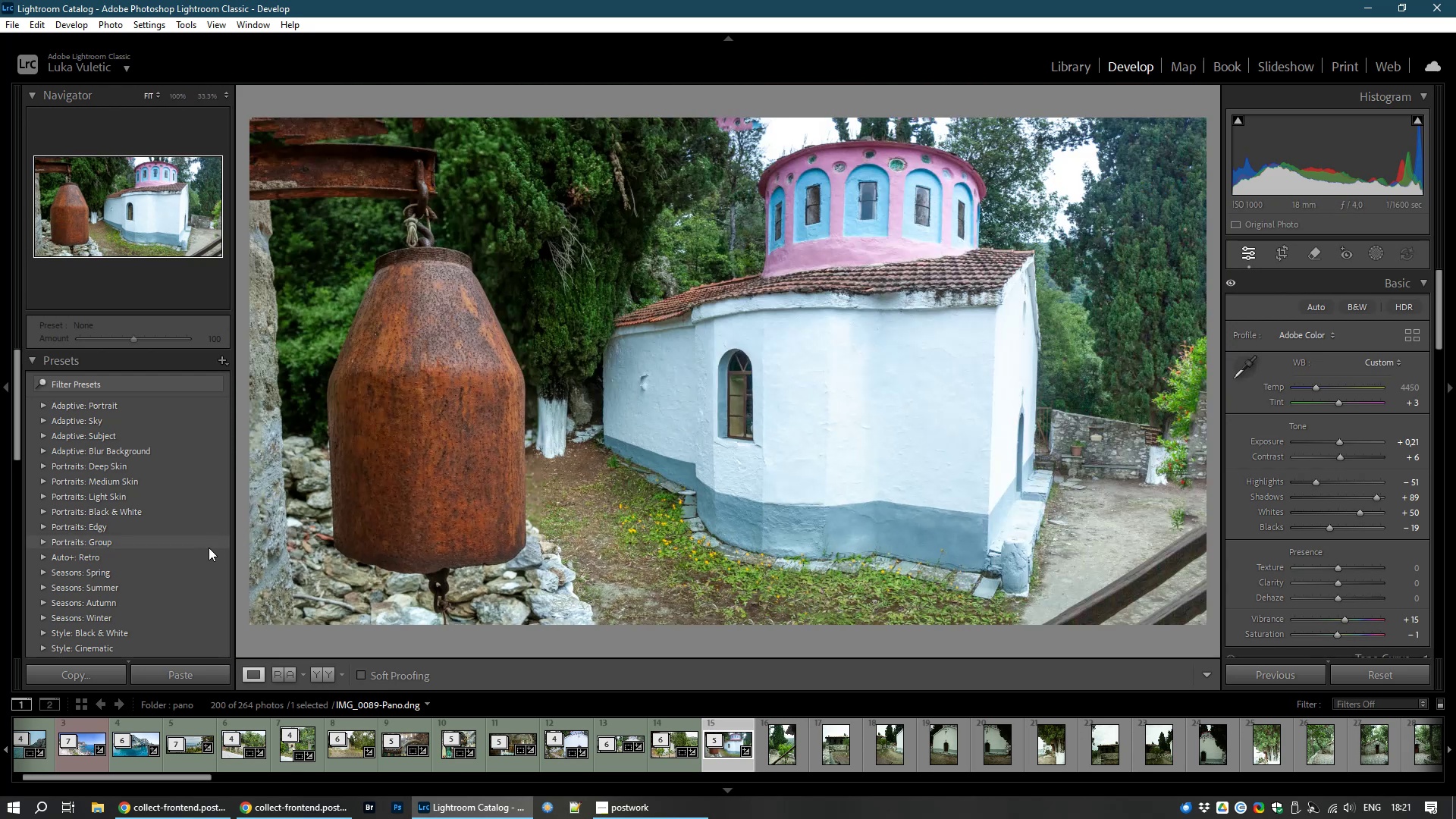 
left_click([266, 577])
 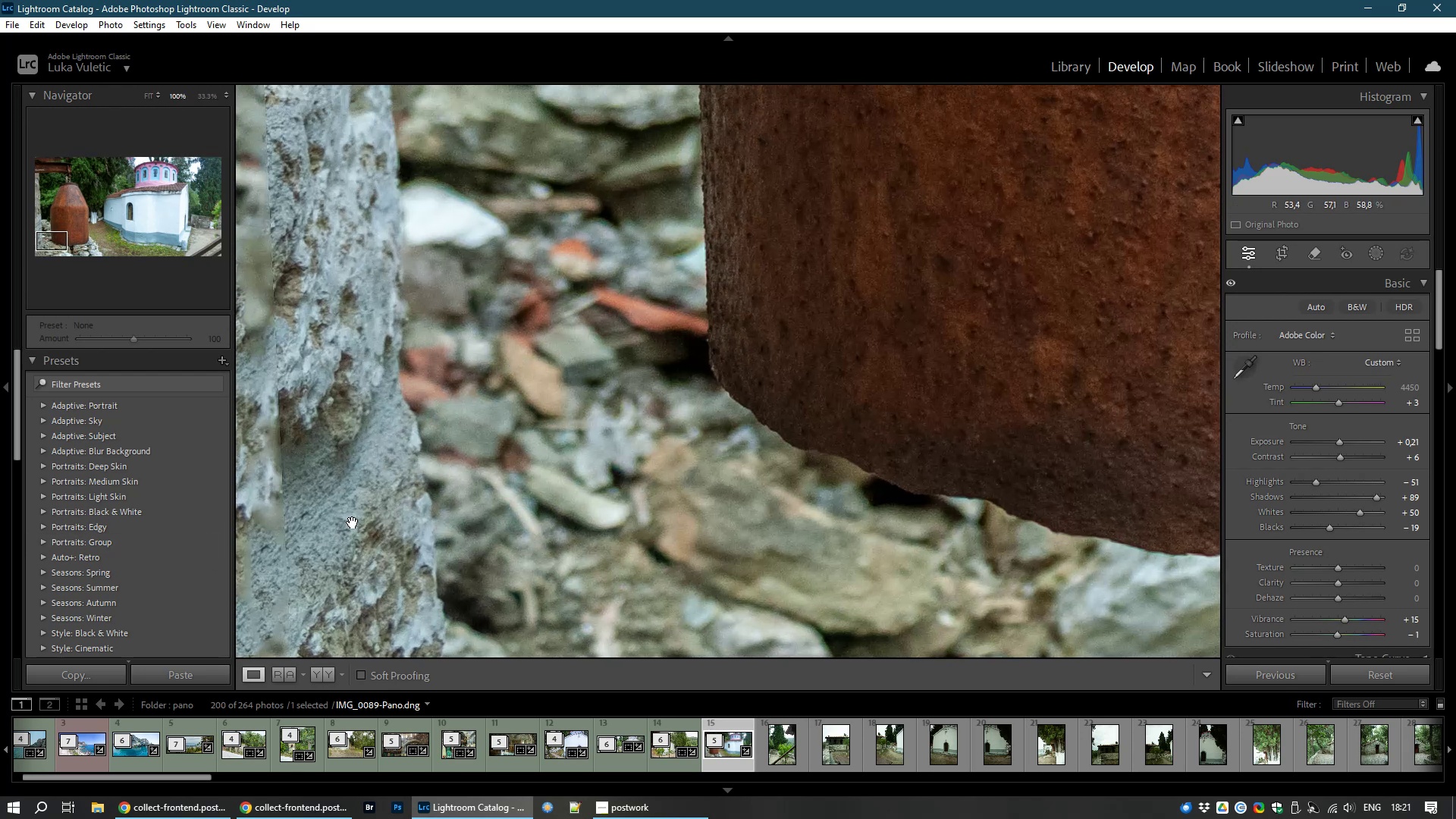 
hold_key(key=Space, duration=0.67)
 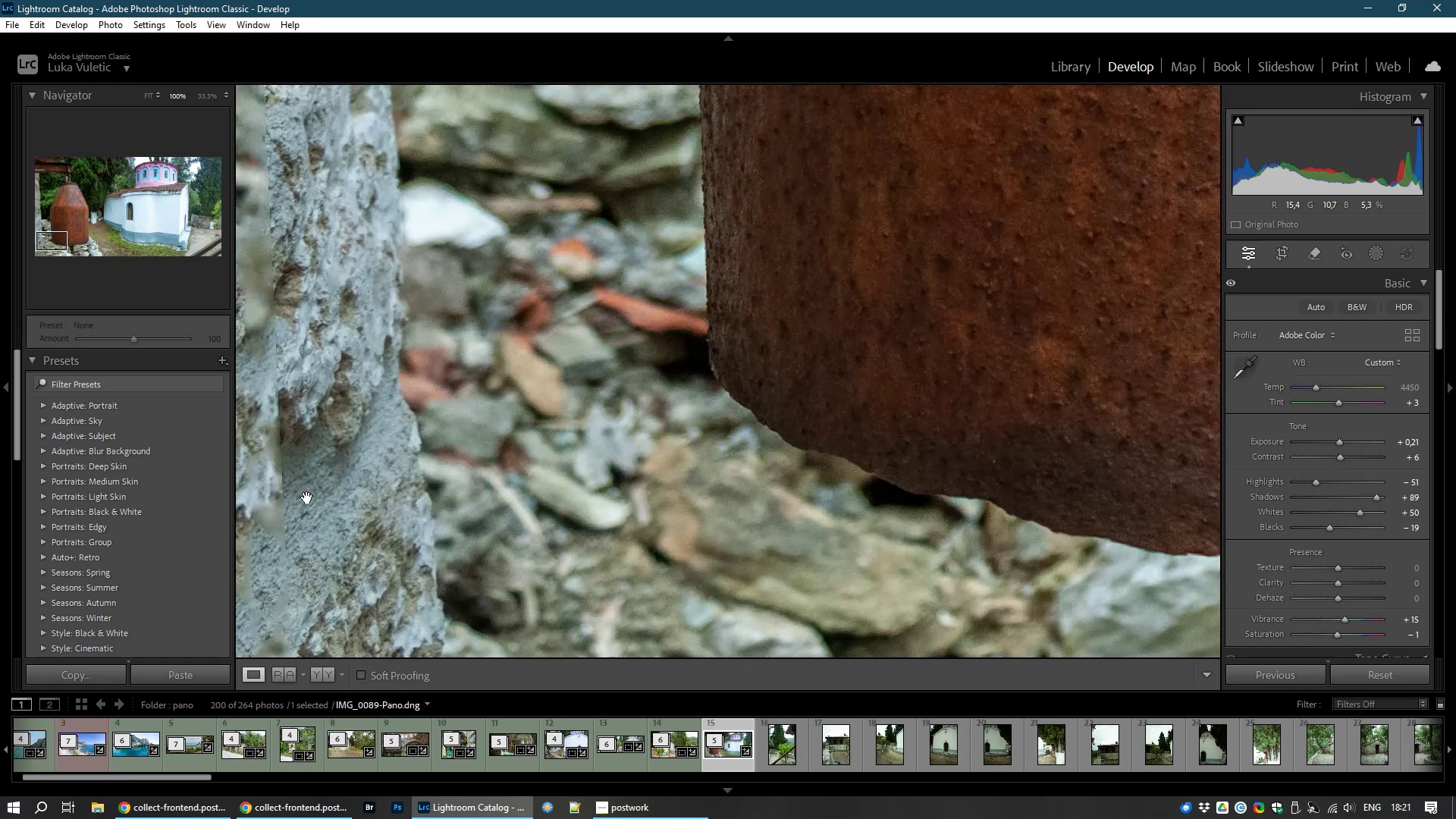 
left_click_drag(start_coordinate=[307, 497], to_coordinate=[476, 664])
 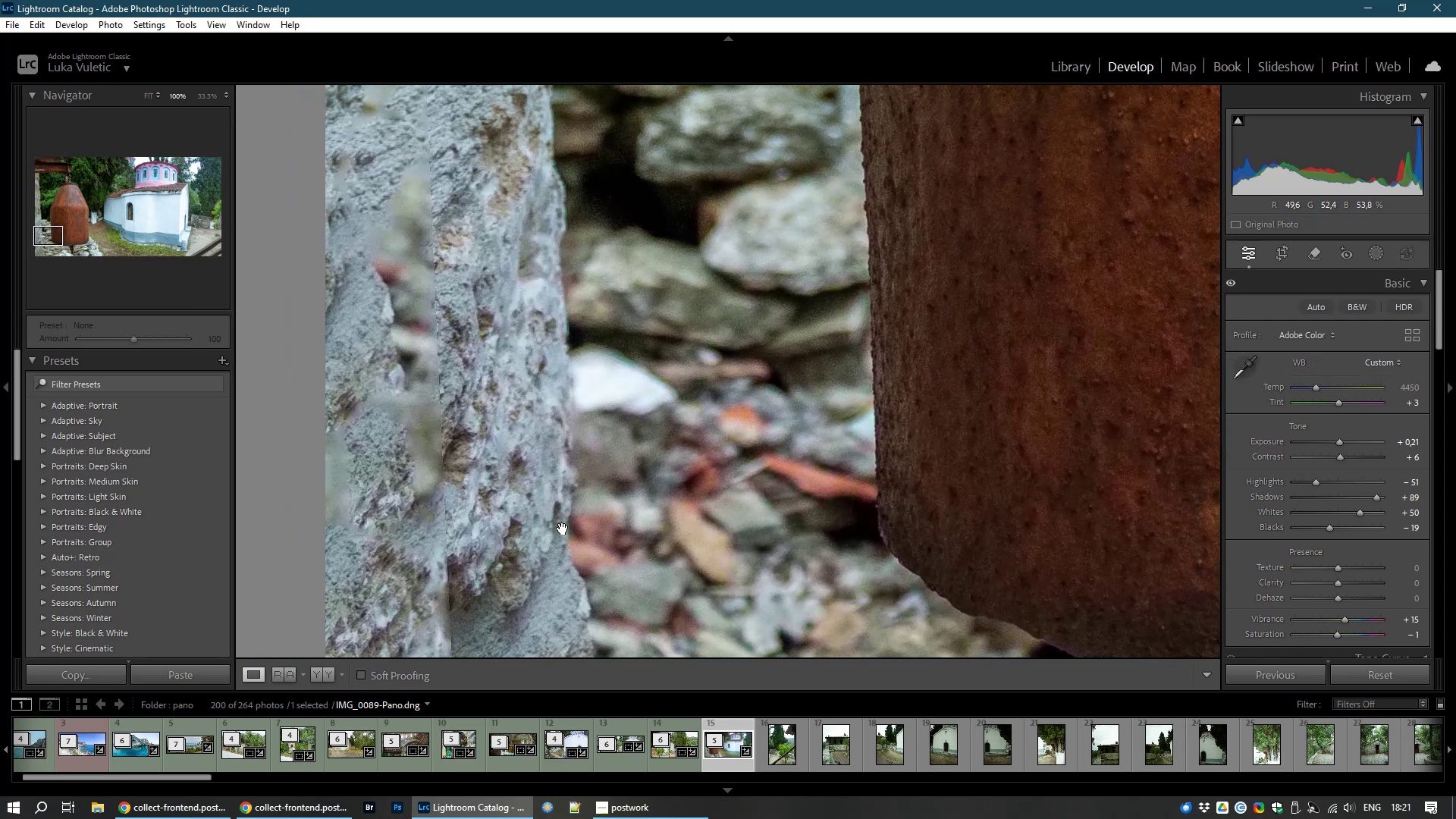 
left_click([563, 529])
 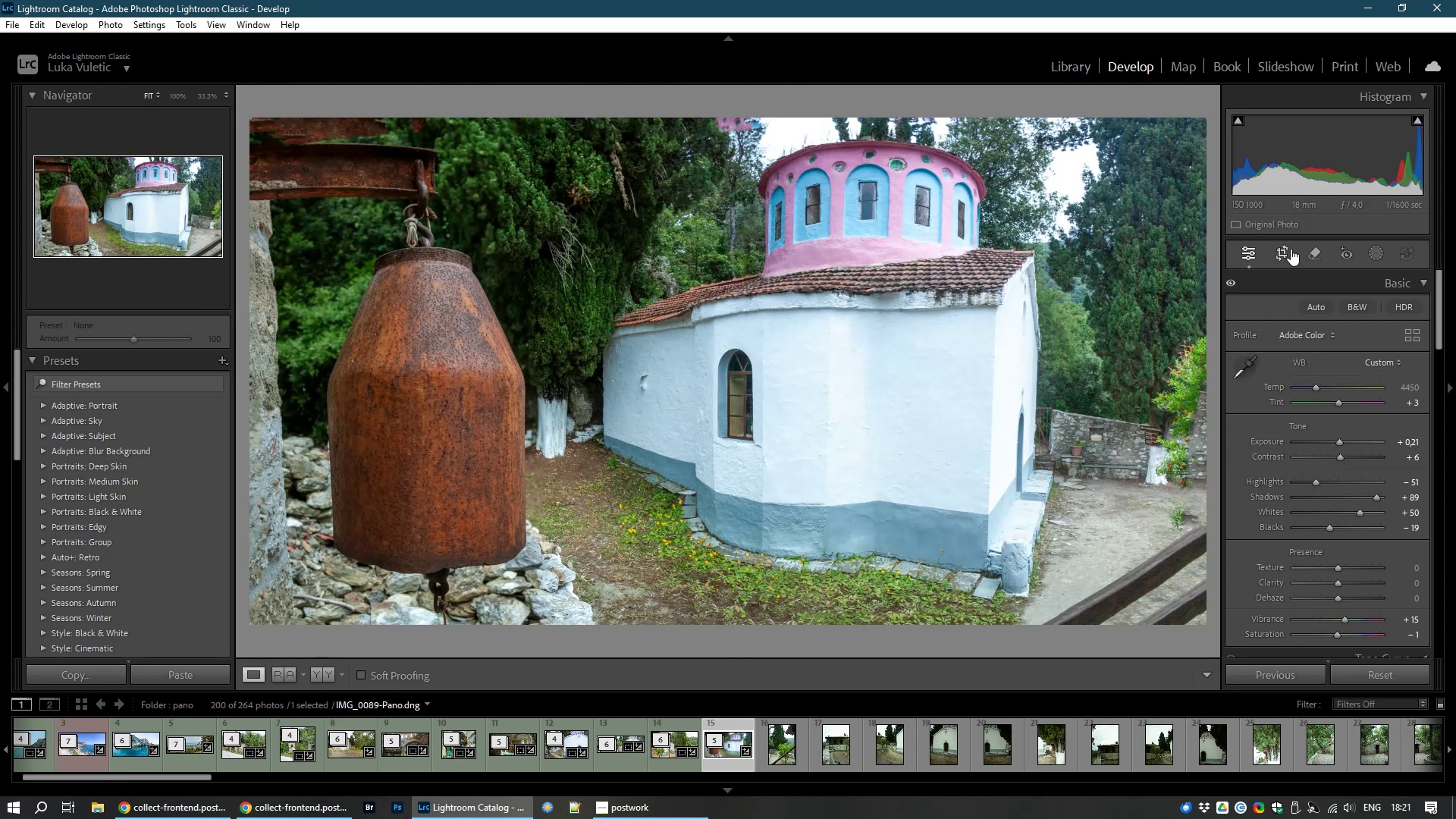 
left_click([1284, 254])
 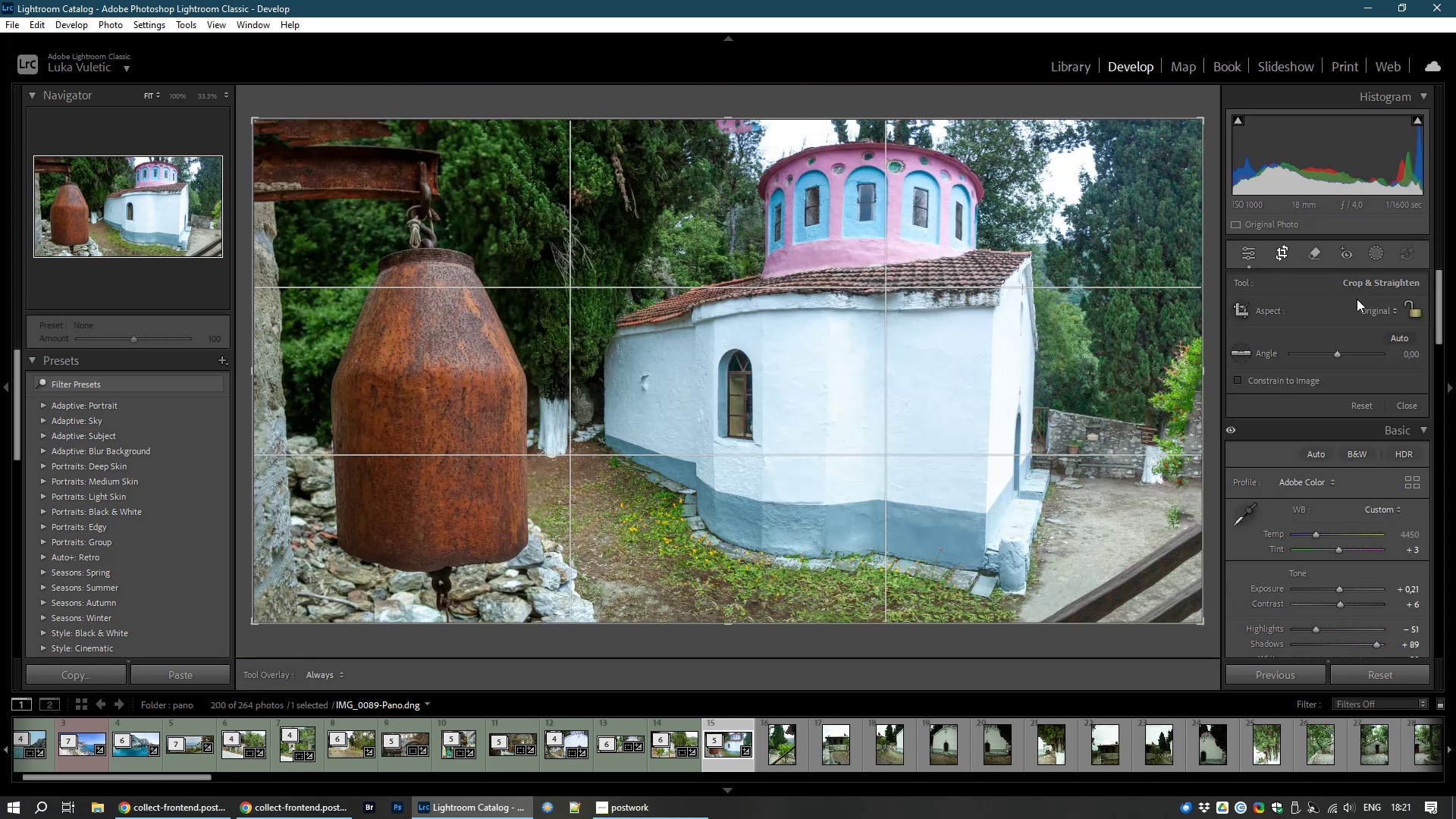 
left_click([1366, 312])
 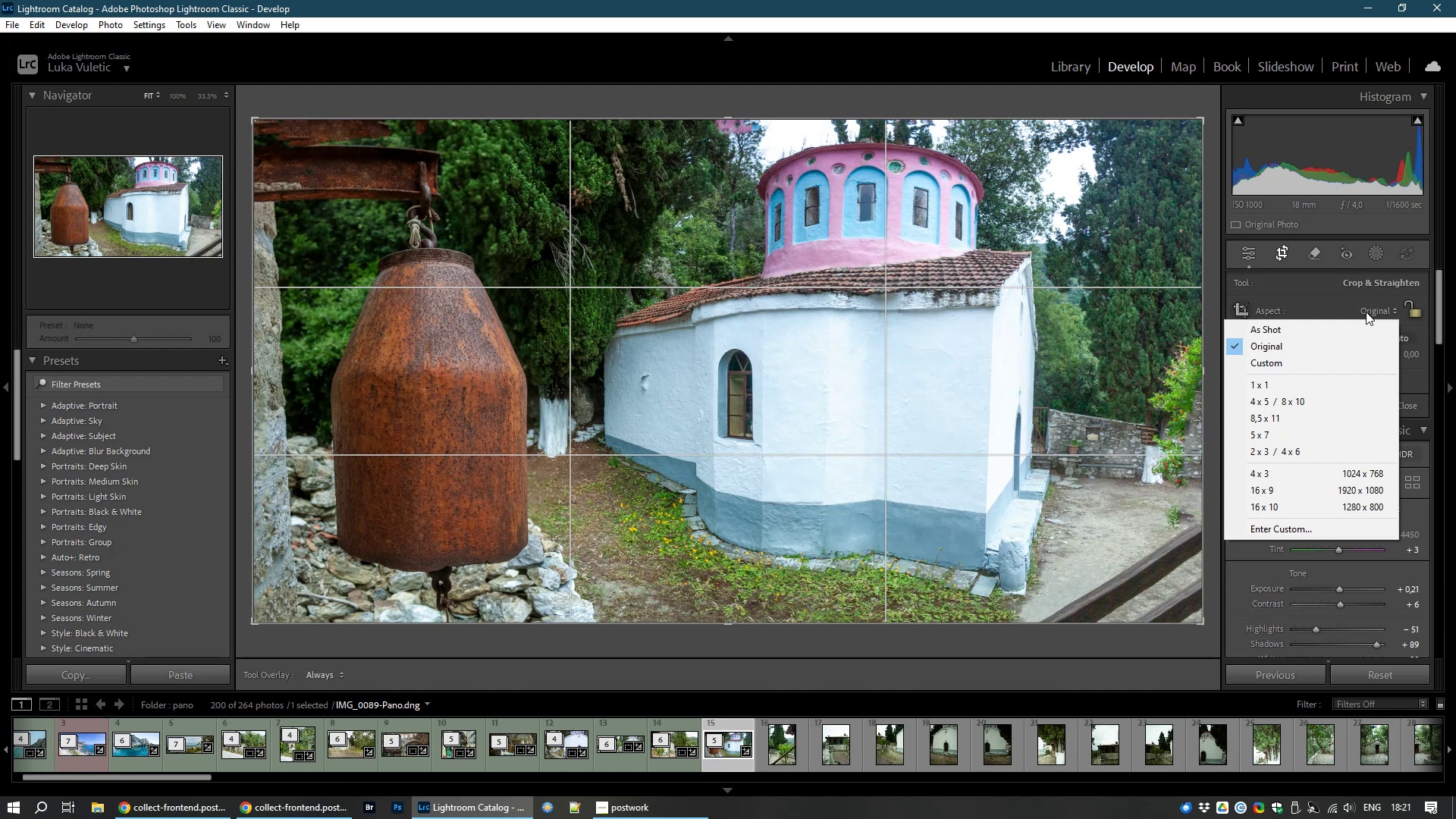 
left_click([1366, 312])
 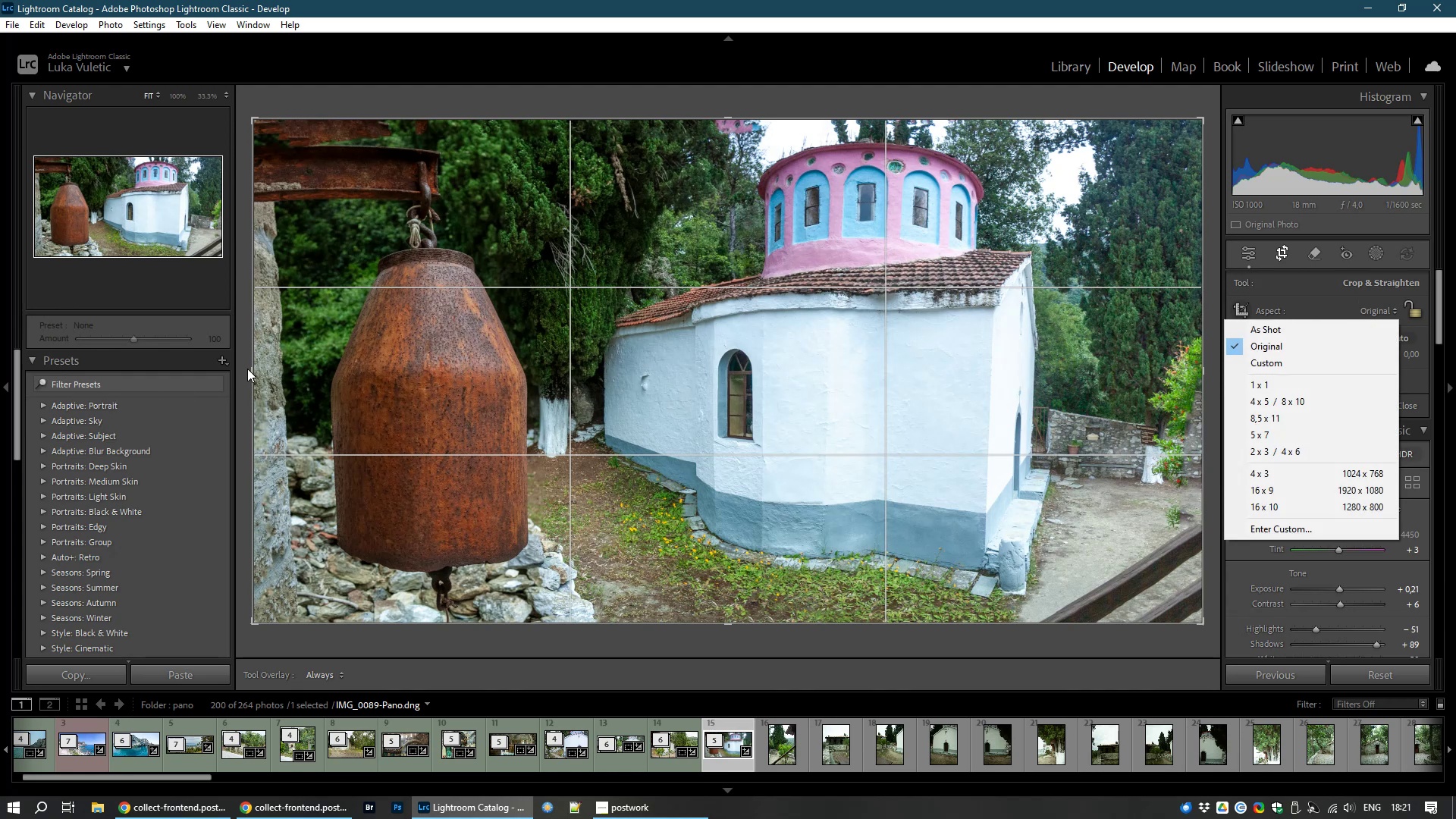 
left_click_drag(start_coordinate=[249, 367], to_coordinate=[268, 369])
 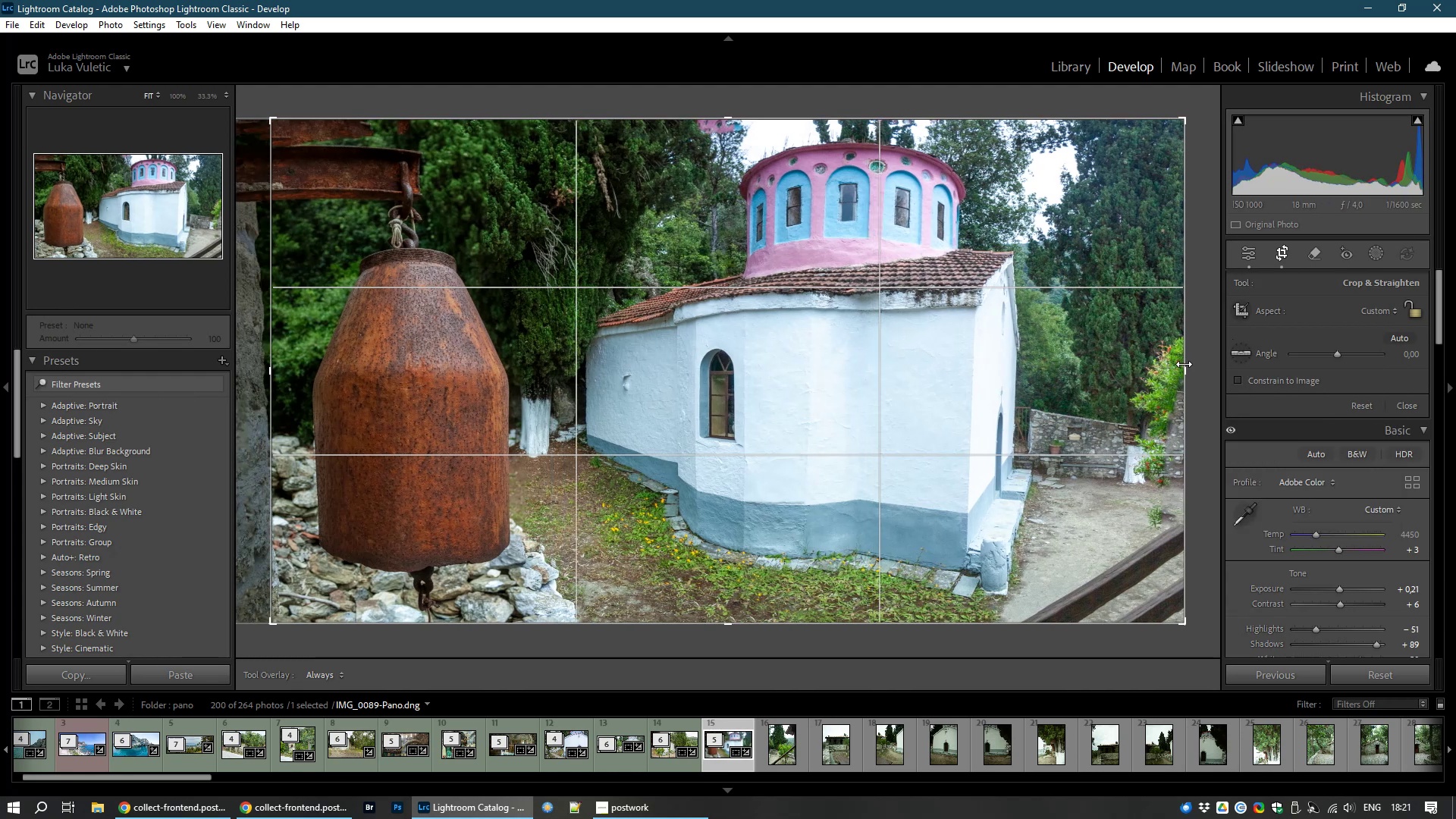 
left_click_drag(start_coordinate=[1183, 384], to_coordinate=[1168, 384])
 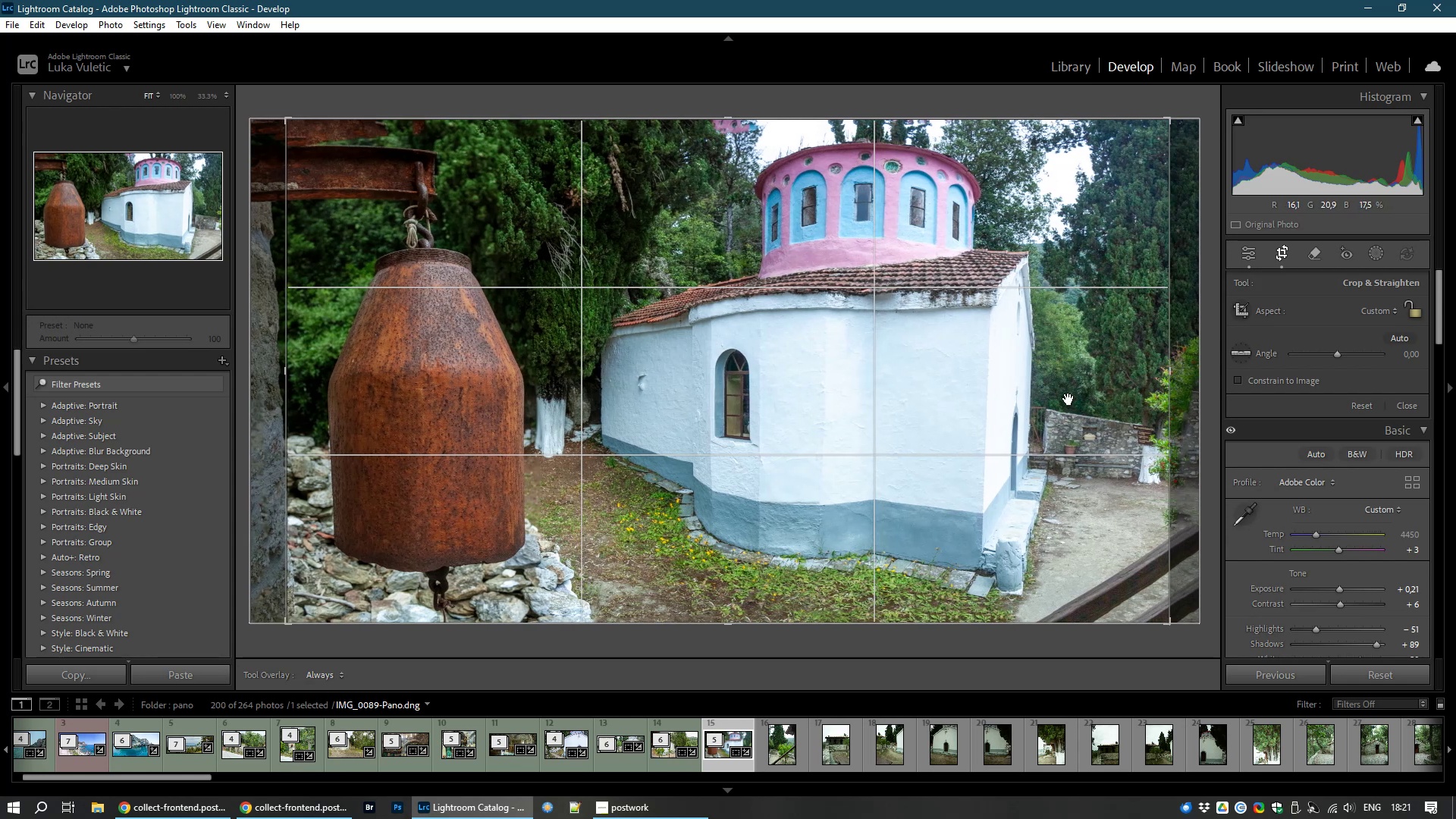 
left_click([1068, 399])
 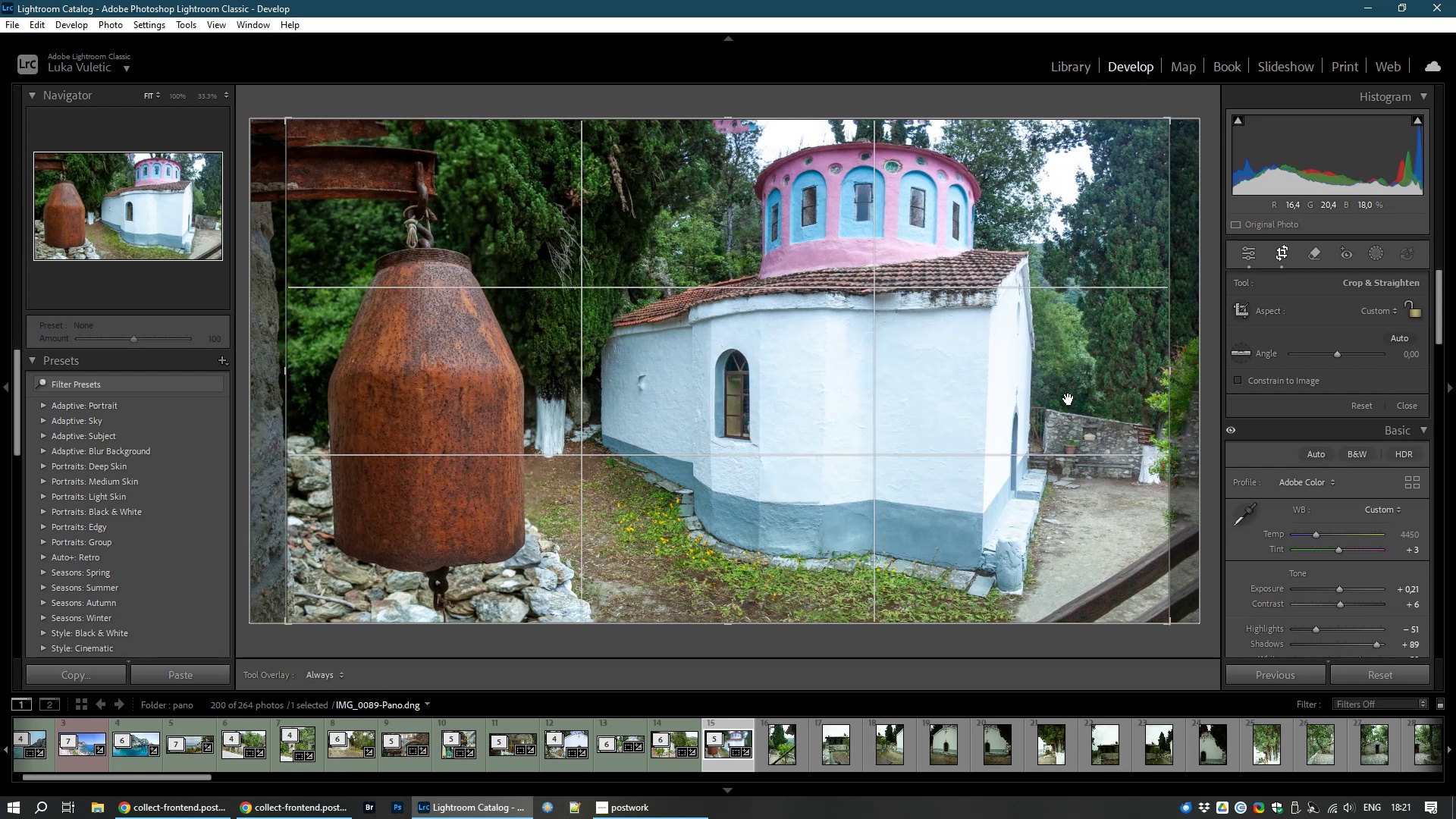 
double_click([1068, 399])
 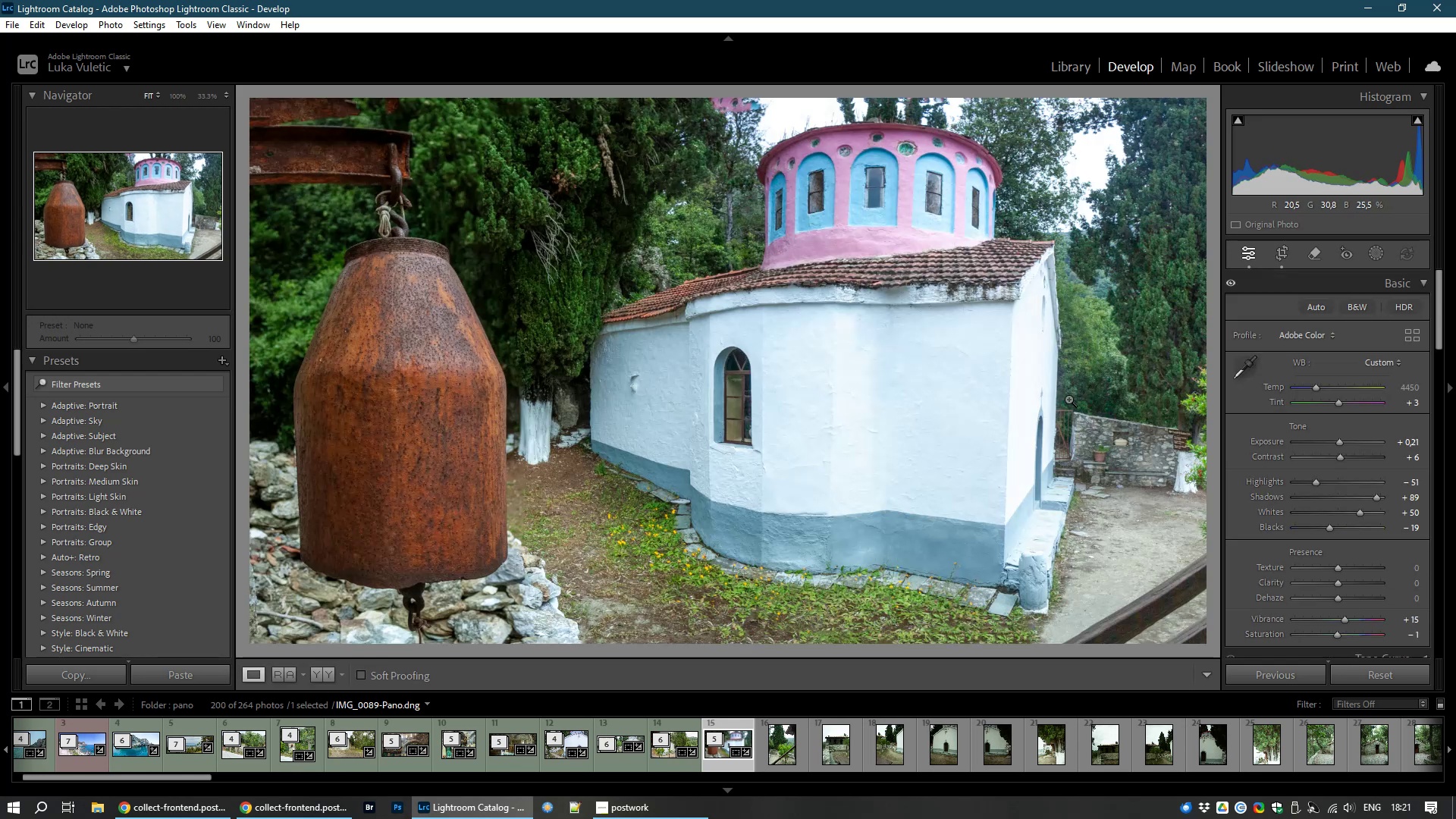 
wait(10.12)
 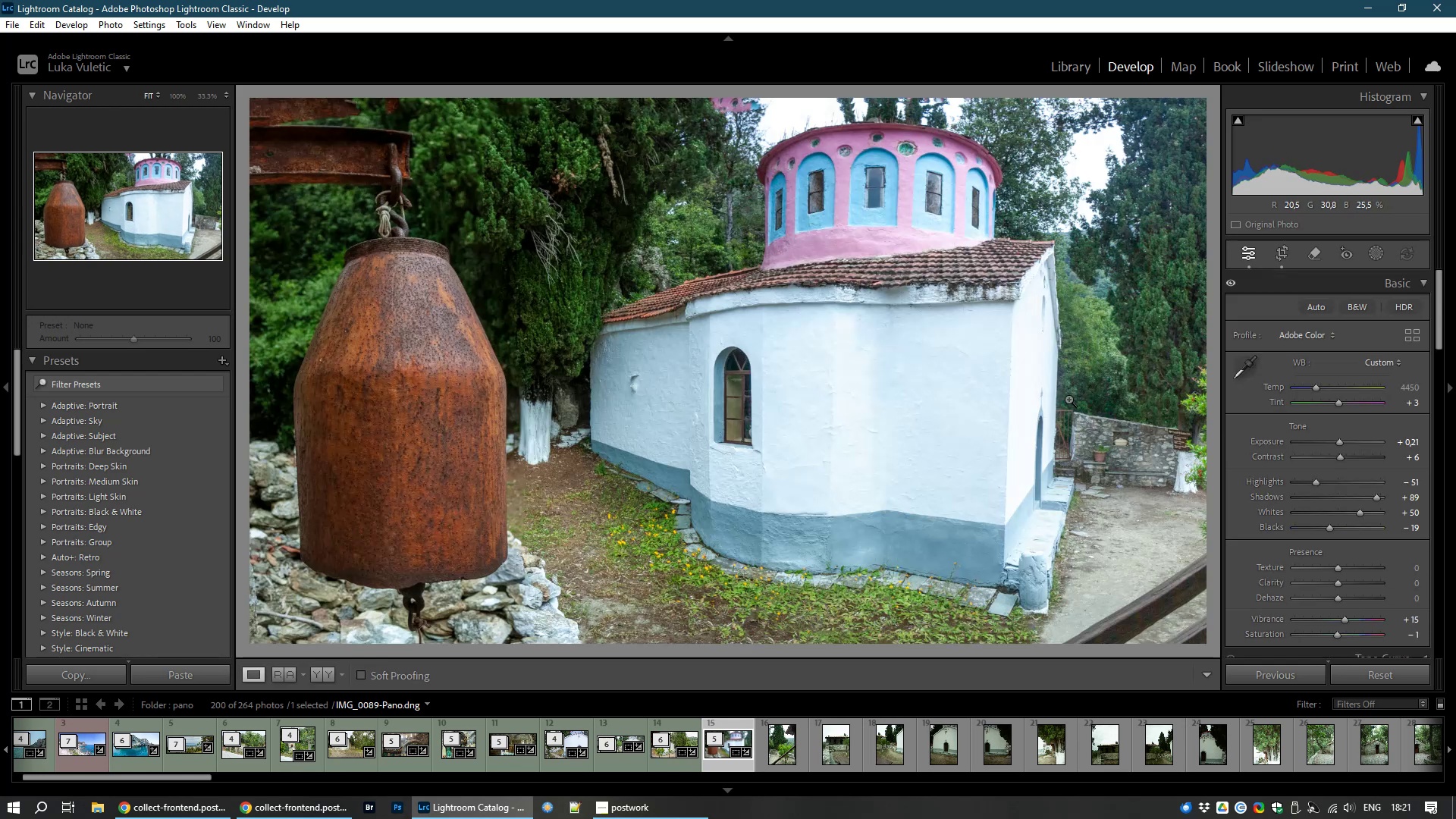 
left_click_drag(start_coordinate=[1339, 441], to_coordinate=[1343, 441])
 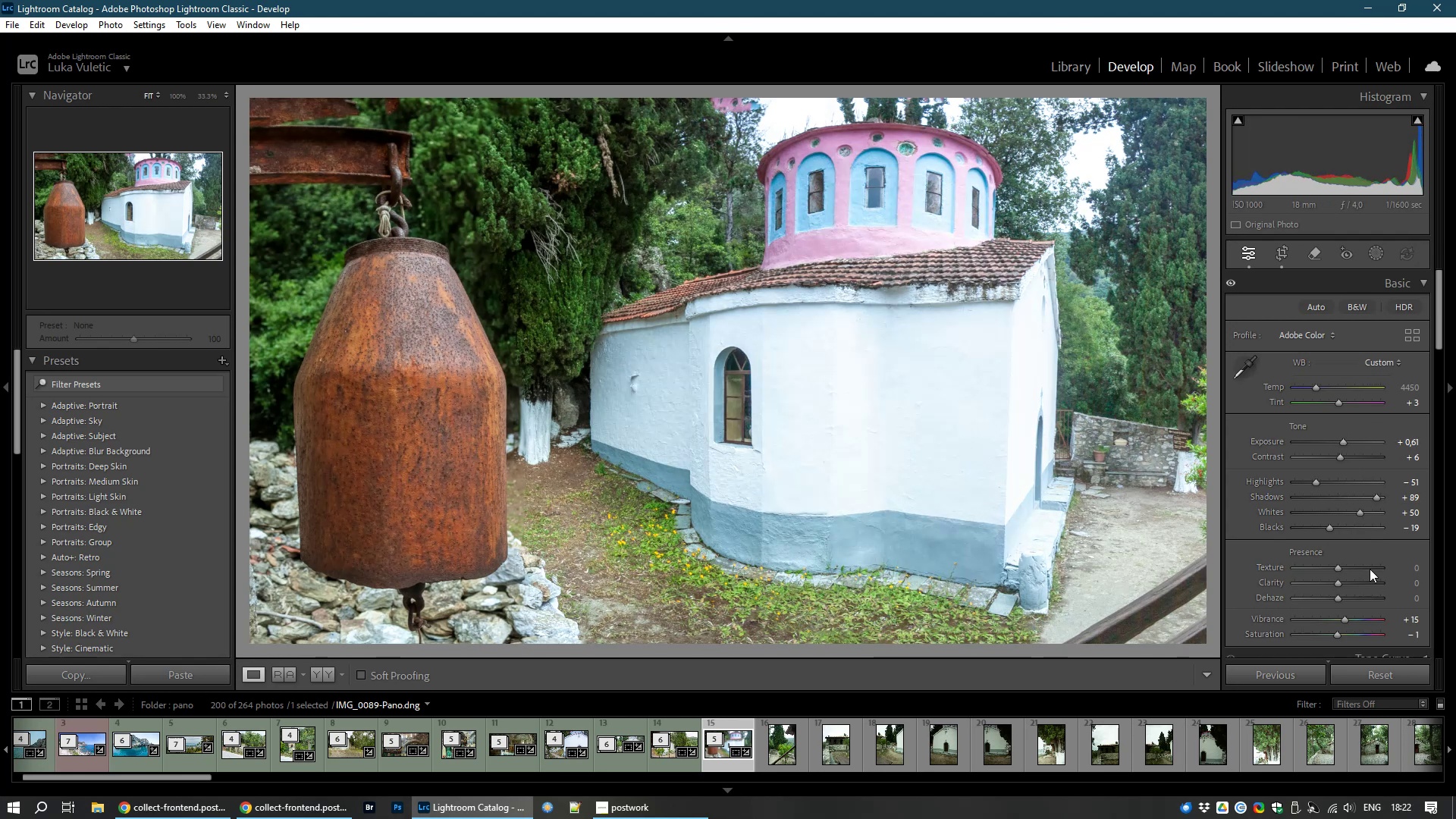 
wait(5.27)
 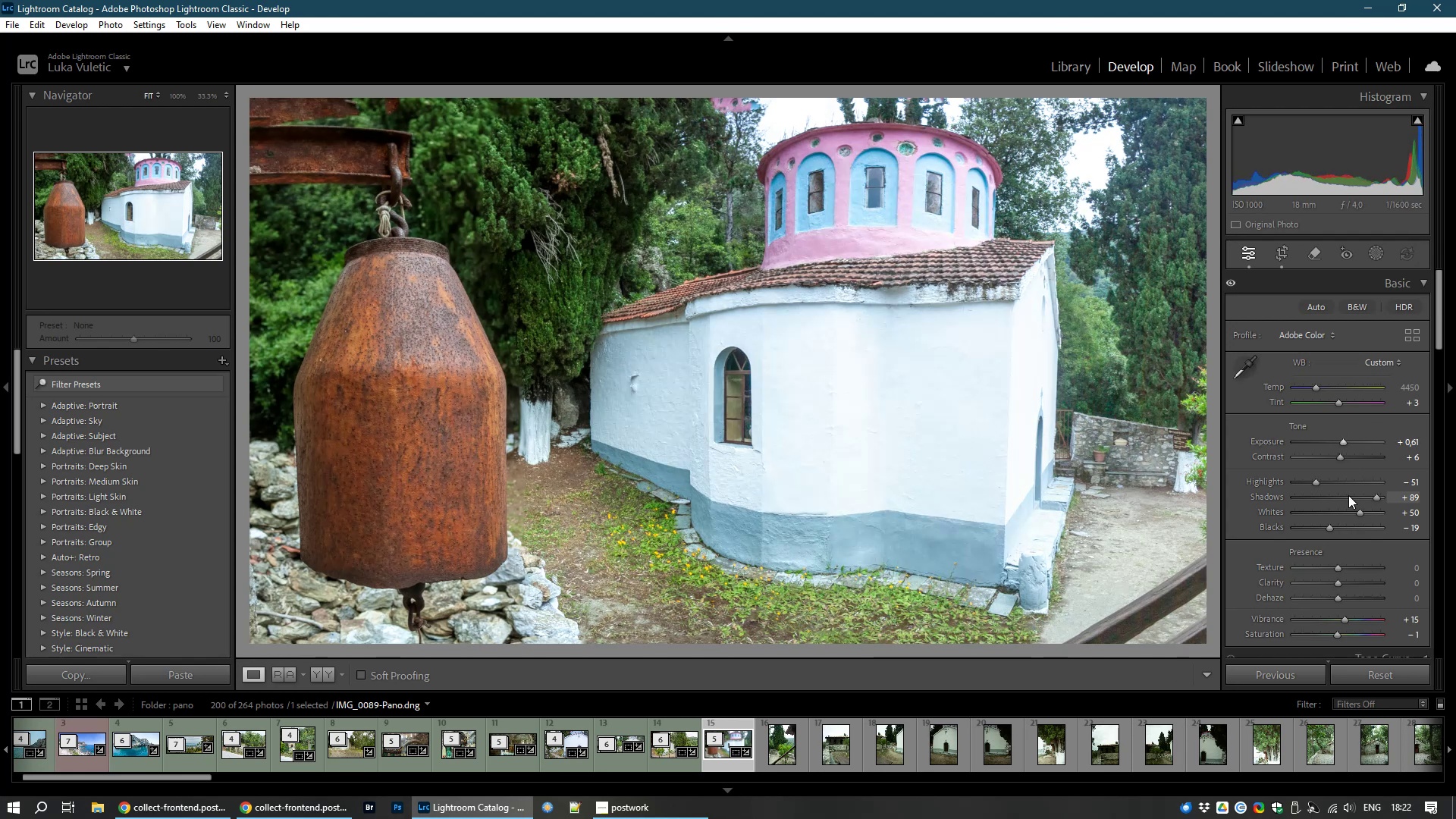 
left_click_drag(start_coordinate=[1360, 511], to_coordinate=[1356, 512])
 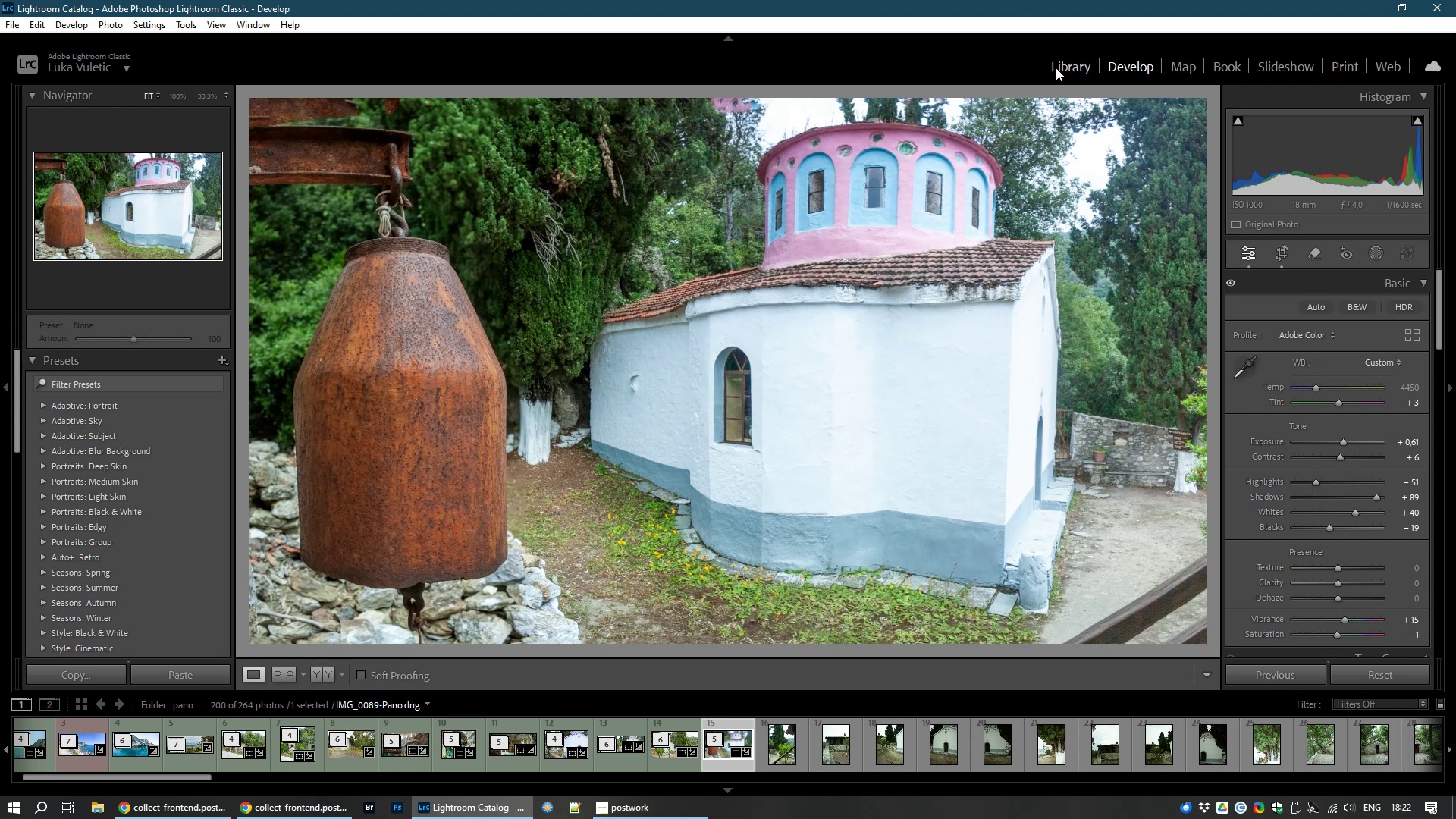 
left_click([1059, 66])
 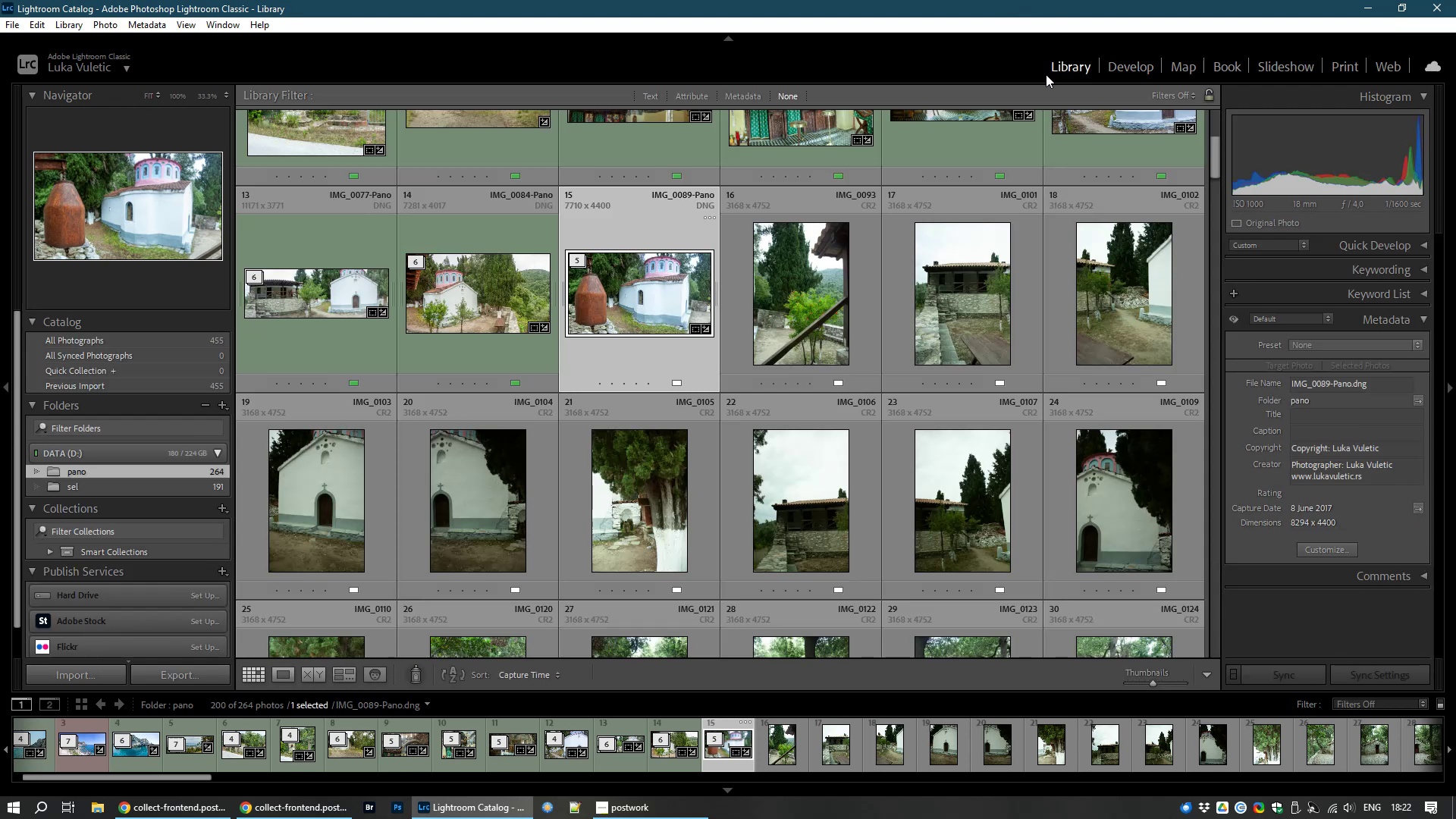 
key(8)
 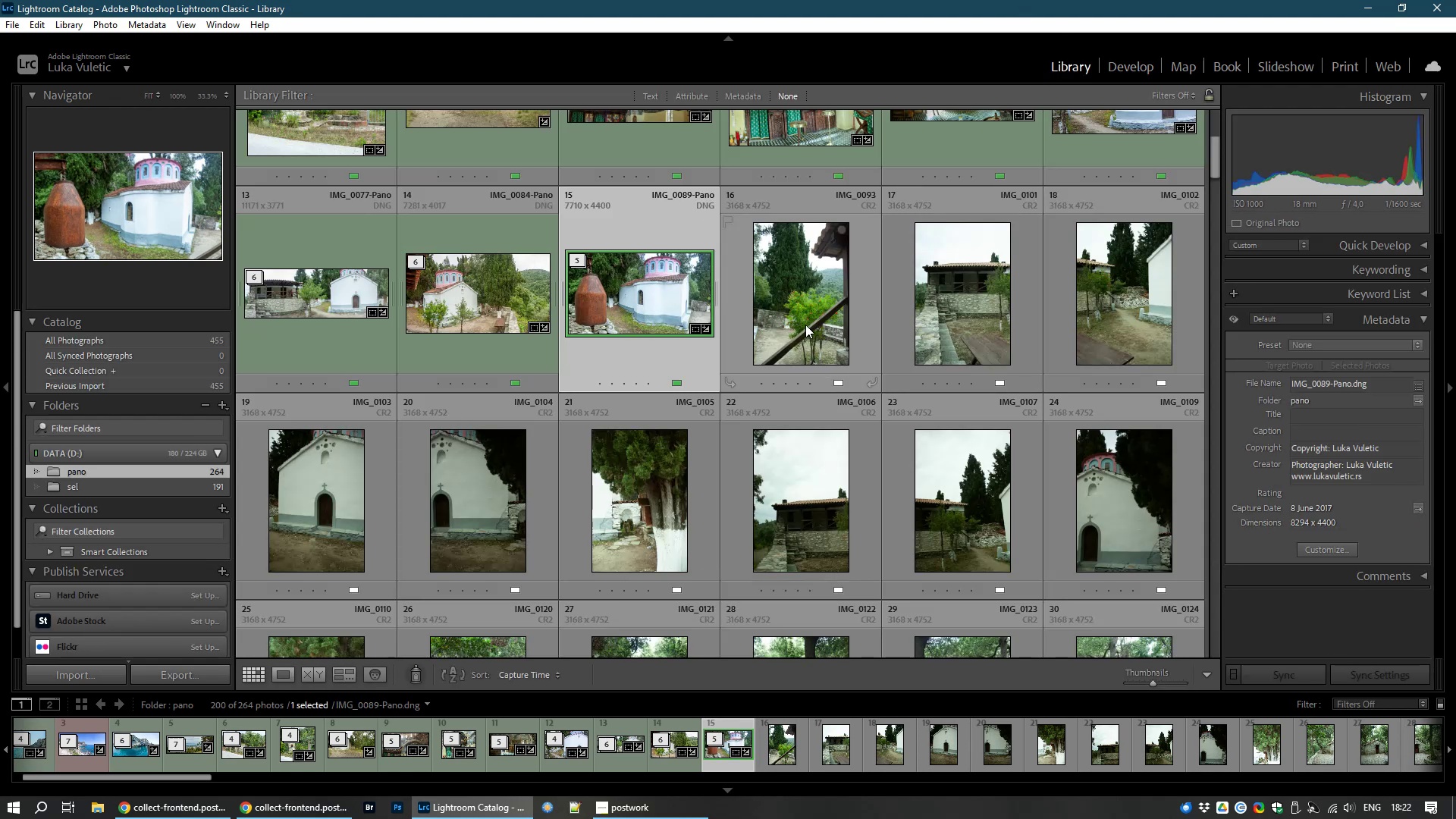 
left_click([805, 323])
 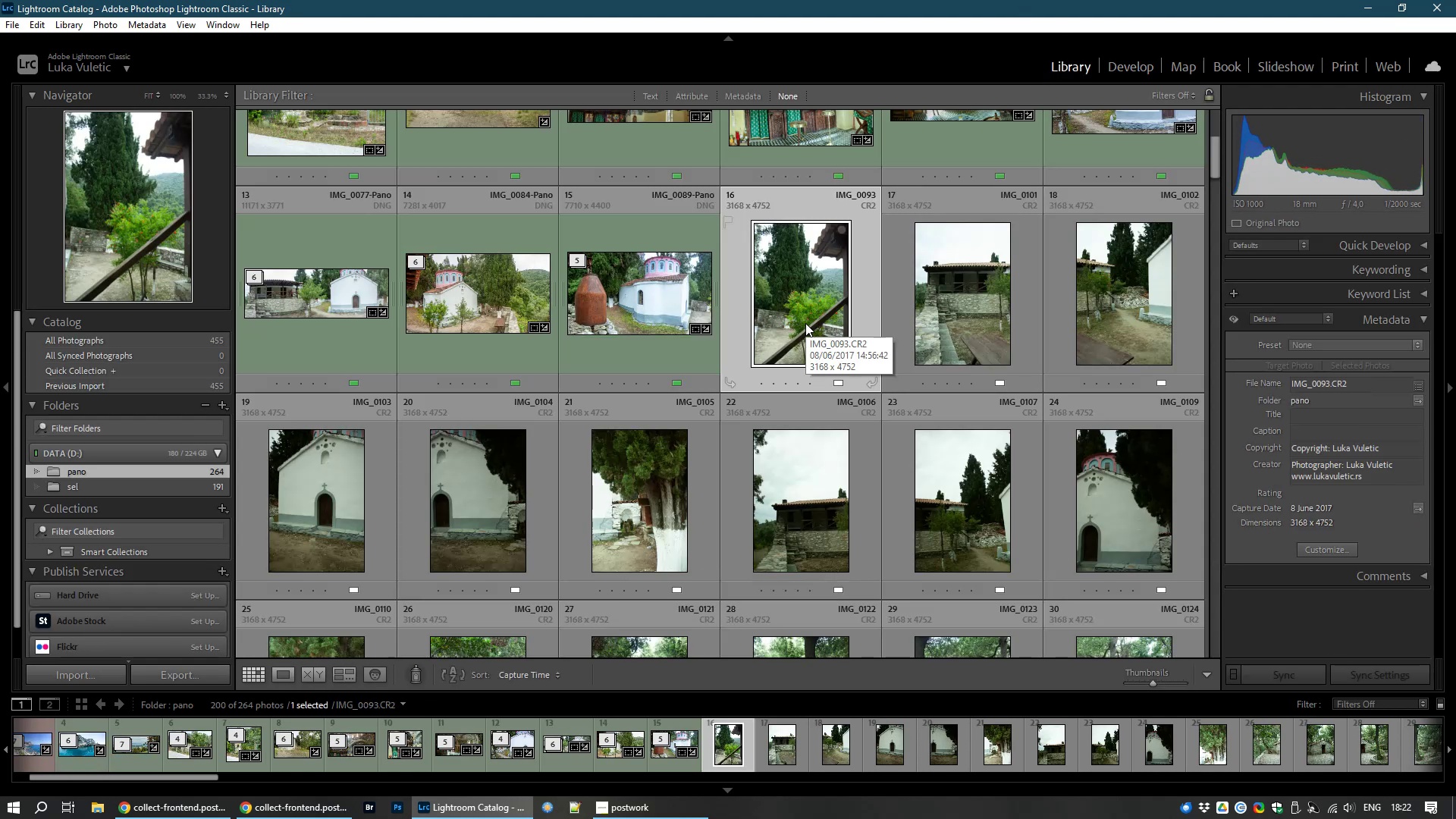 
key(Delete)
 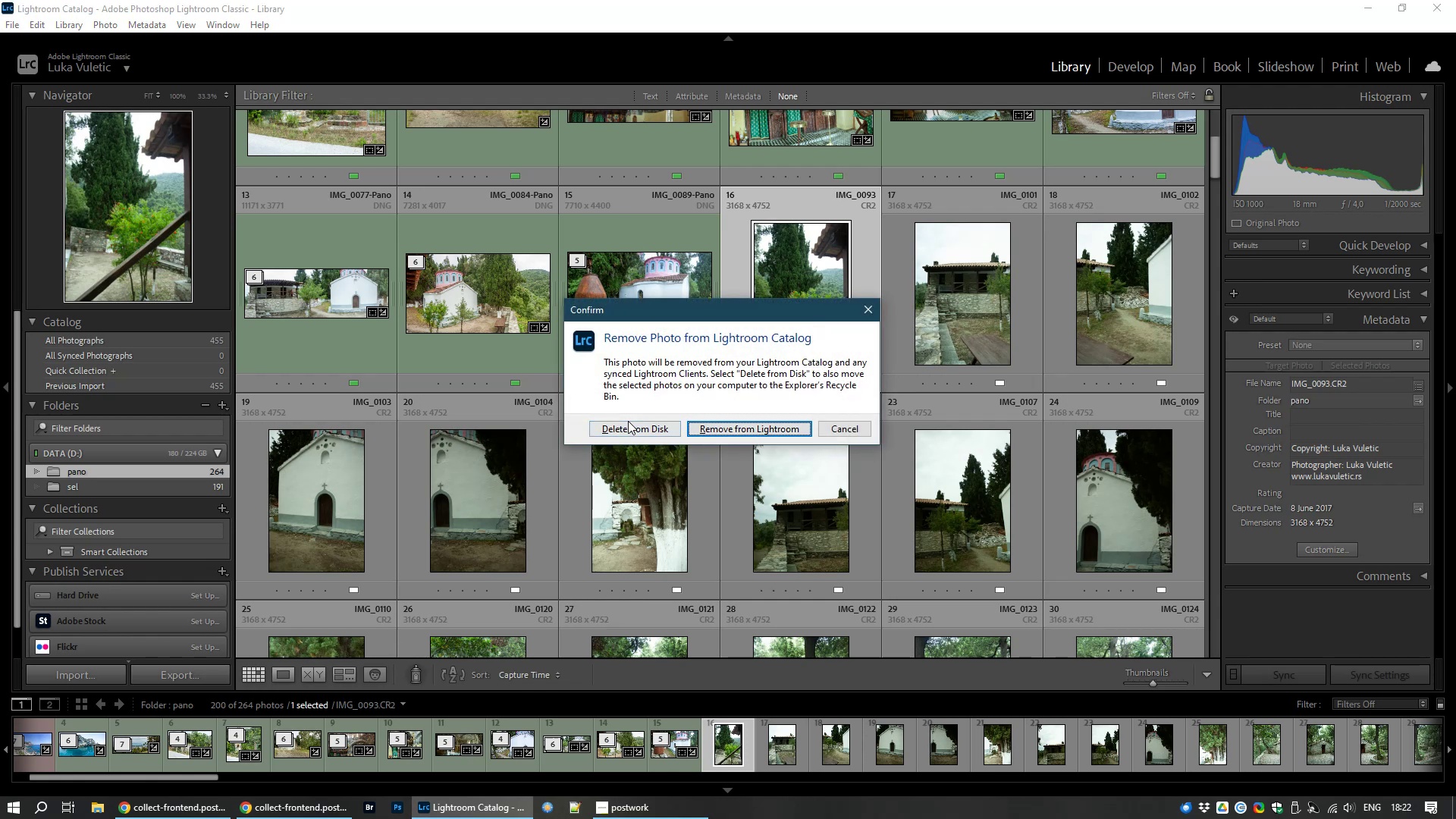 
left_click([626, 426])
 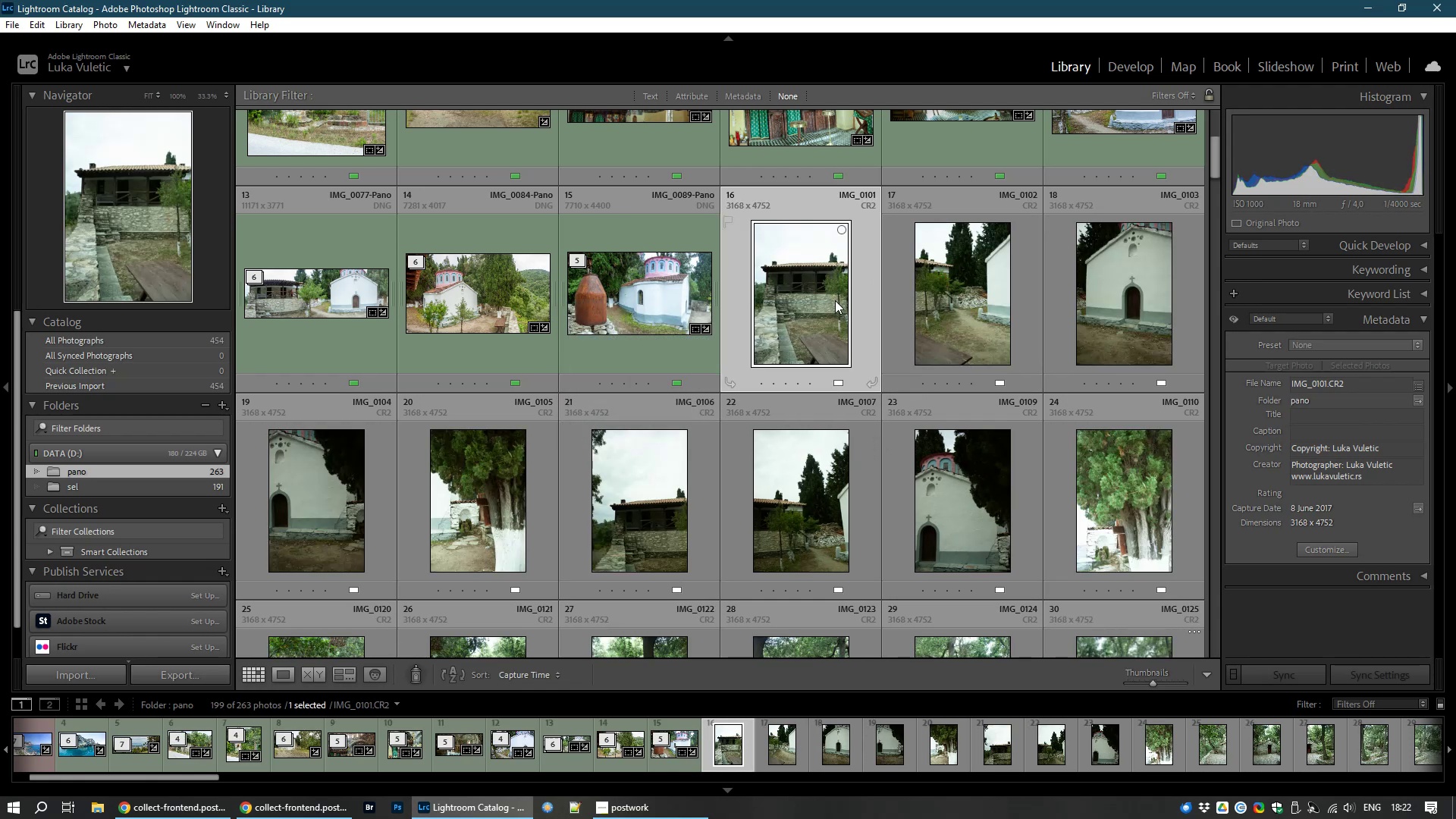 
left_click([834, 303])
 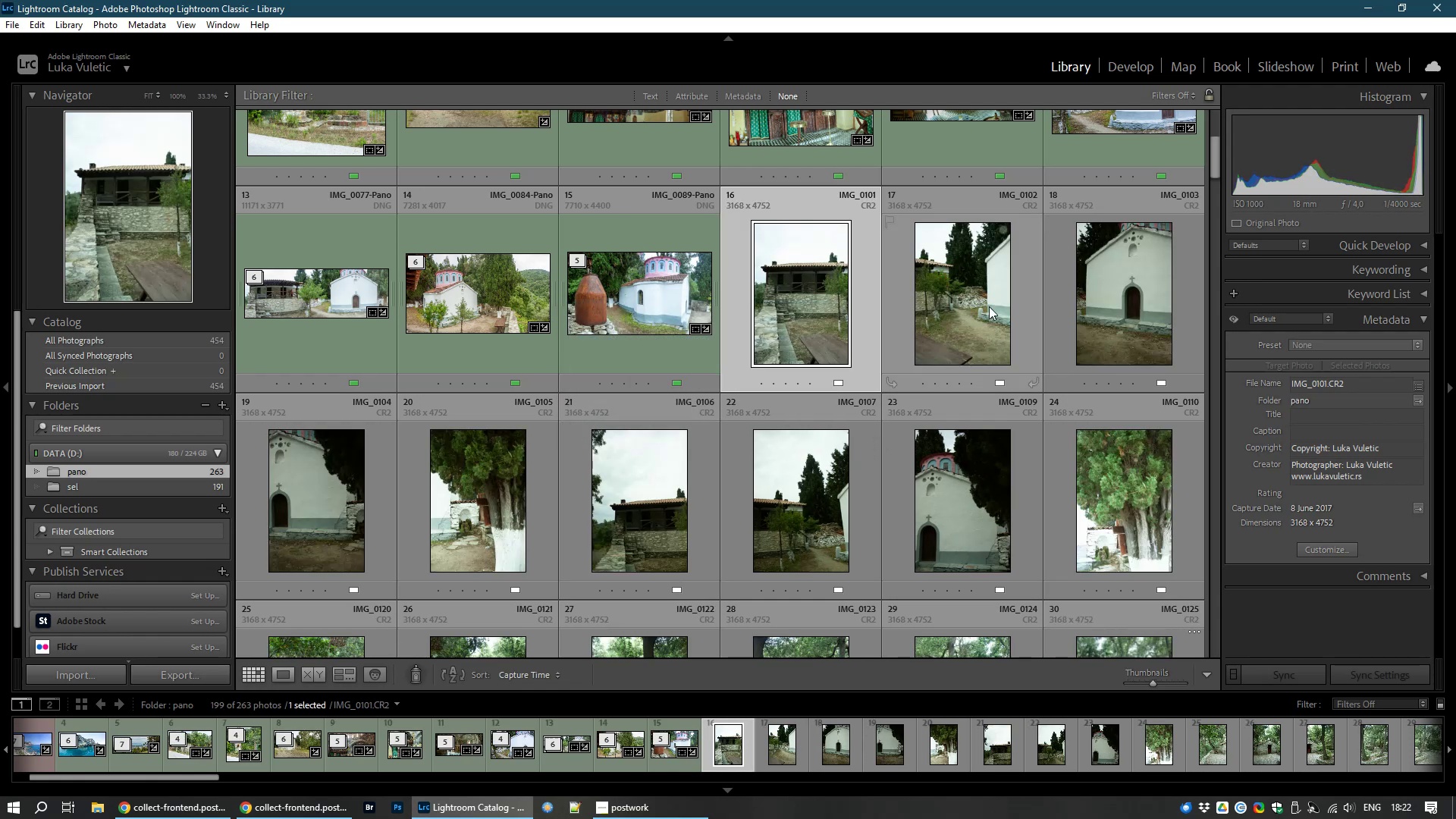 
hold_key(key=ControlLeft, duration=1.5)
left_click([965, 312])
 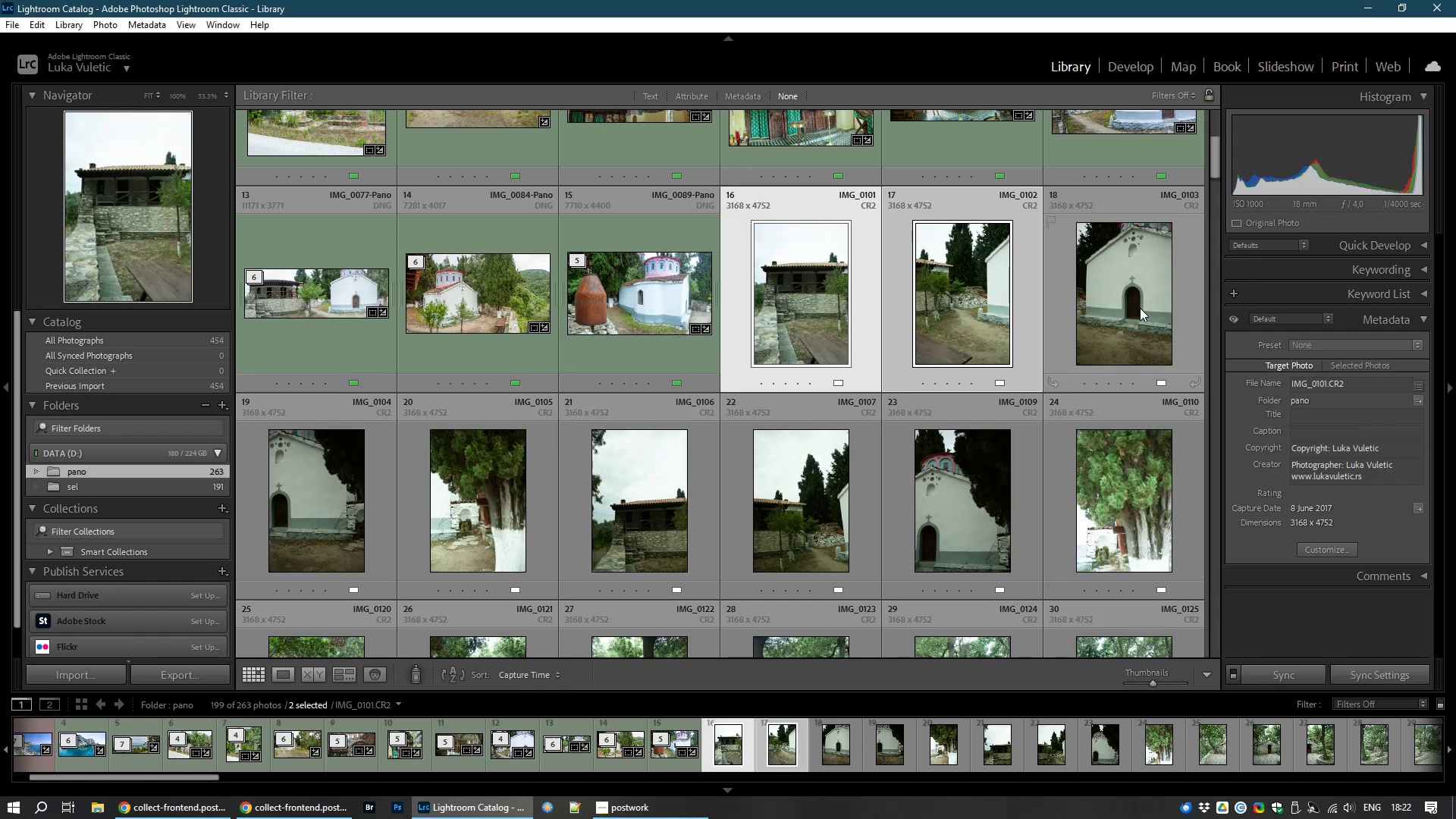 
hold_key(key=ControlLeft, duration=1.52)
left_click([1143, 308])
 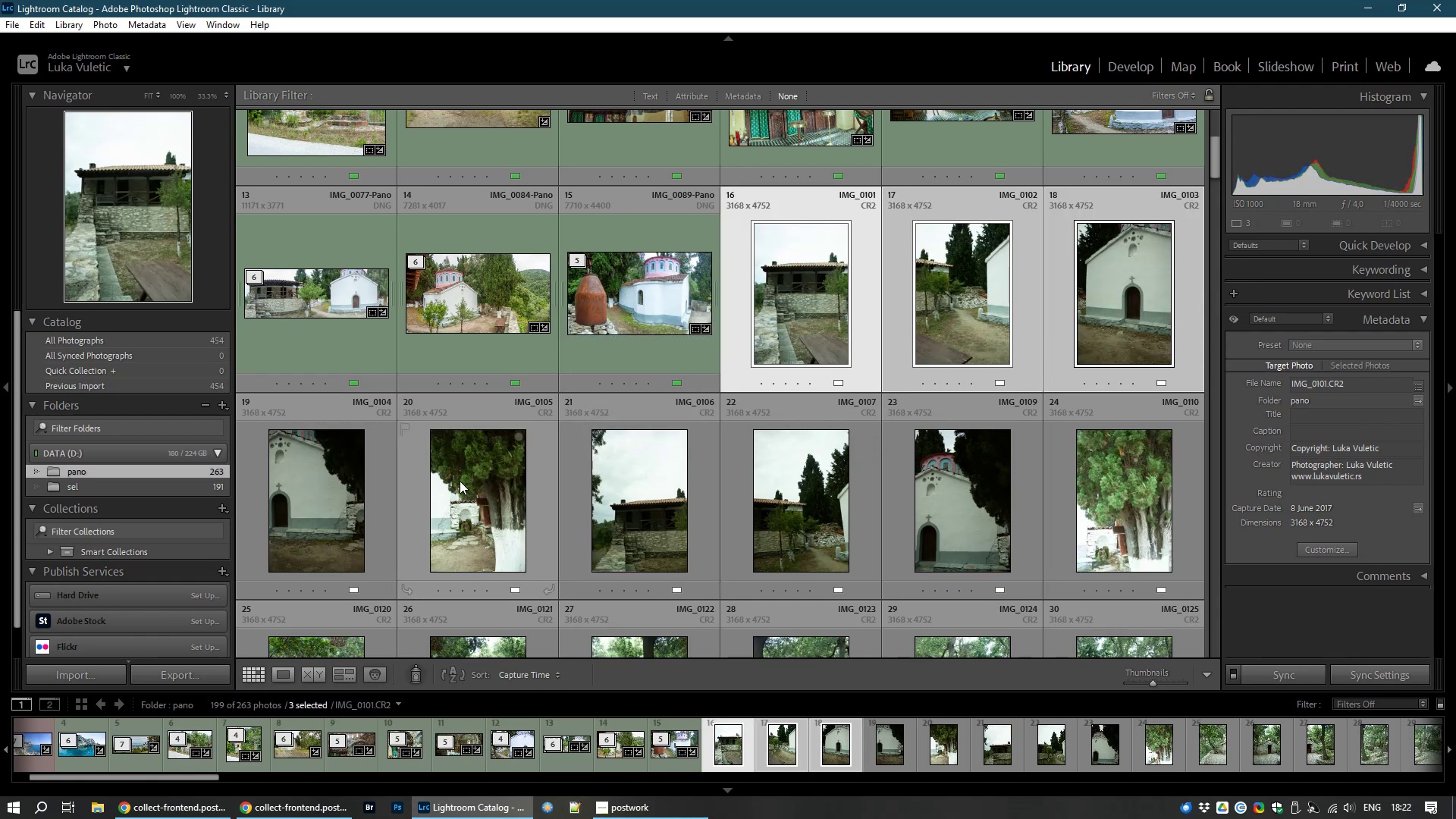 
hold_key(key=ControlLeft, duration=1.51)
left_click([337, 507])
 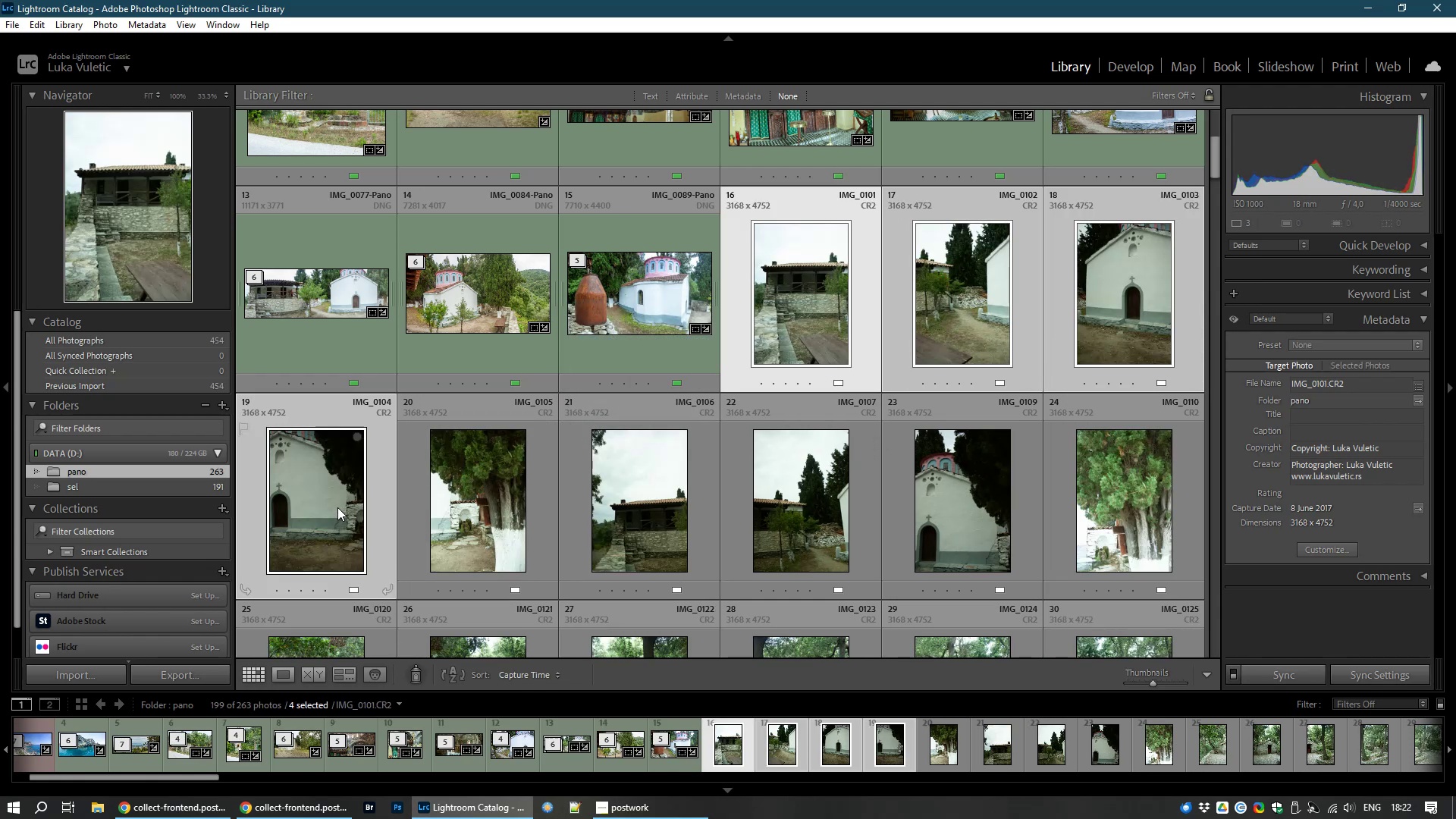 
hold_key(key=ControlLeft, duration=1.53)
 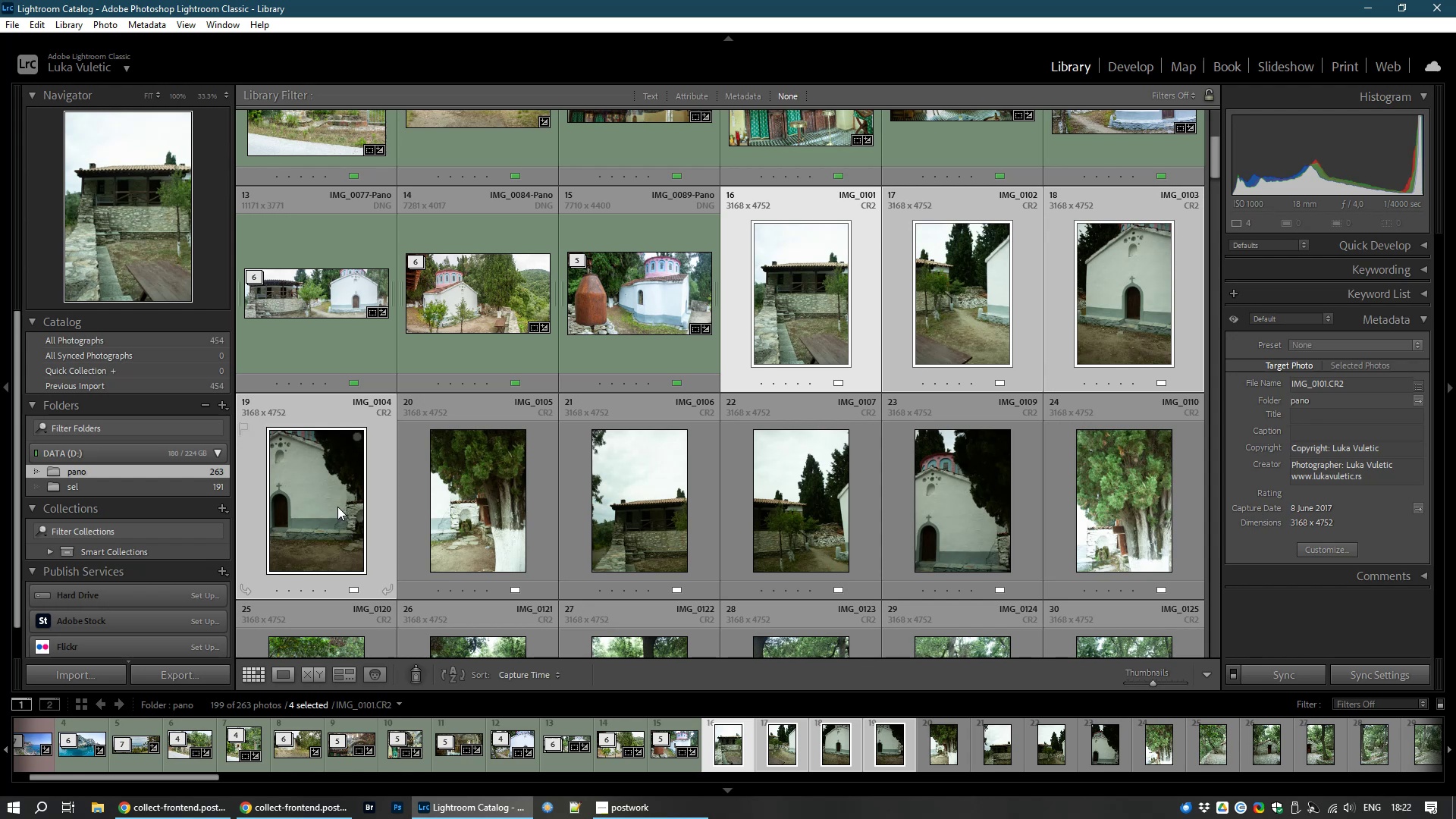 
hold_key(key=ControlLeft, duration=1.52)
 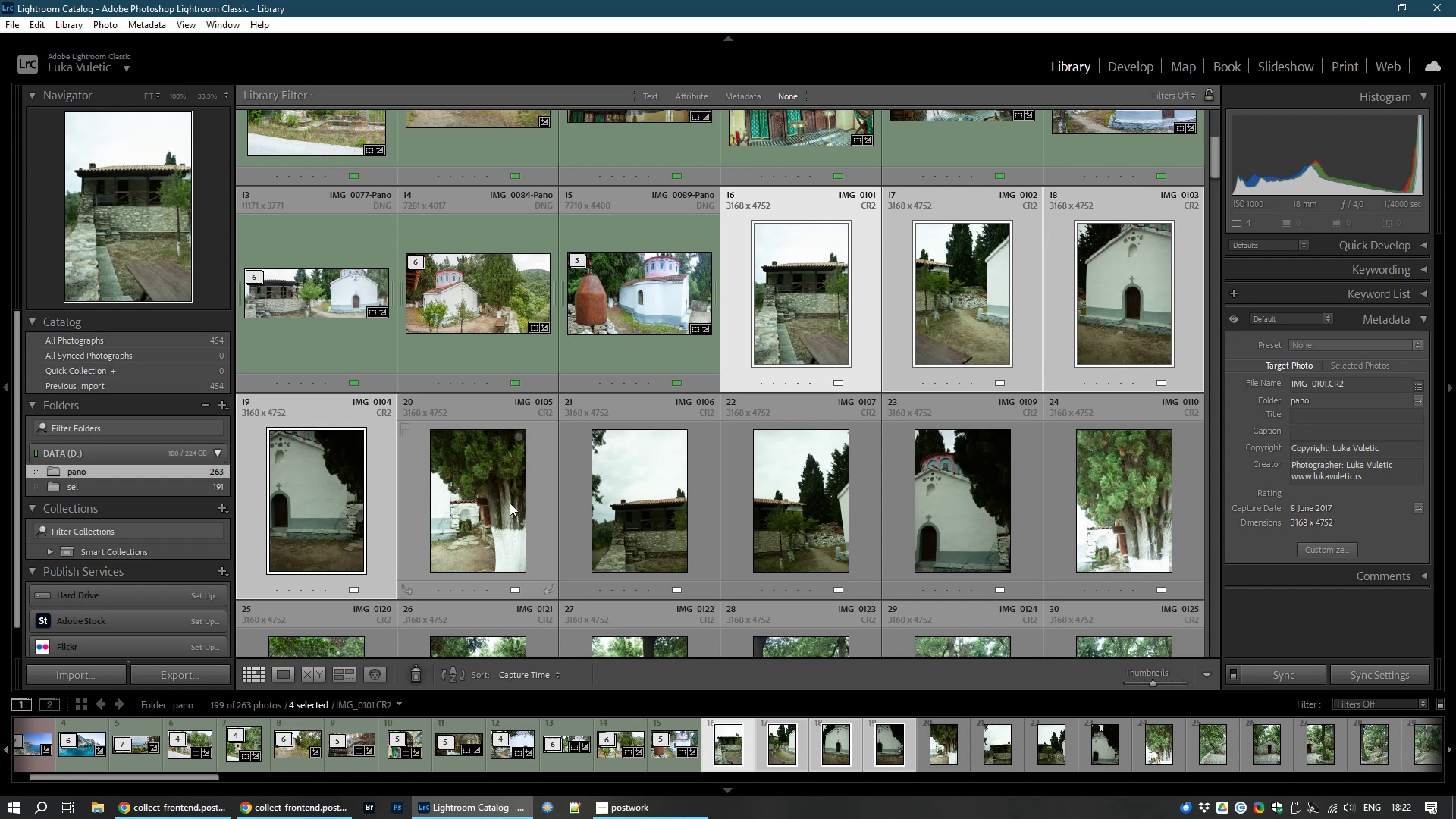 
hold_key(key=ControlLeft, duration=1.51)
left_click([455, 500])
 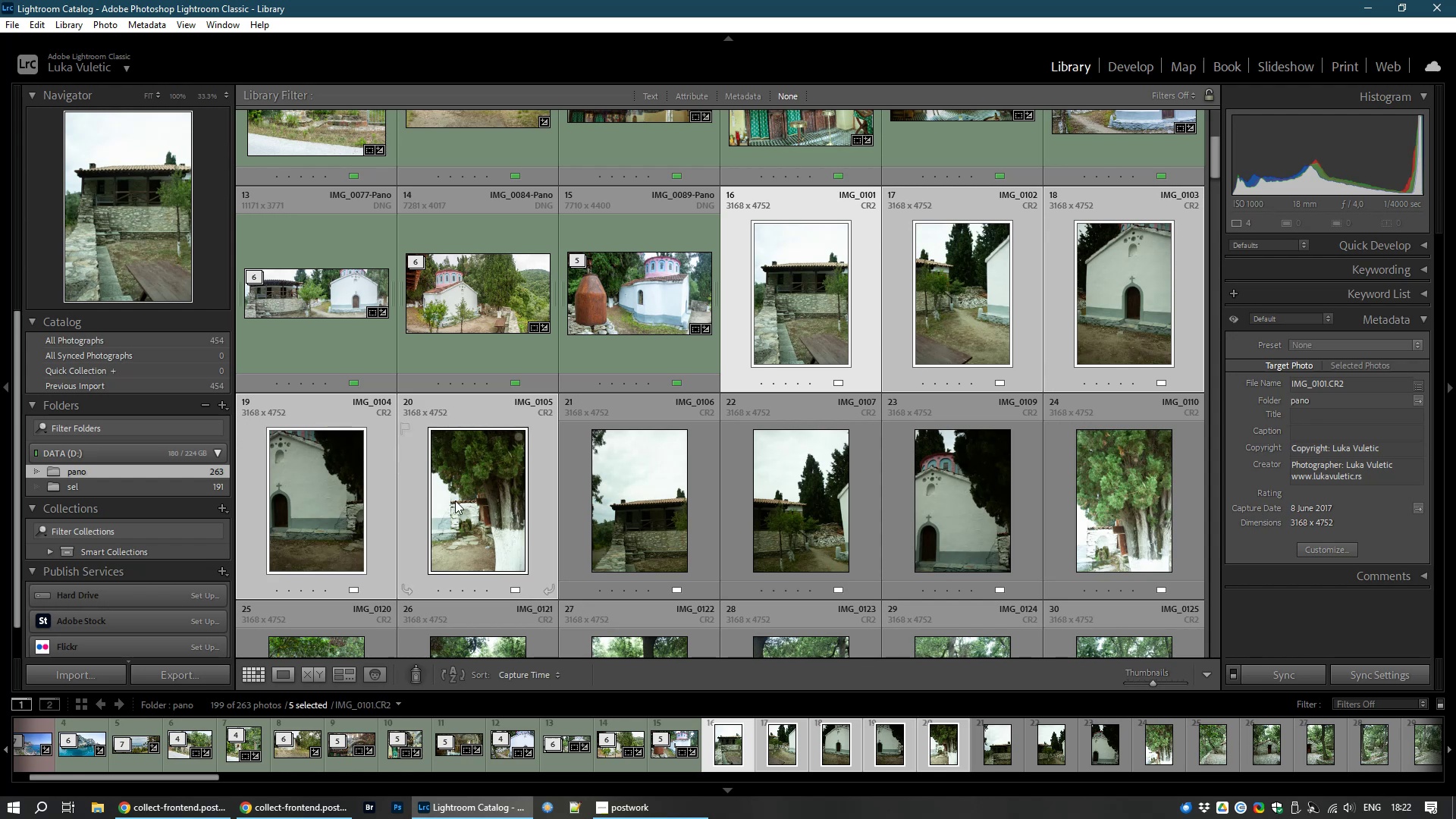 
hold_key(key=ControlLeft, duration=1.52)
 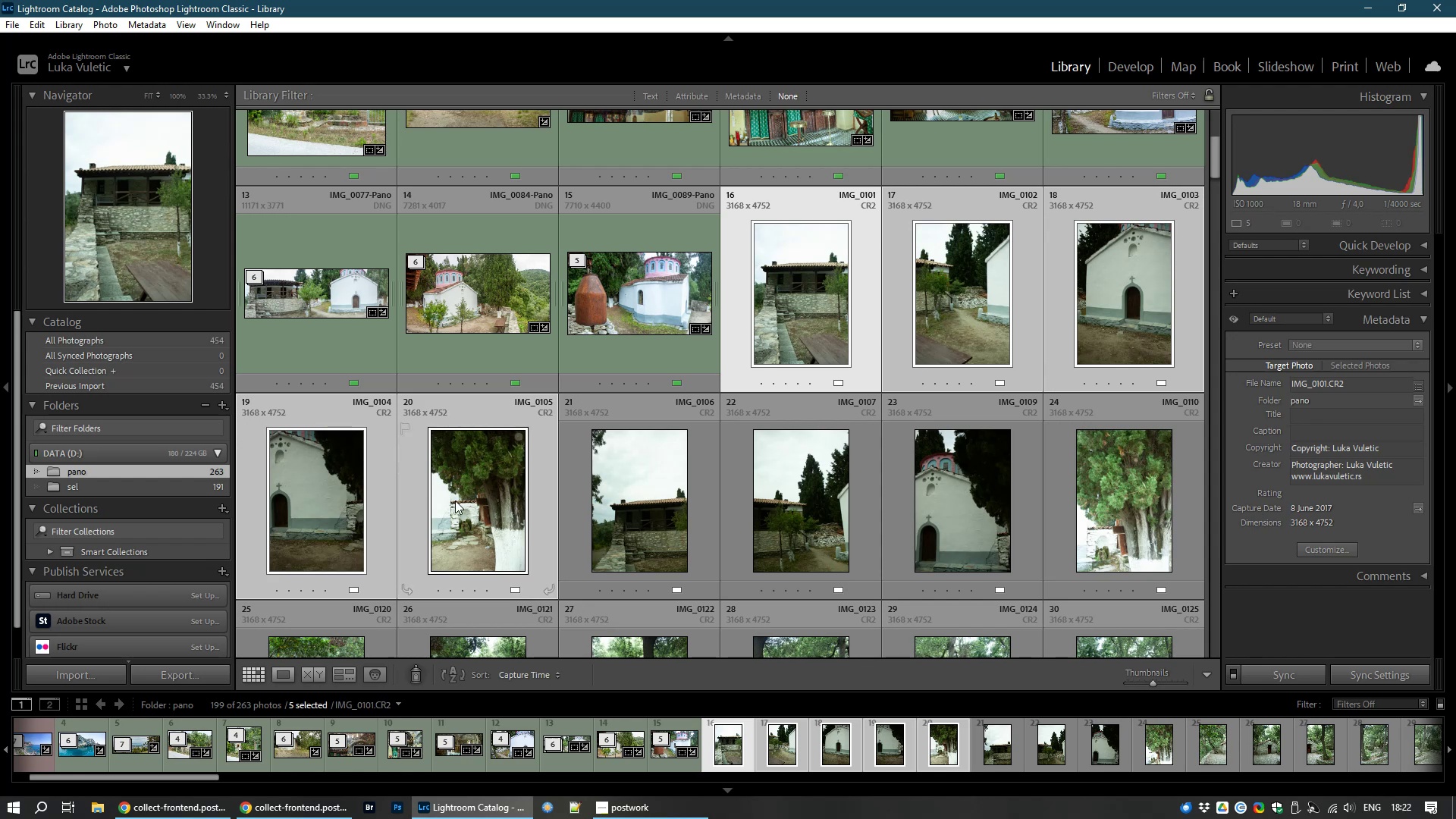 
hold_key(key=ControlLeft, duration=1.52)
 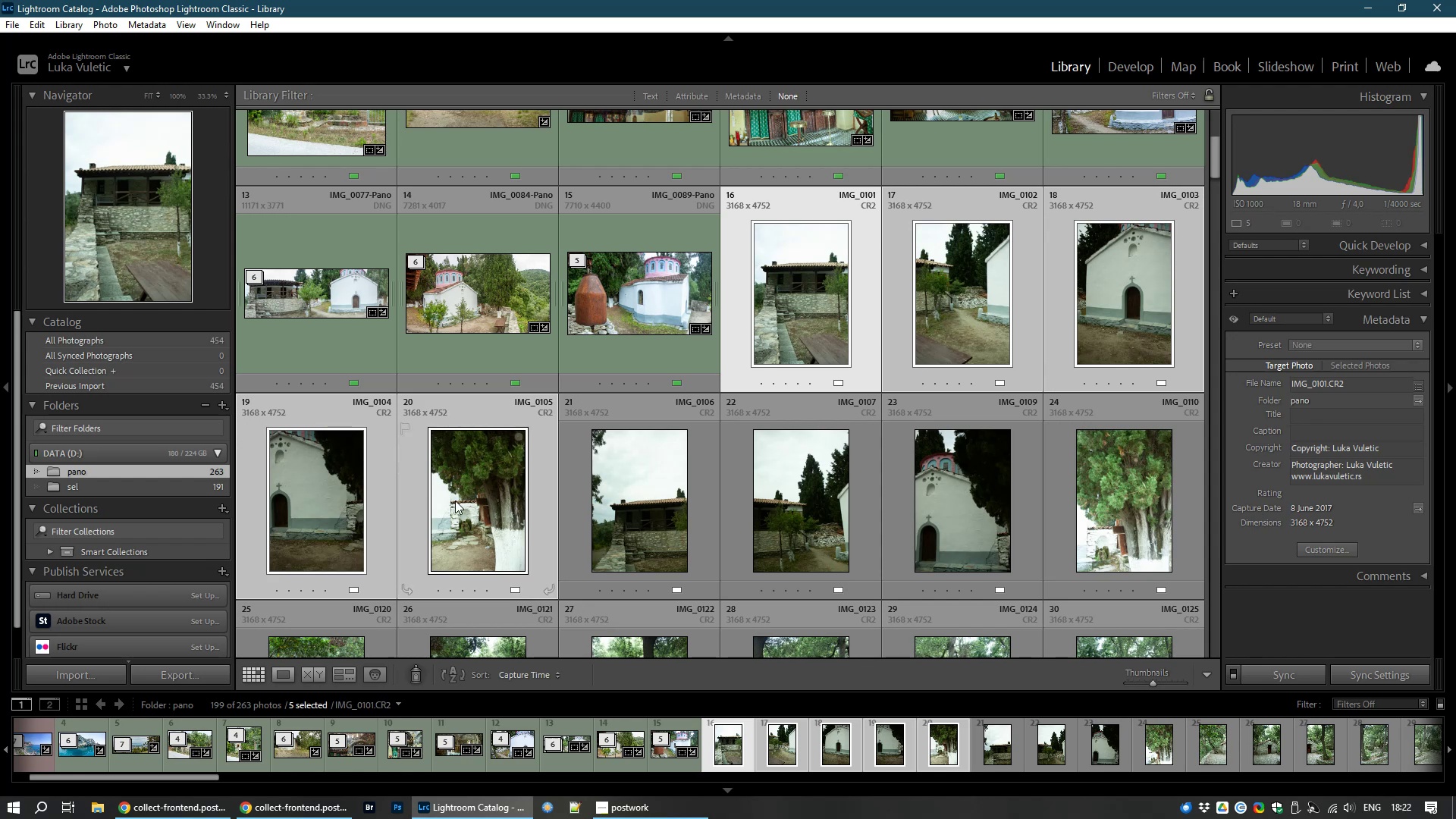 
key(Control+M)
 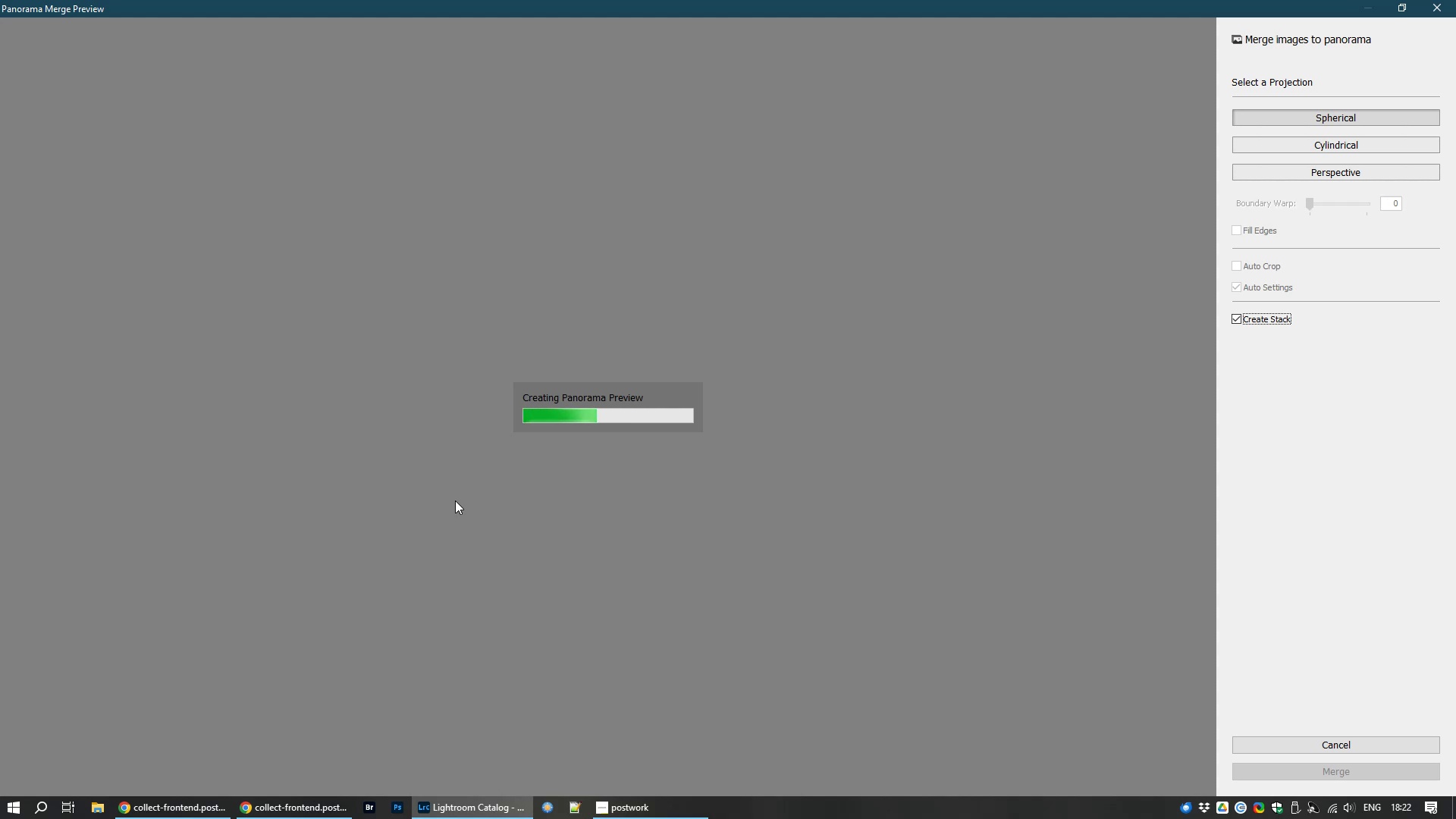 
wait(10.9)
 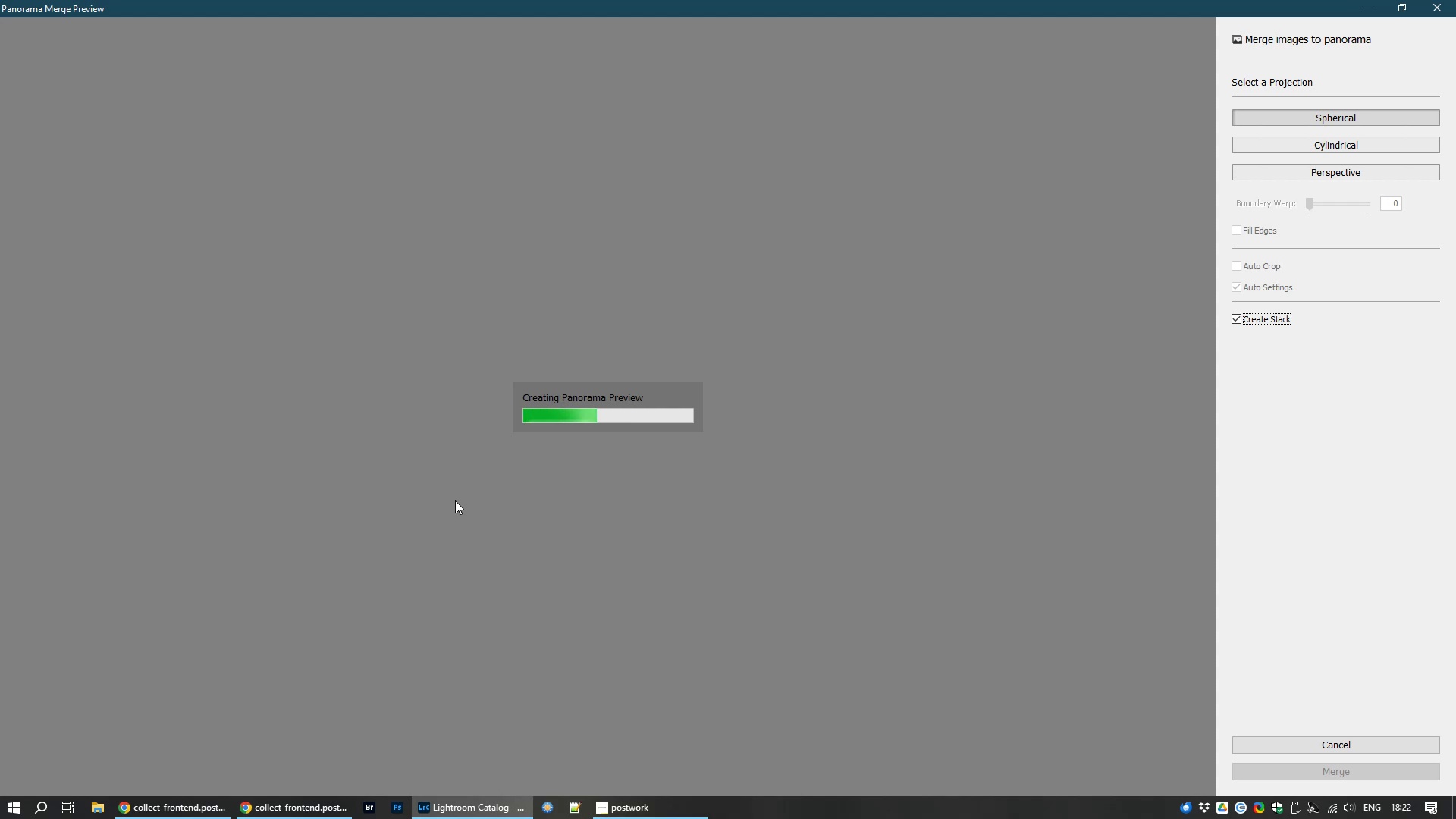 
scroll: coordinate [455, 500], scroll_direction: up, amount: 1.0
 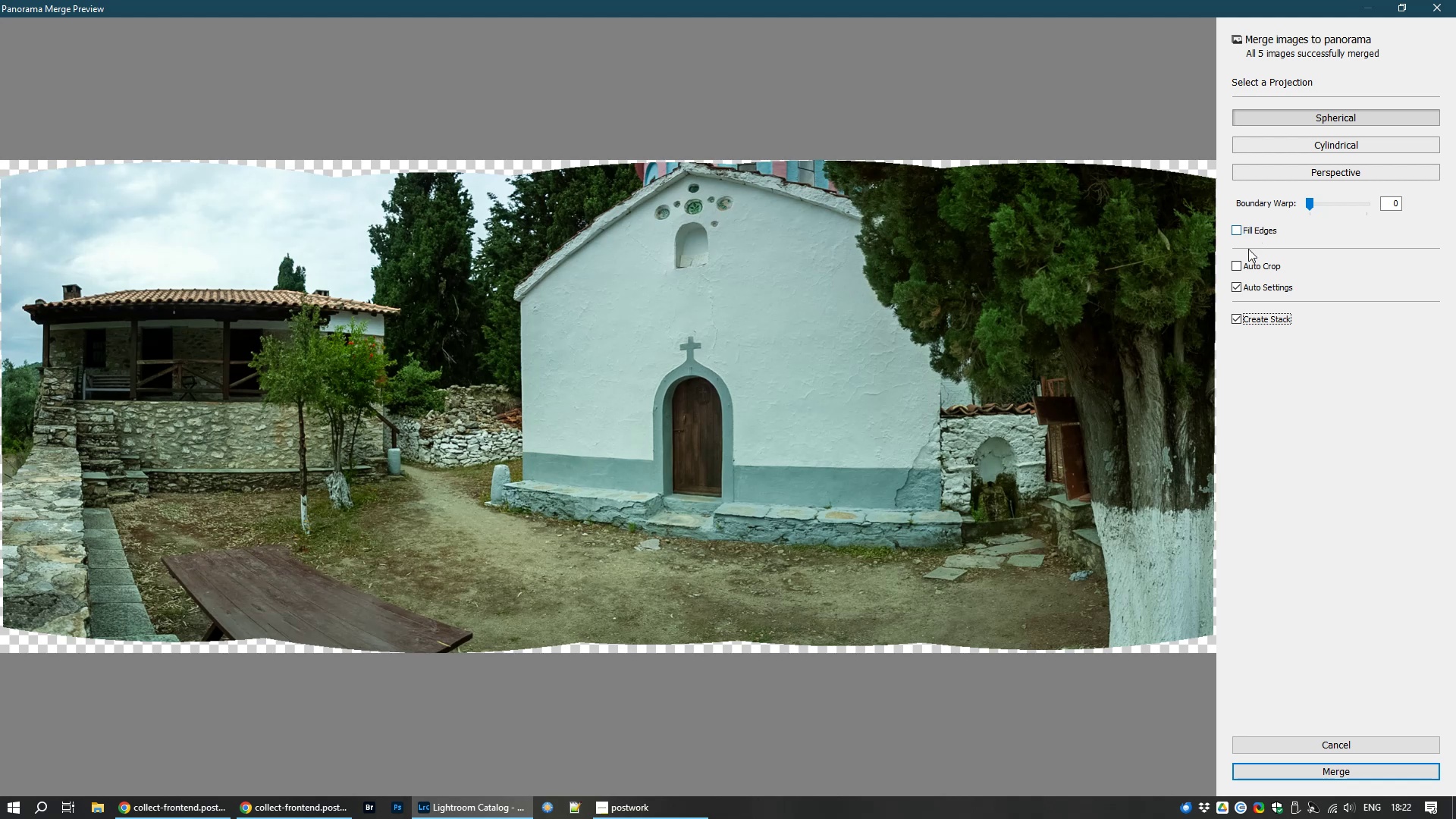 
left_click([1239, 261])
 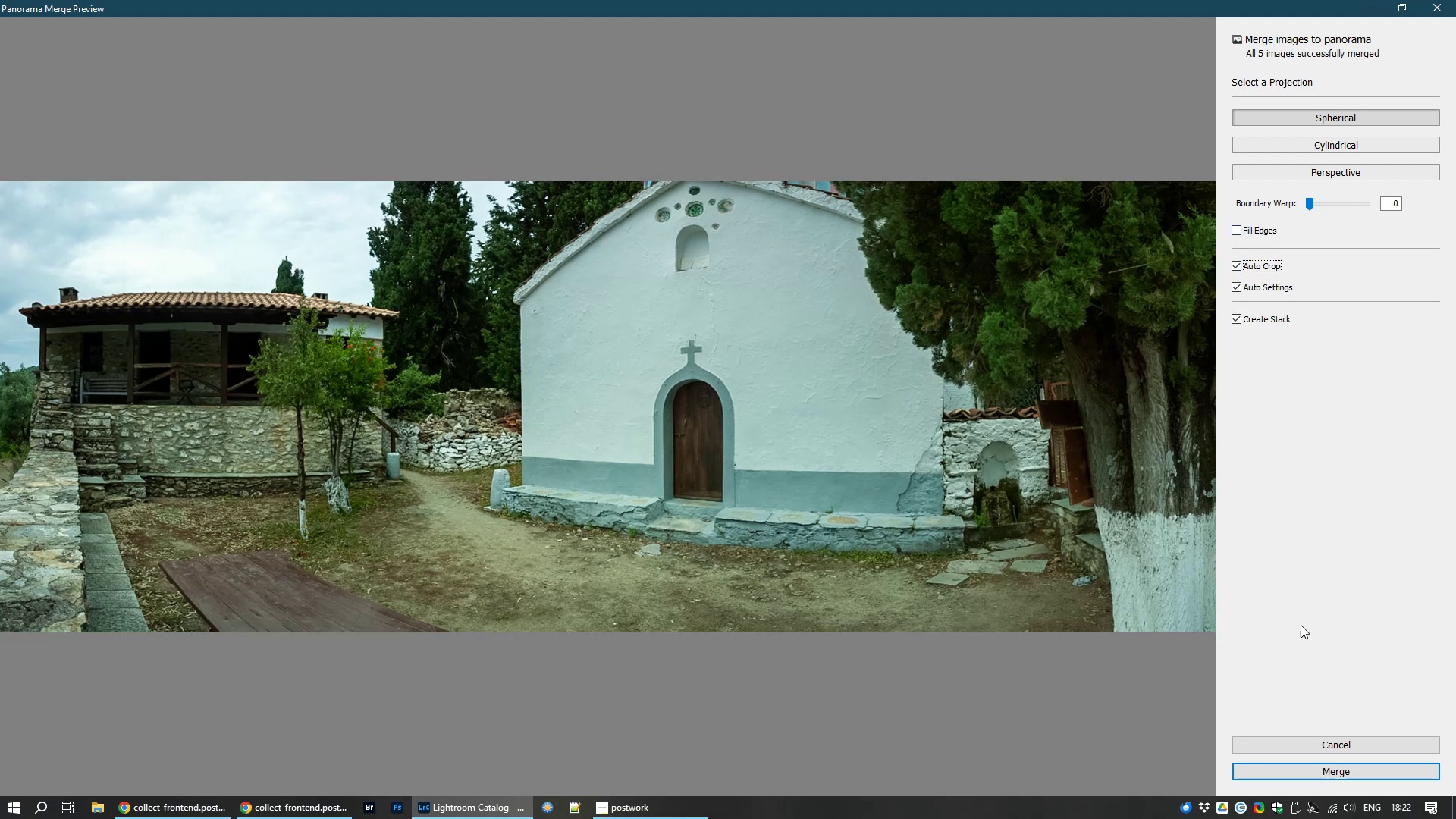 
wait(7.85)
 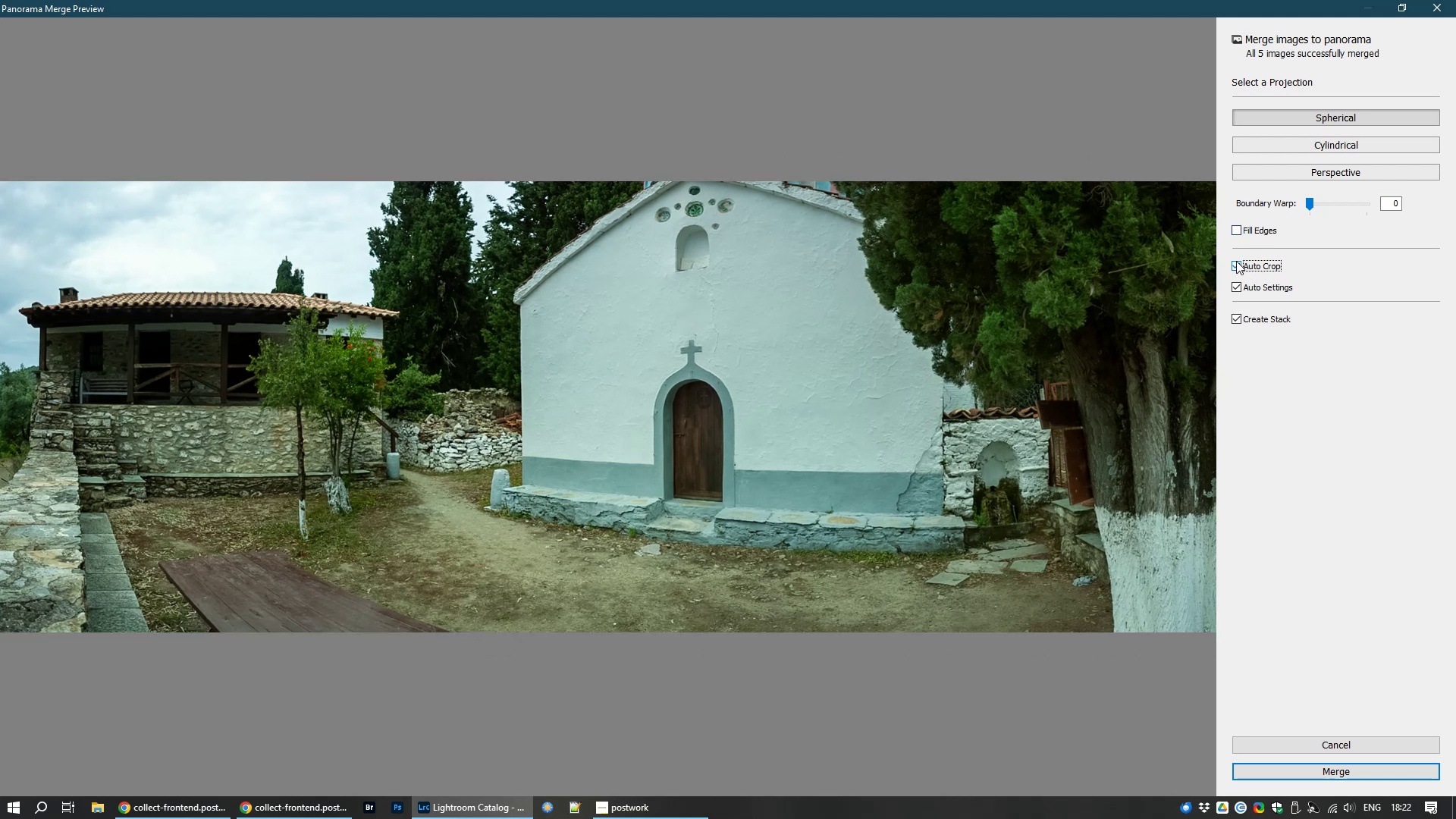 
left_click([1343, 774])
 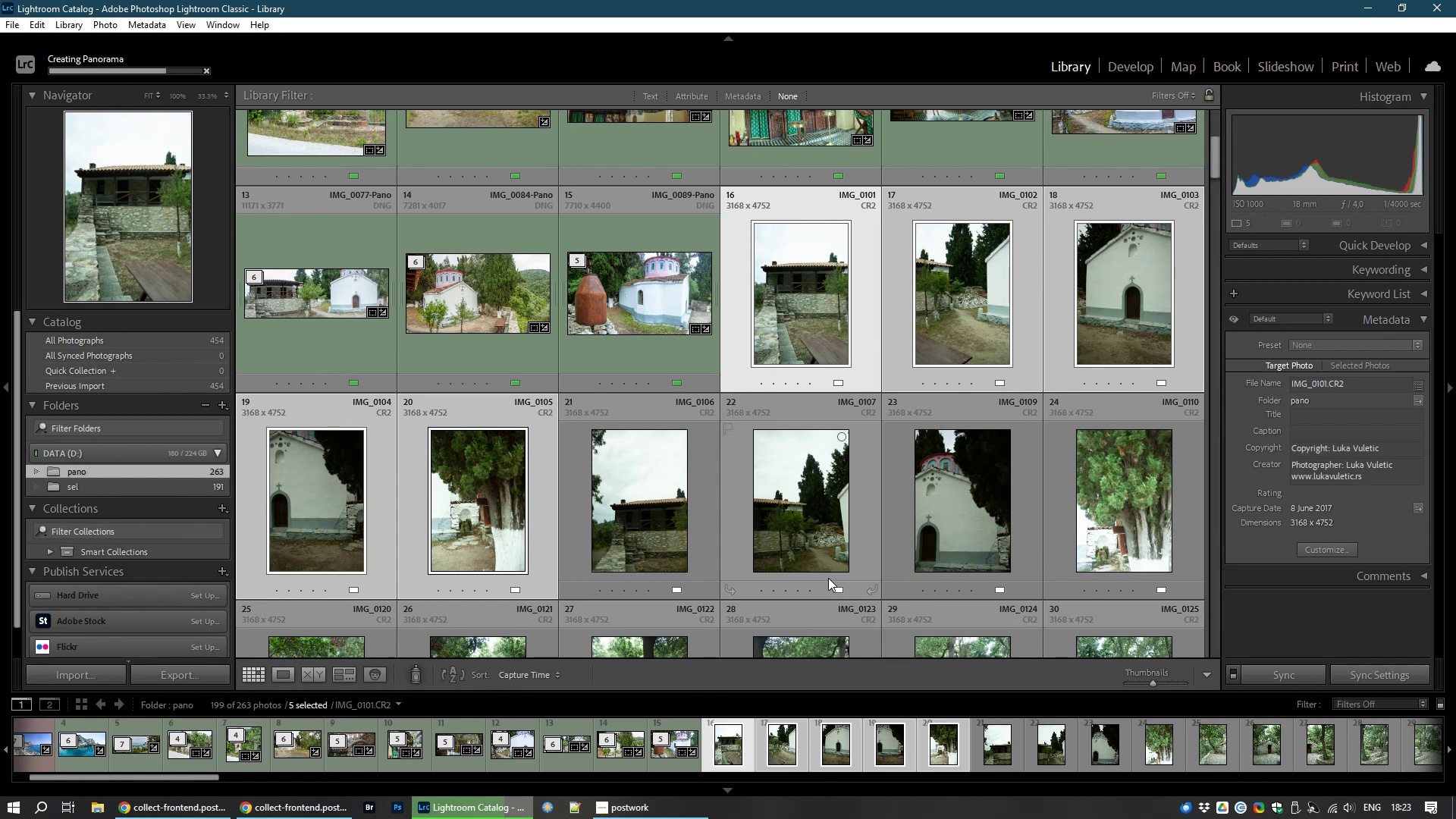 
wait(25.07)
 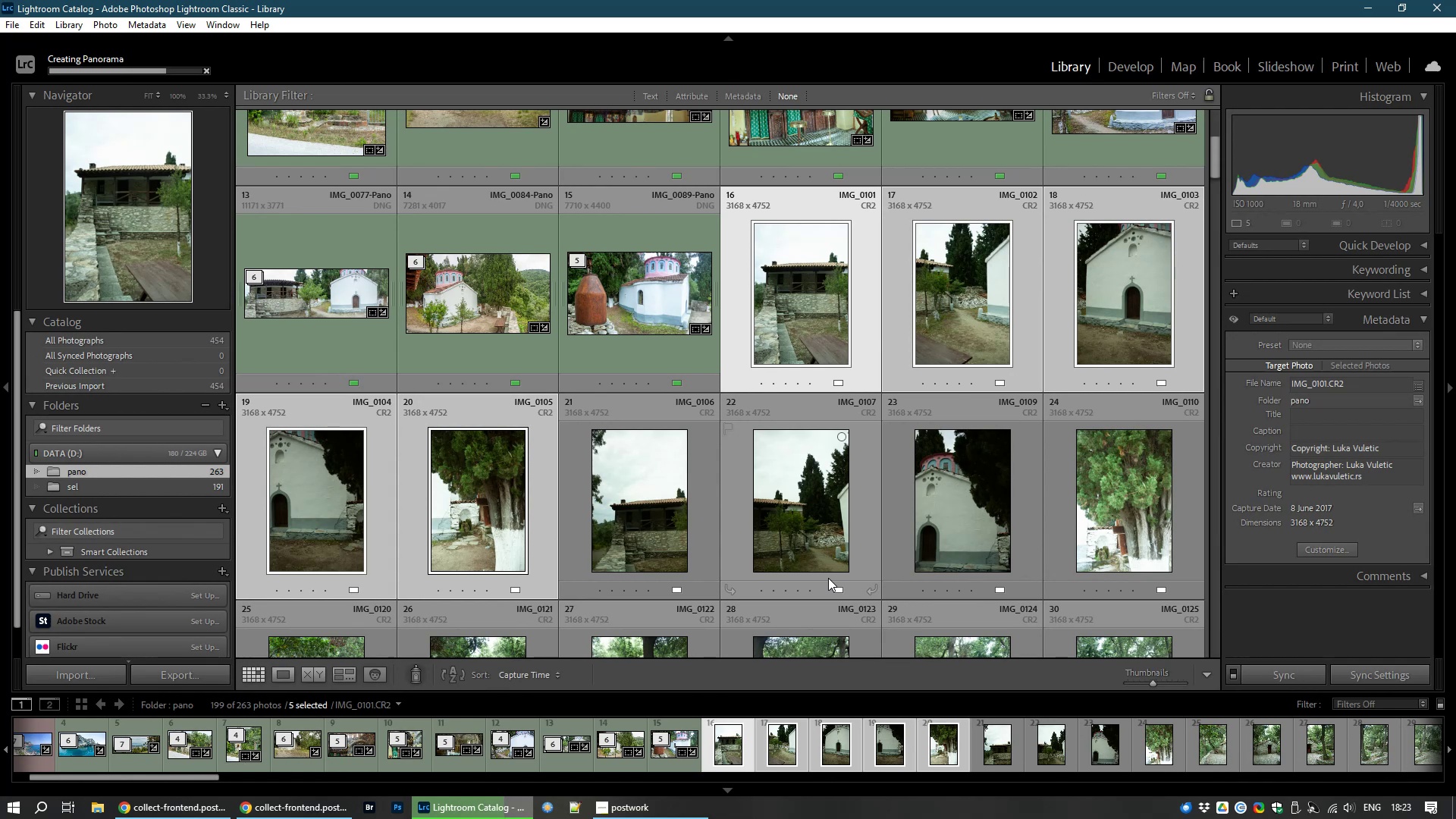 
left_click([825, 322])
 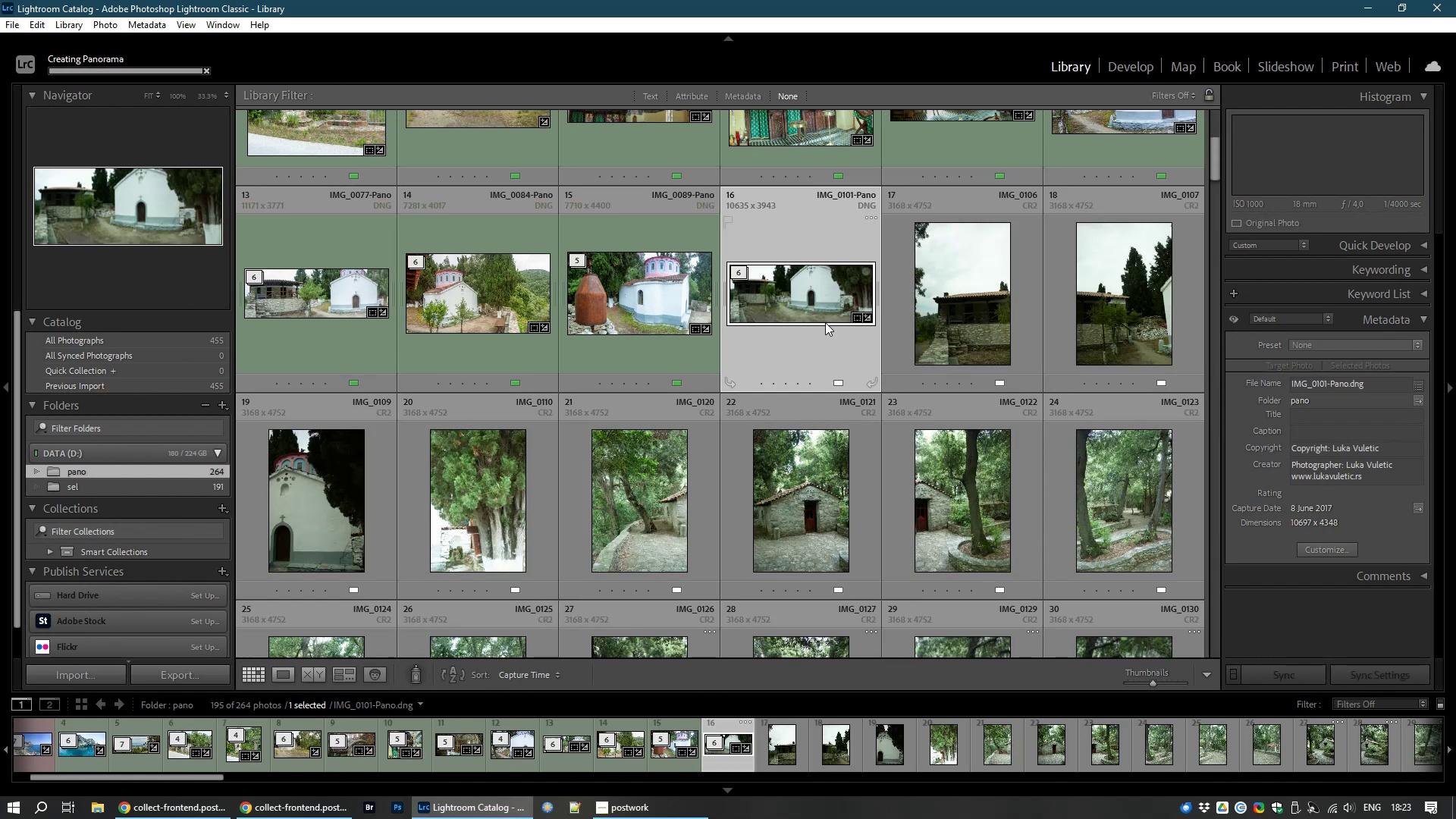 
hold_key(key=8, duration=0.33)
 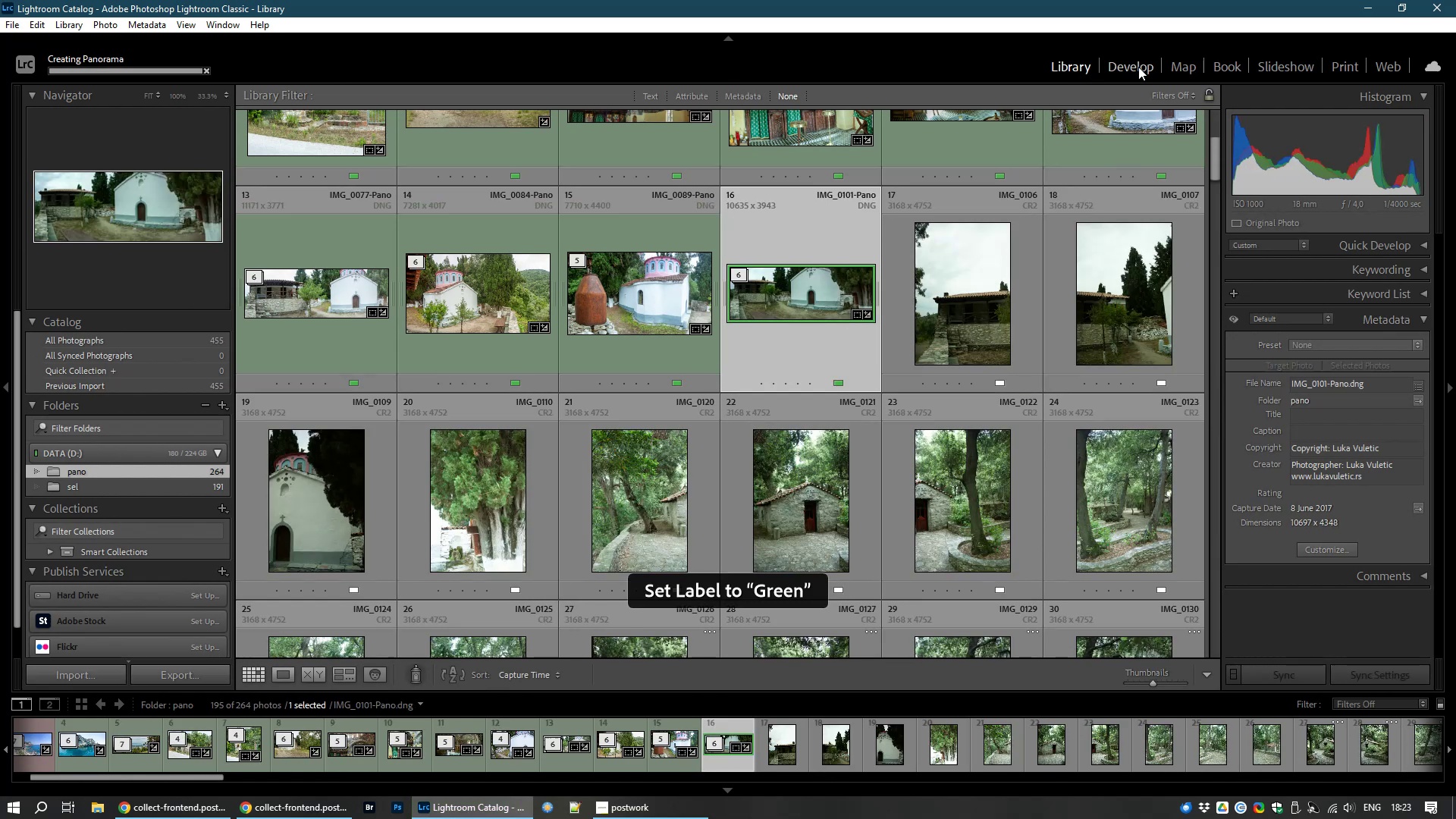 
left_click([1139, 67])
 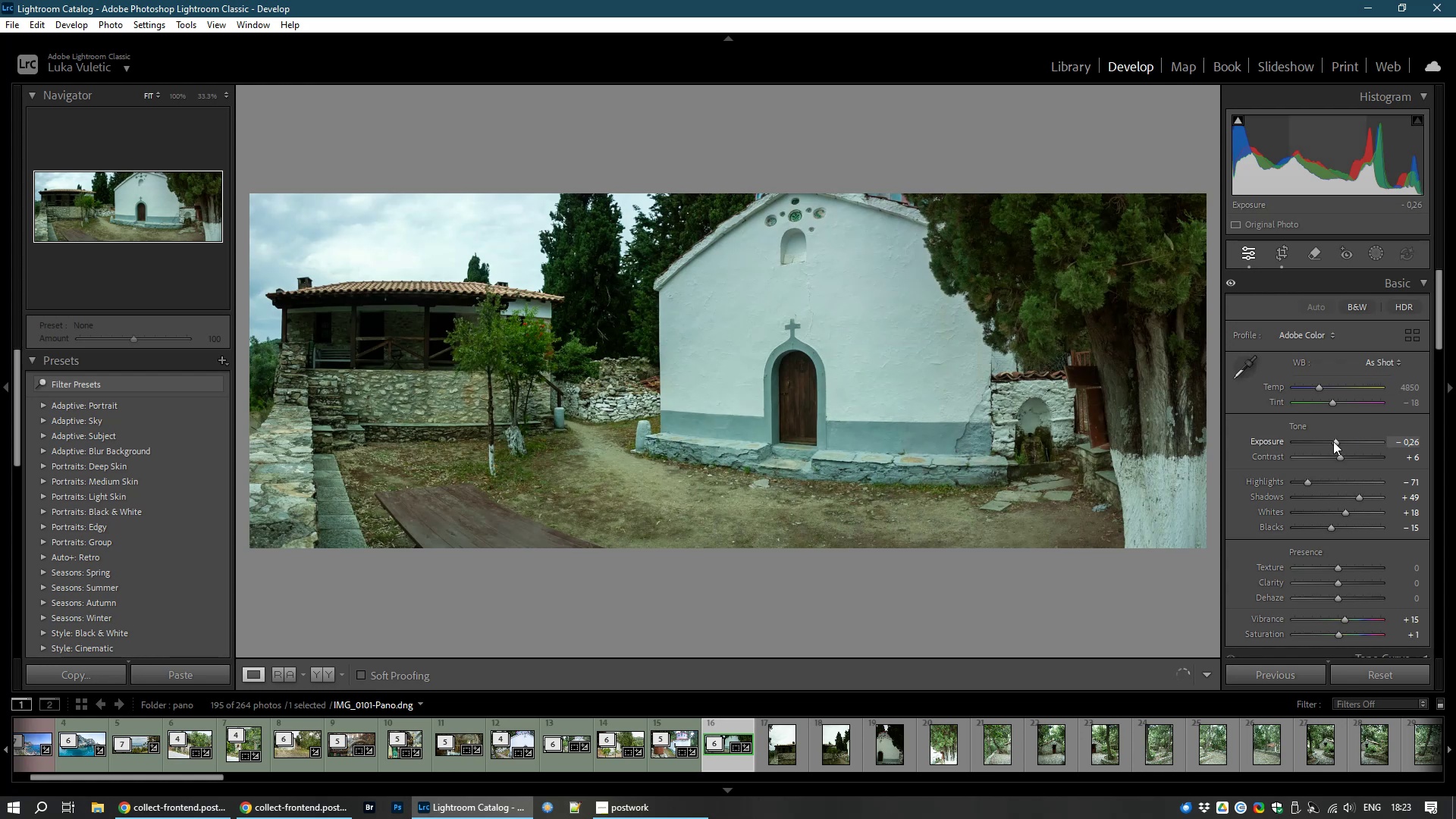 
wait(5.51)
 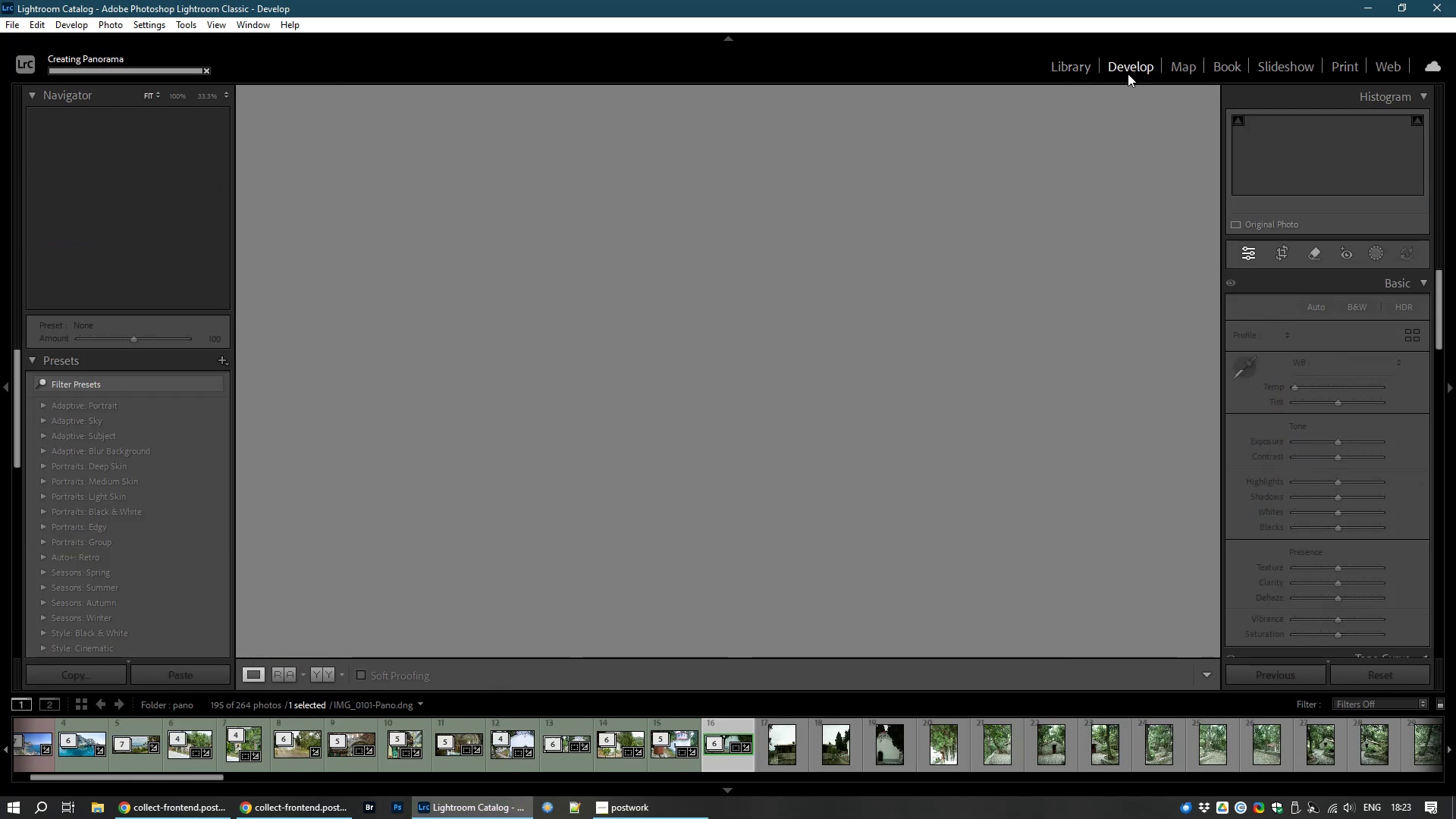 
double_click([1335, 440])
 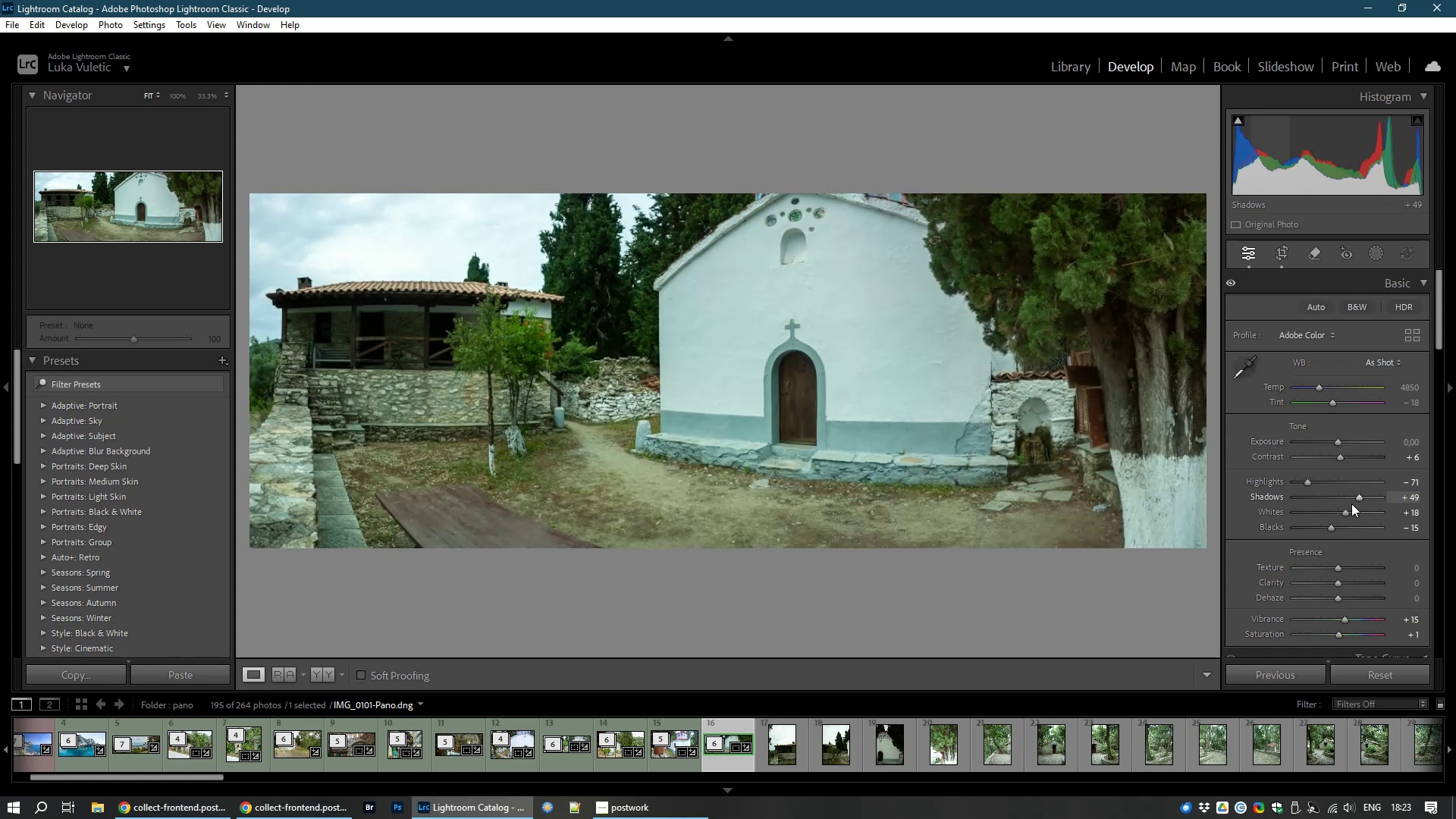 
left_click_drag(start_coordinate=[1360, 496], to_coordinate=[1373, 497])
 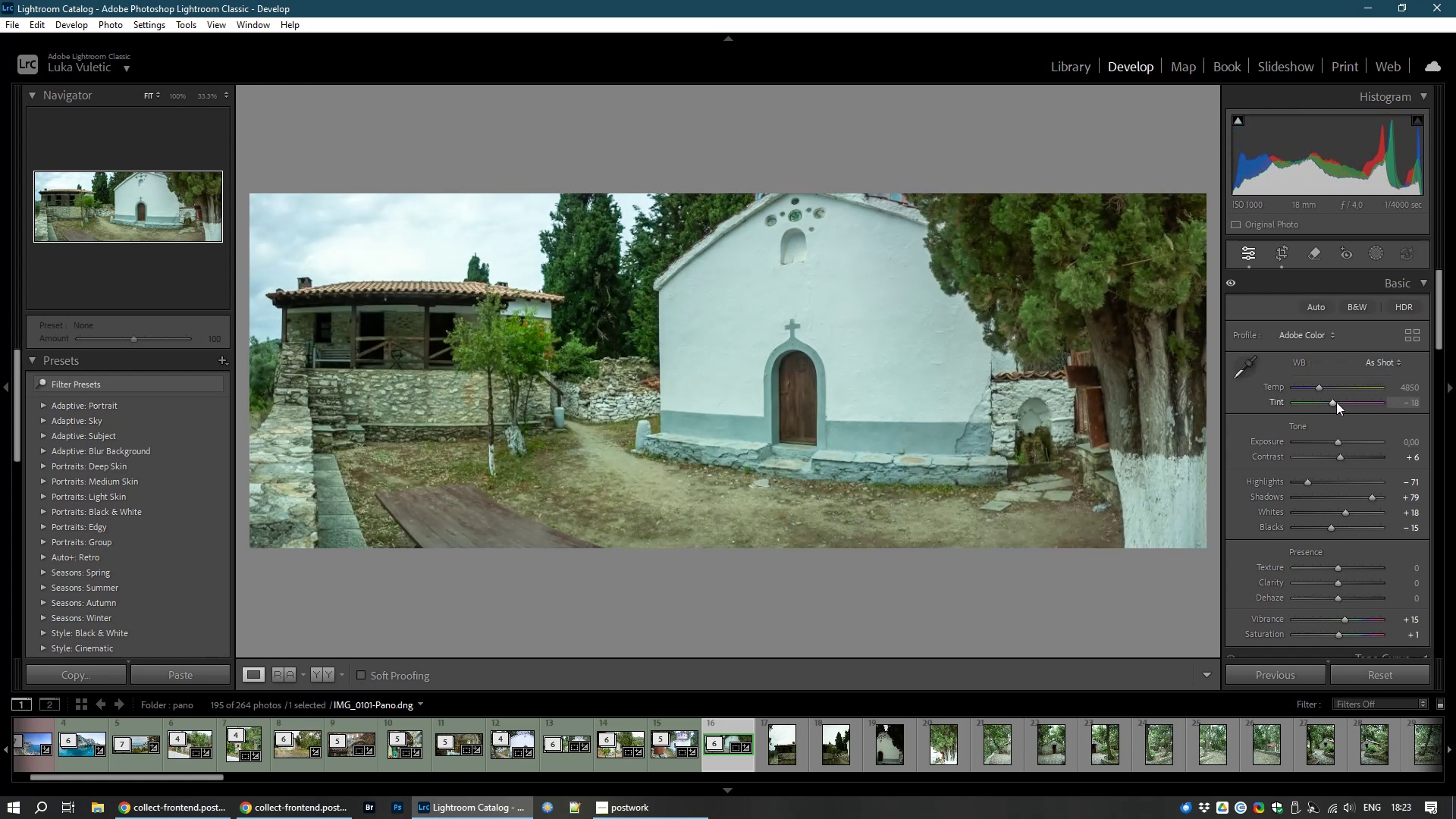 
left_click_drag(start_coordinate=[1332, 402], to_coordinate=[1337, 402])
 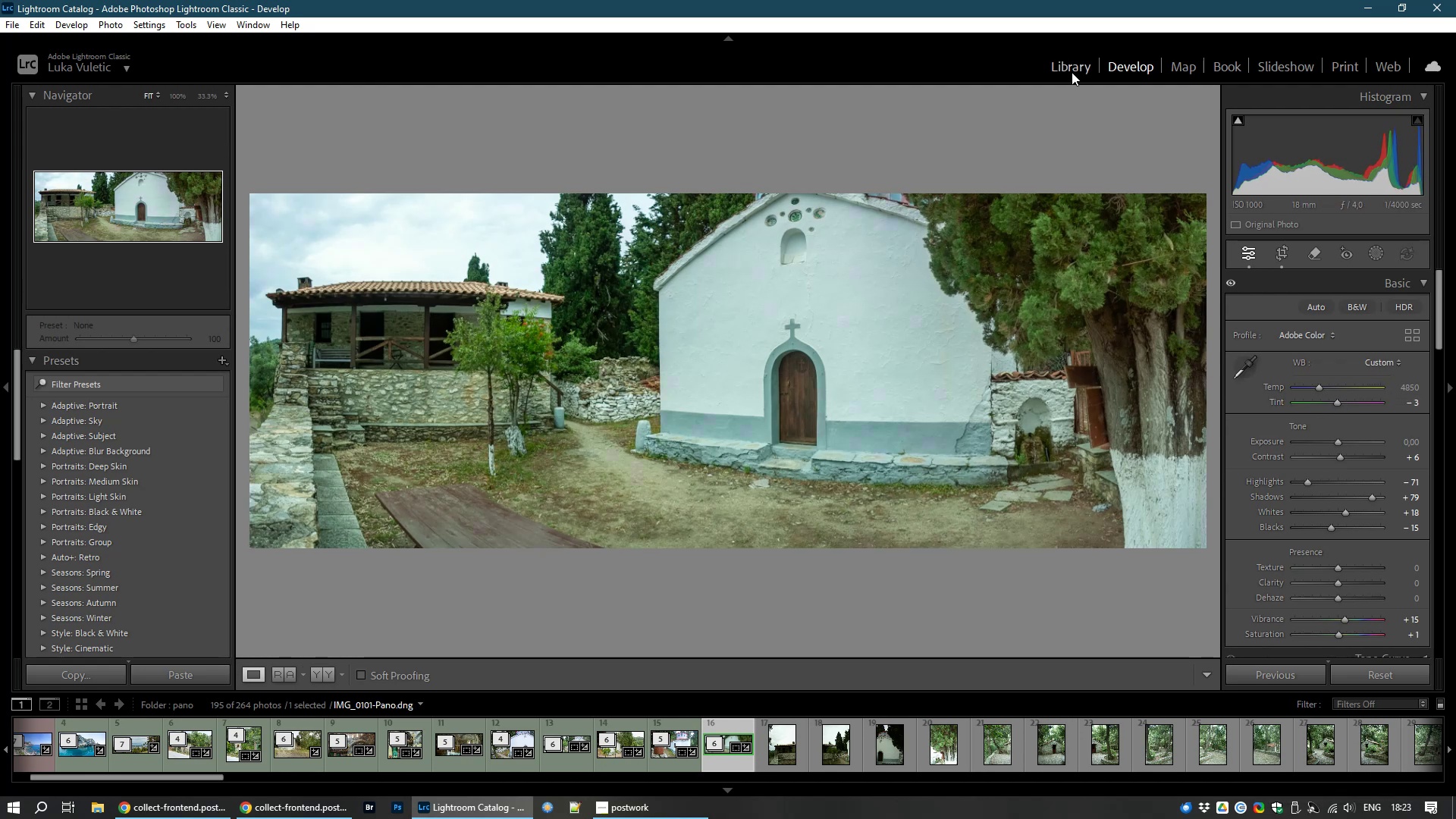 
wait(7.22)
 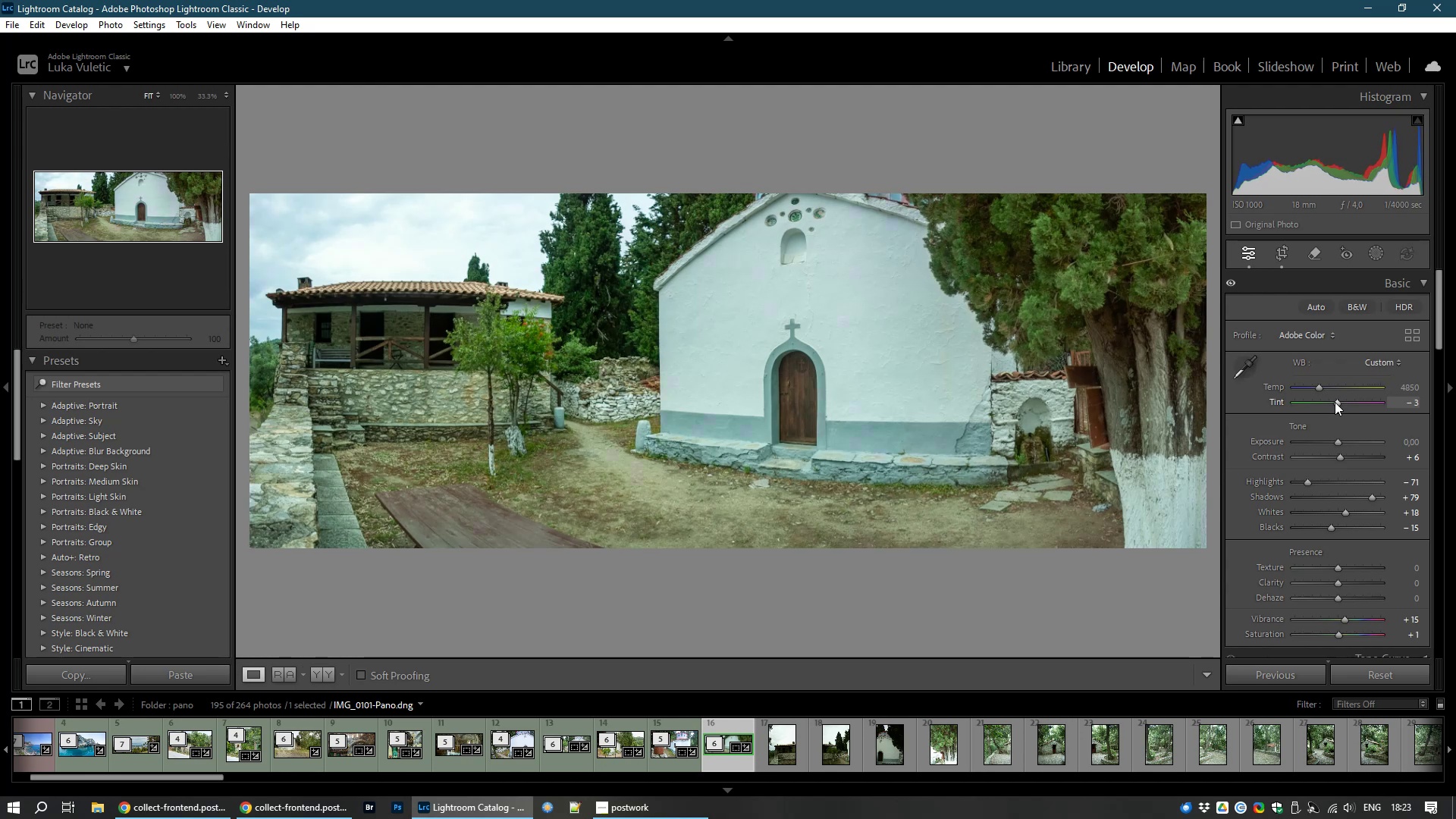 
left_click([1074, 61])
 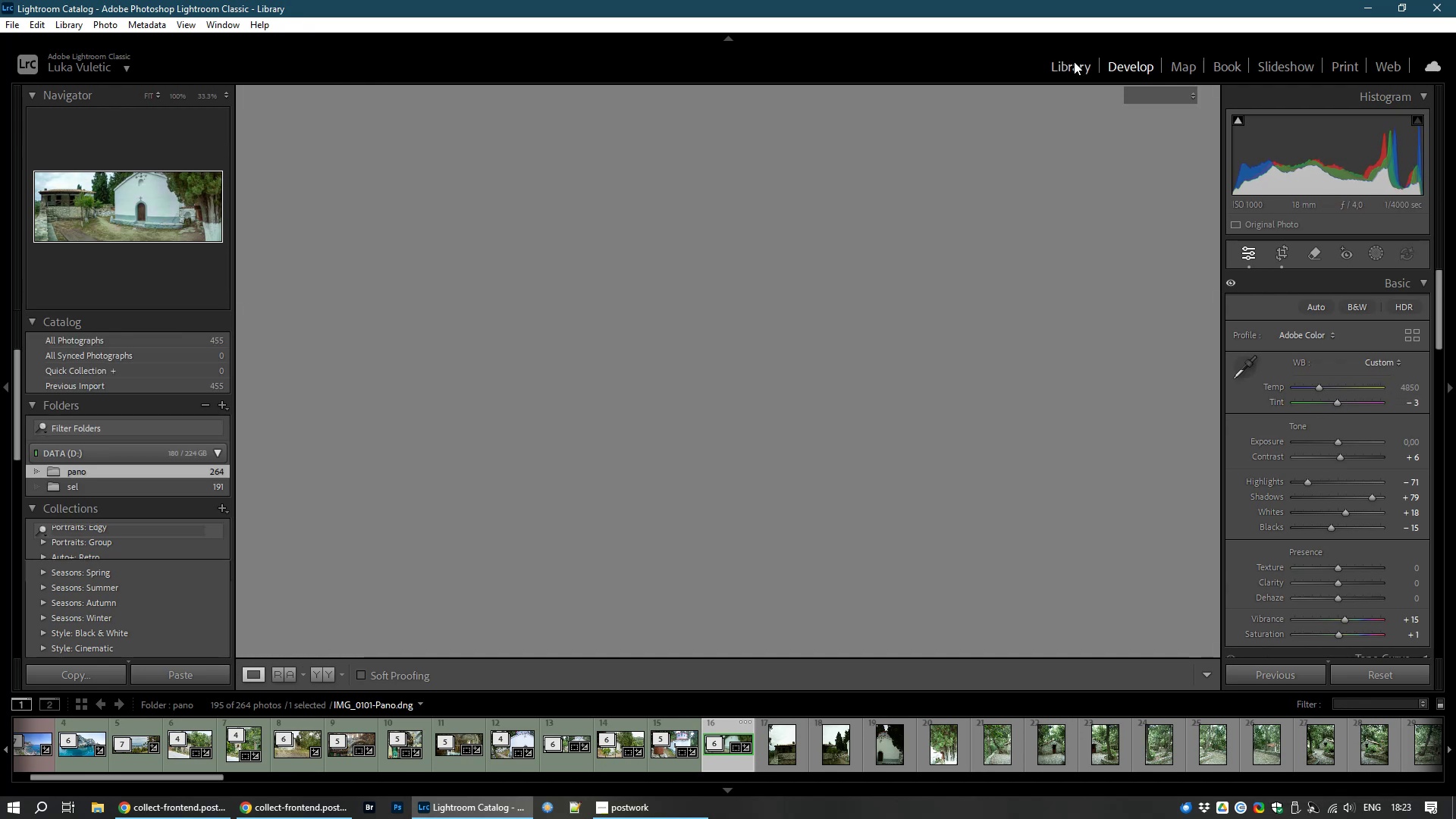 
right_click([1074, 61])
 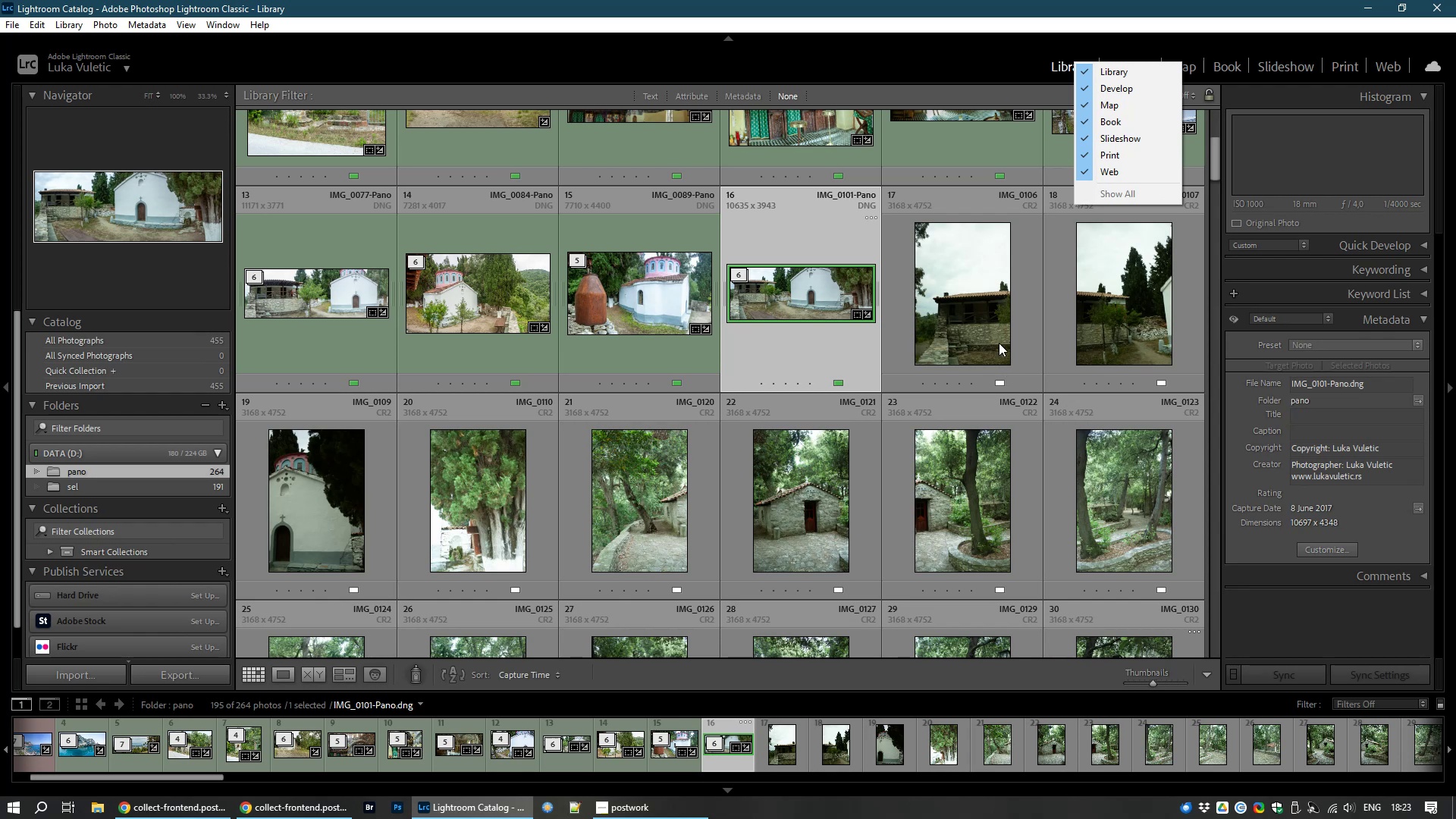 
left_click([996, 337])
 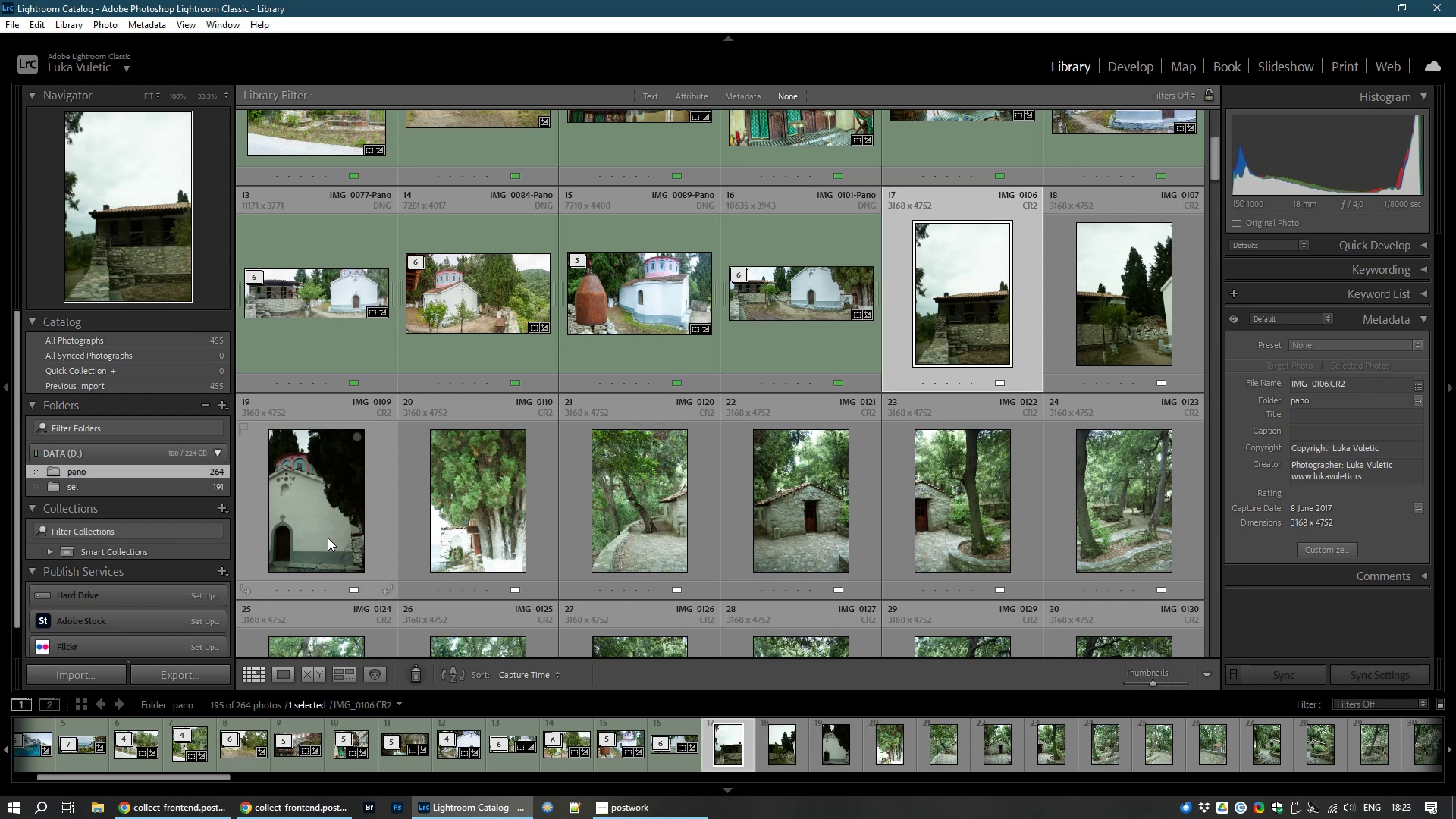 
hold_key(key=ControlLeft, duration=1.5)
left_click([1150, 301])
 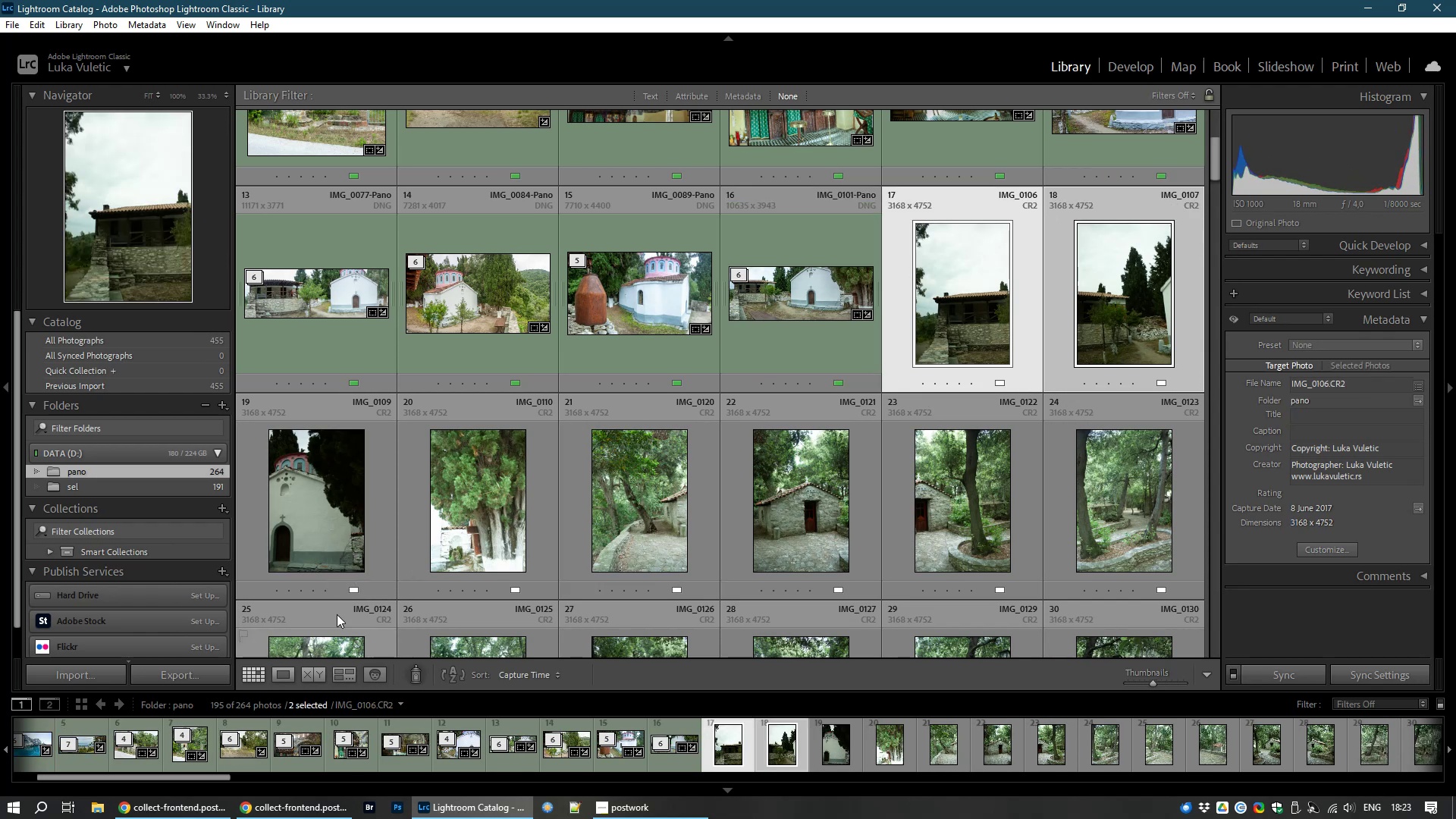 
hold_key(key=ControlLeft, duration=1.51)
left_click([333, 528])
 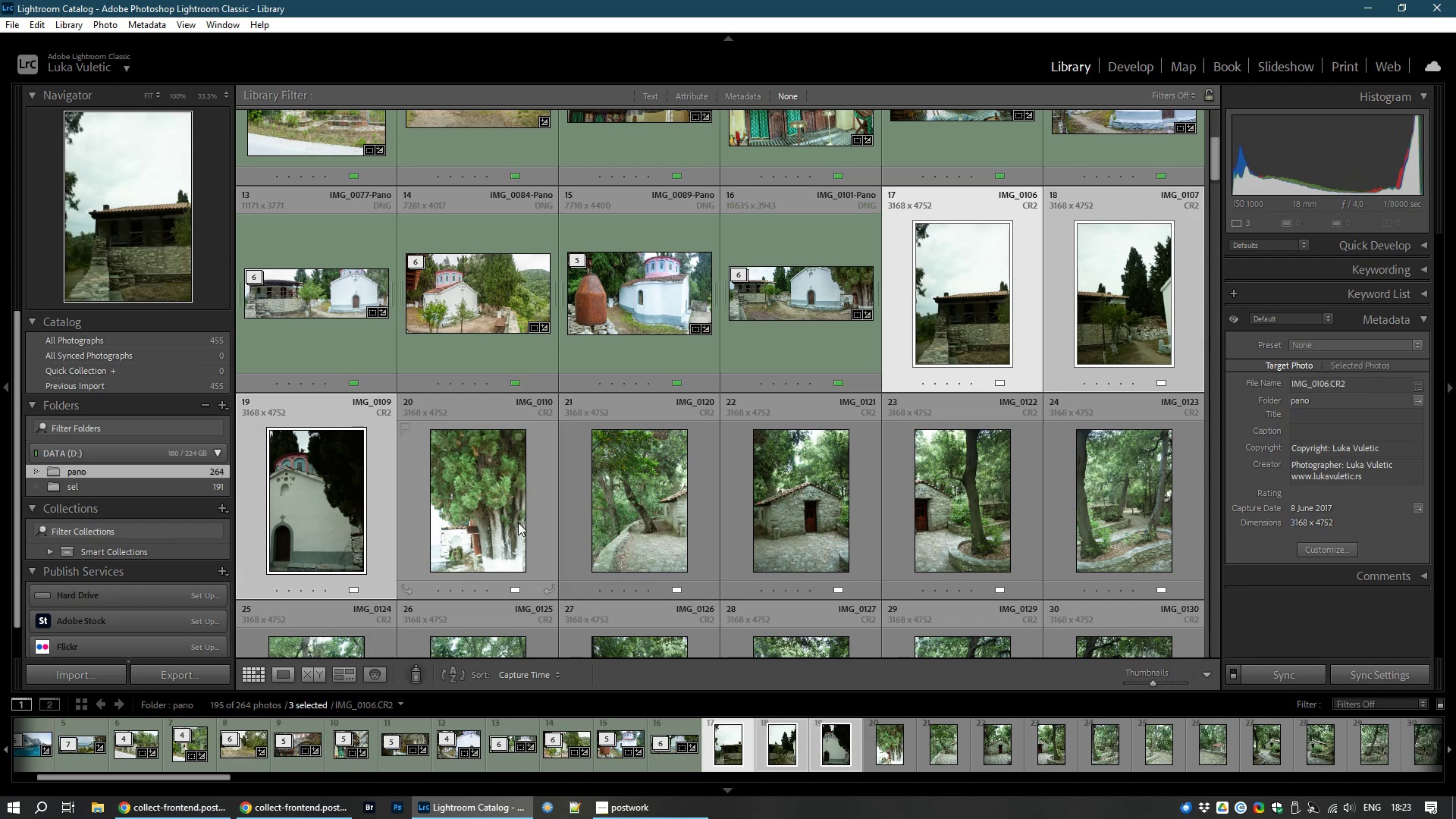 
hold_key(key=ControlLeft, duration=1.52)
left_click([466, 529])
 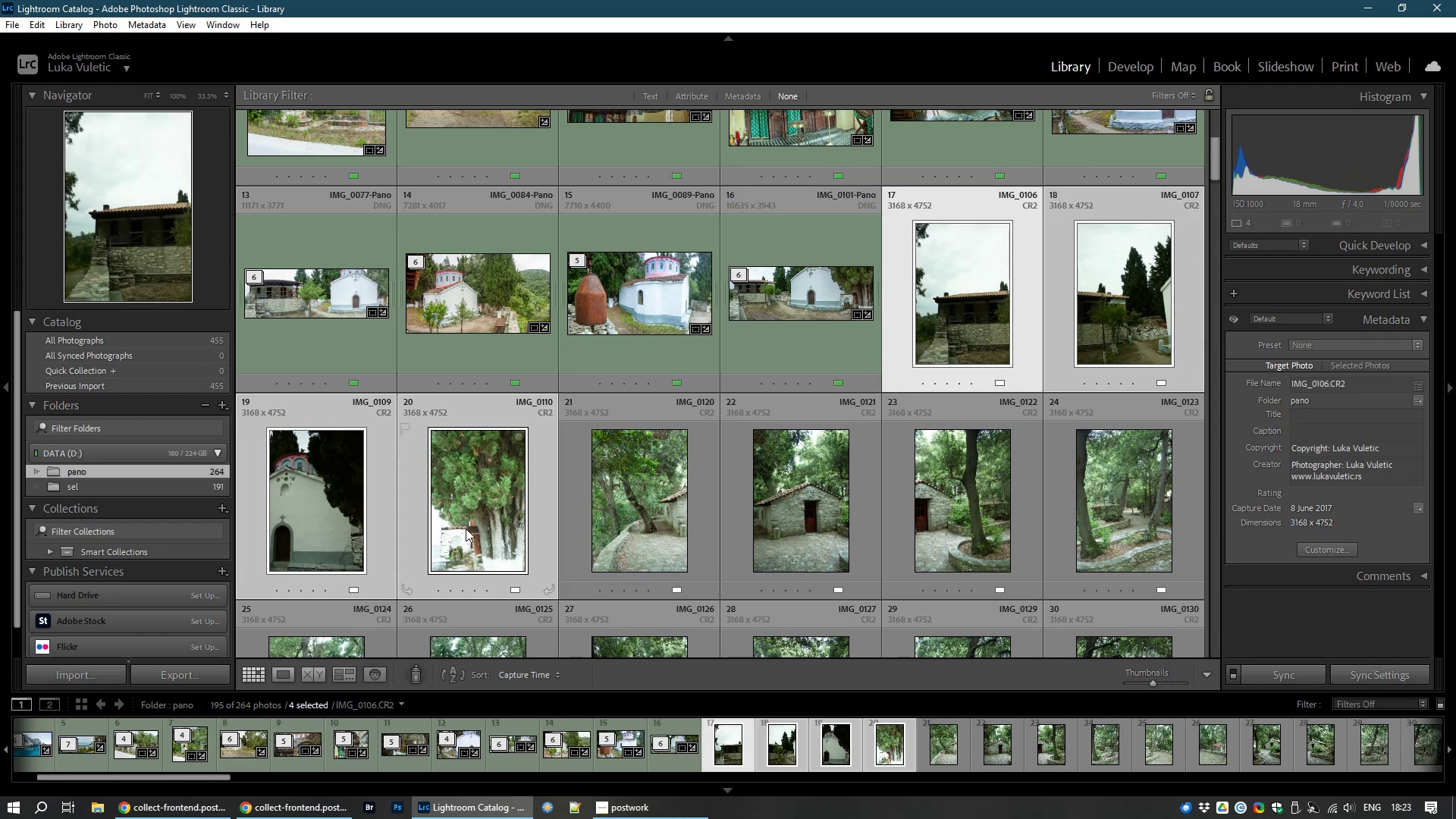 
key(Control+M)
 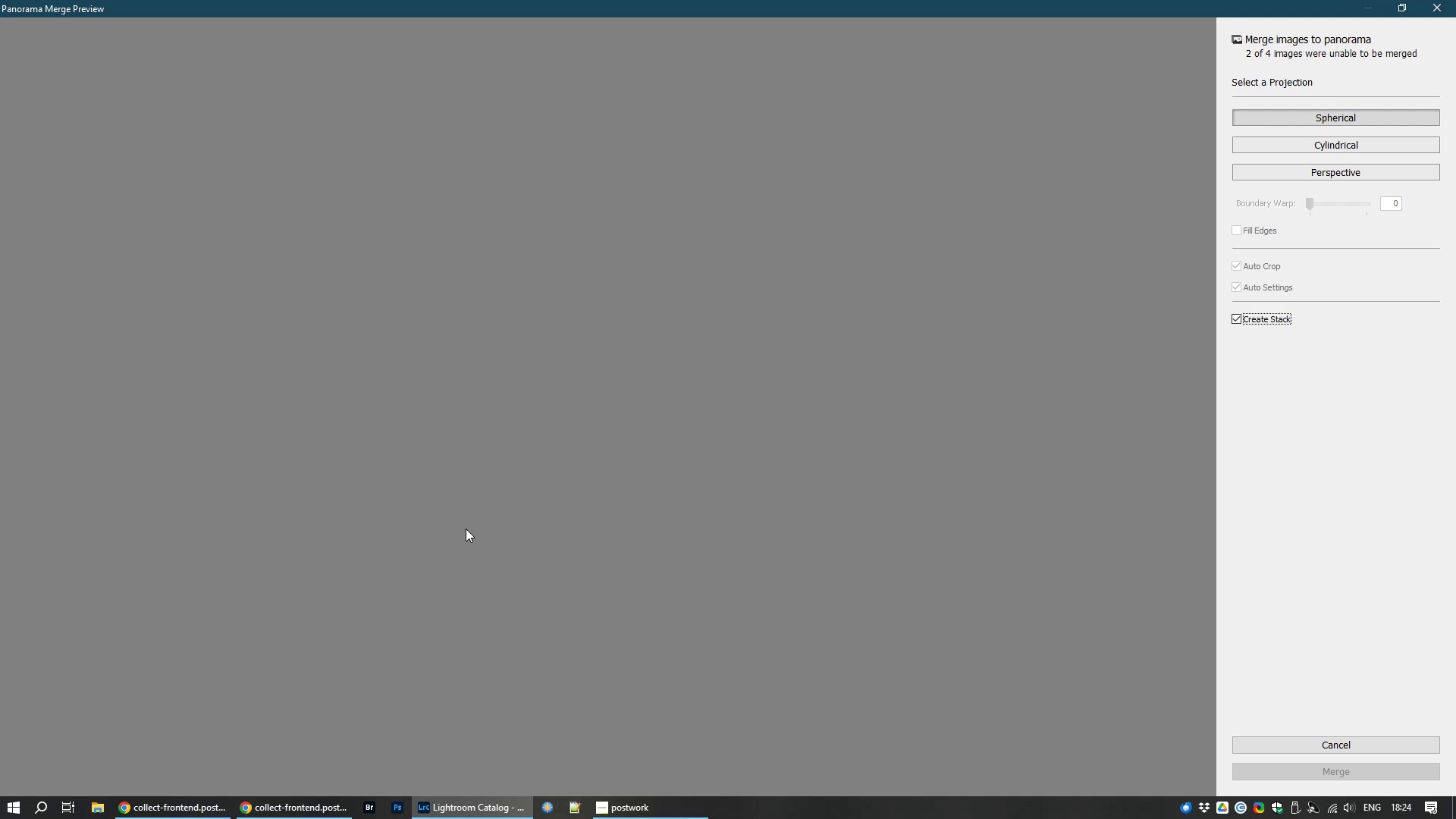 
wait(11.86)
 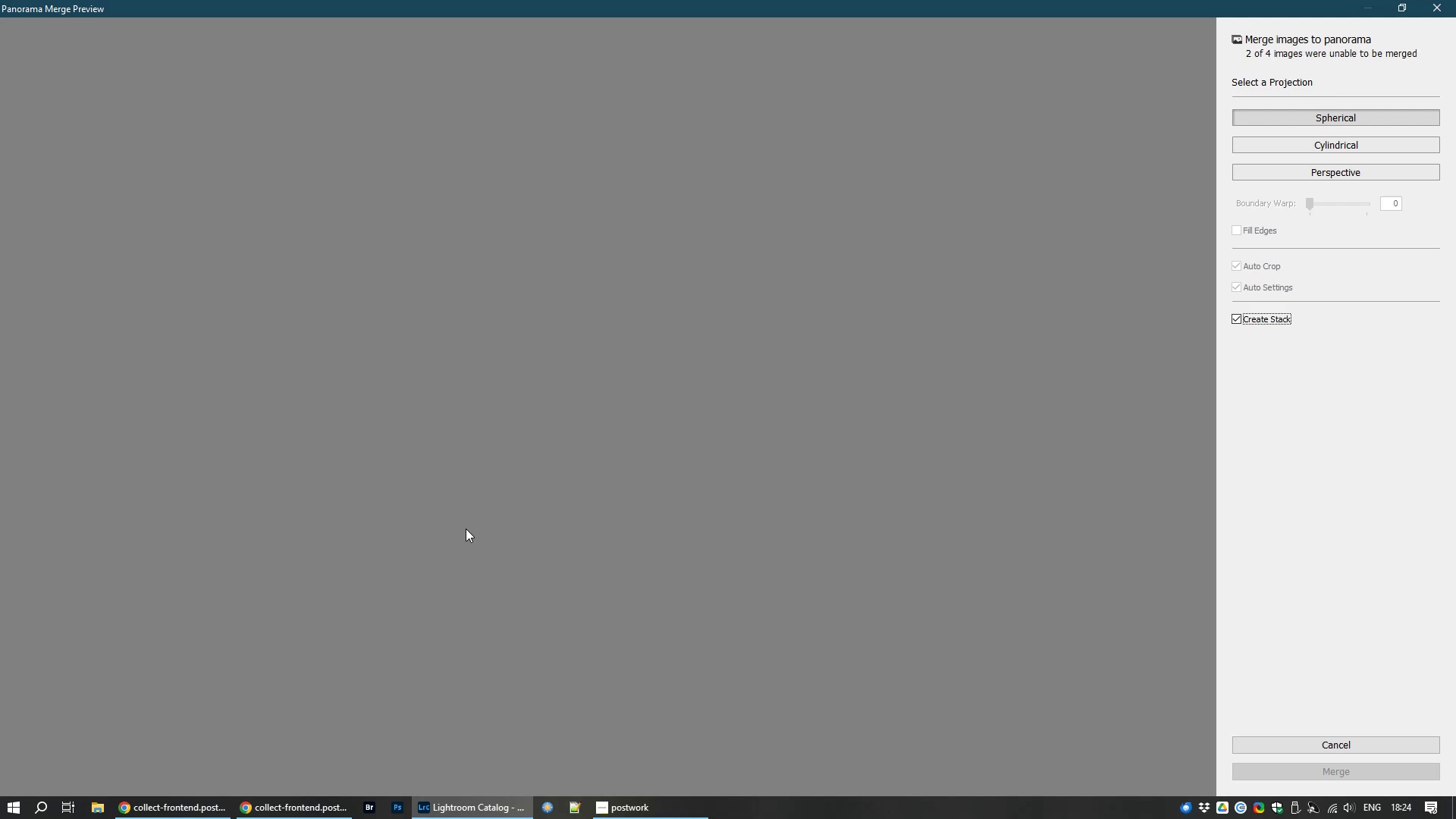 
left_click([1254, 262])
 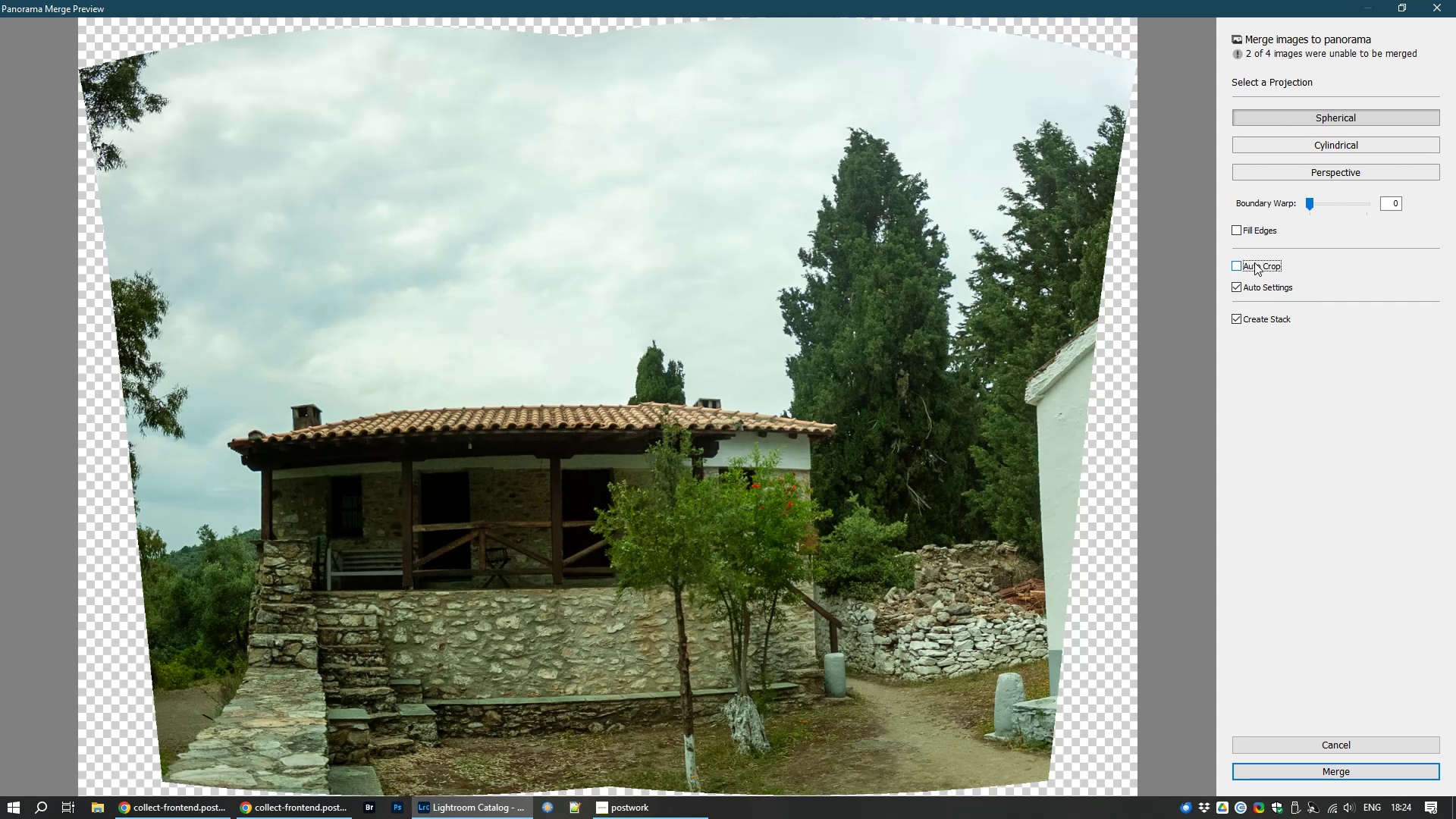 
left_click([1254, 262])
 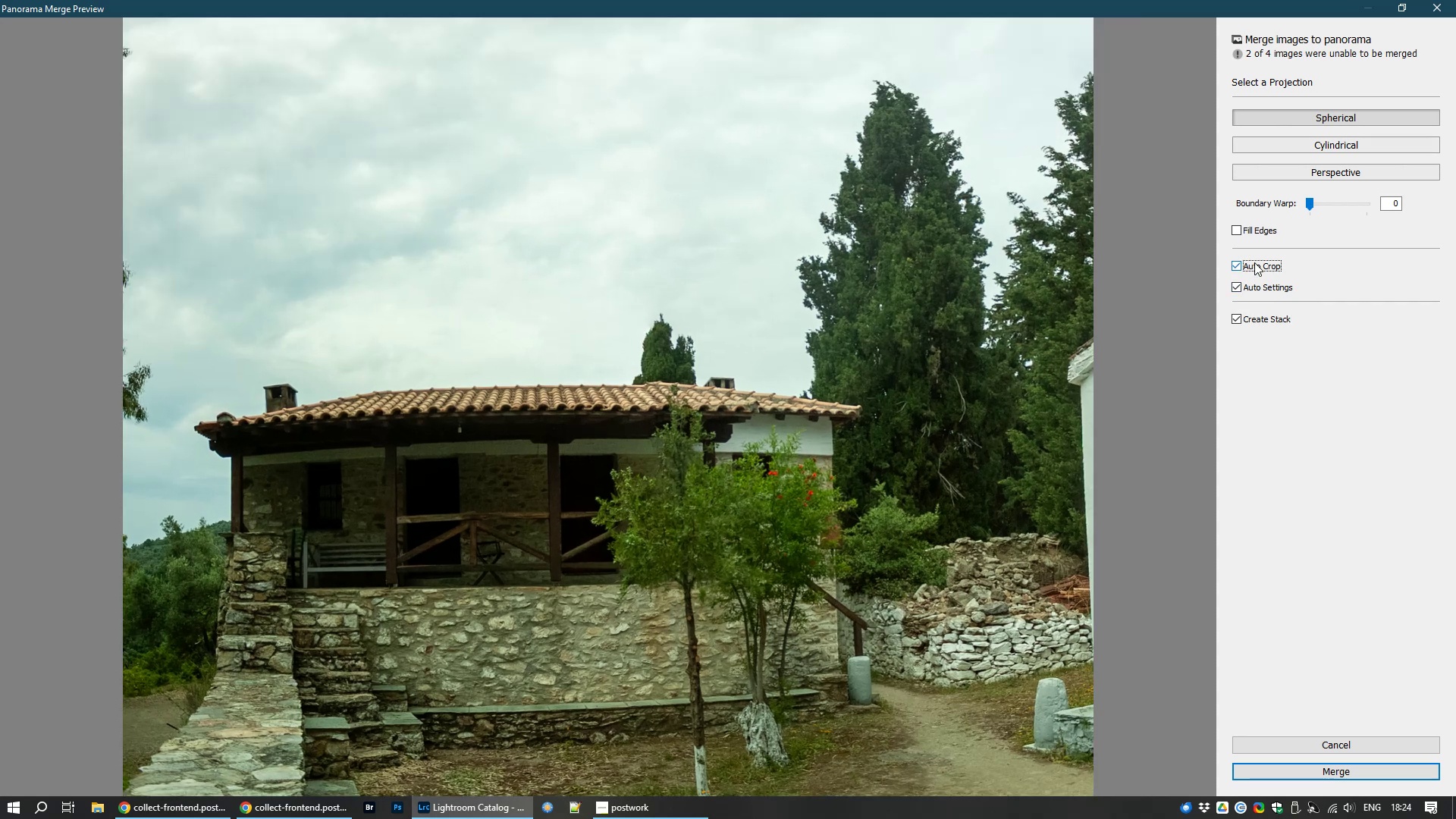 
left_click([1254, 262])
 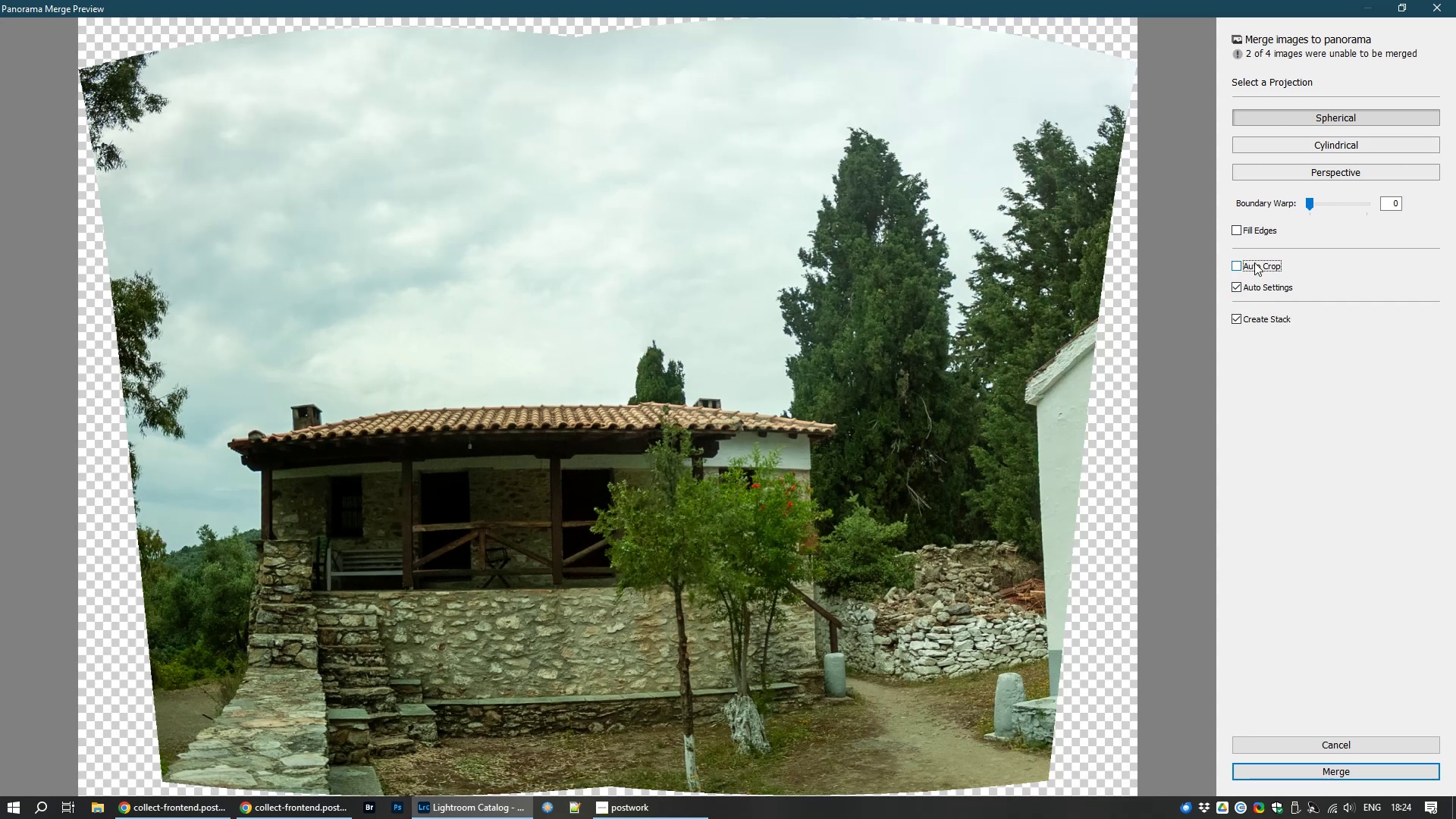 
left_click([1254, 262])
 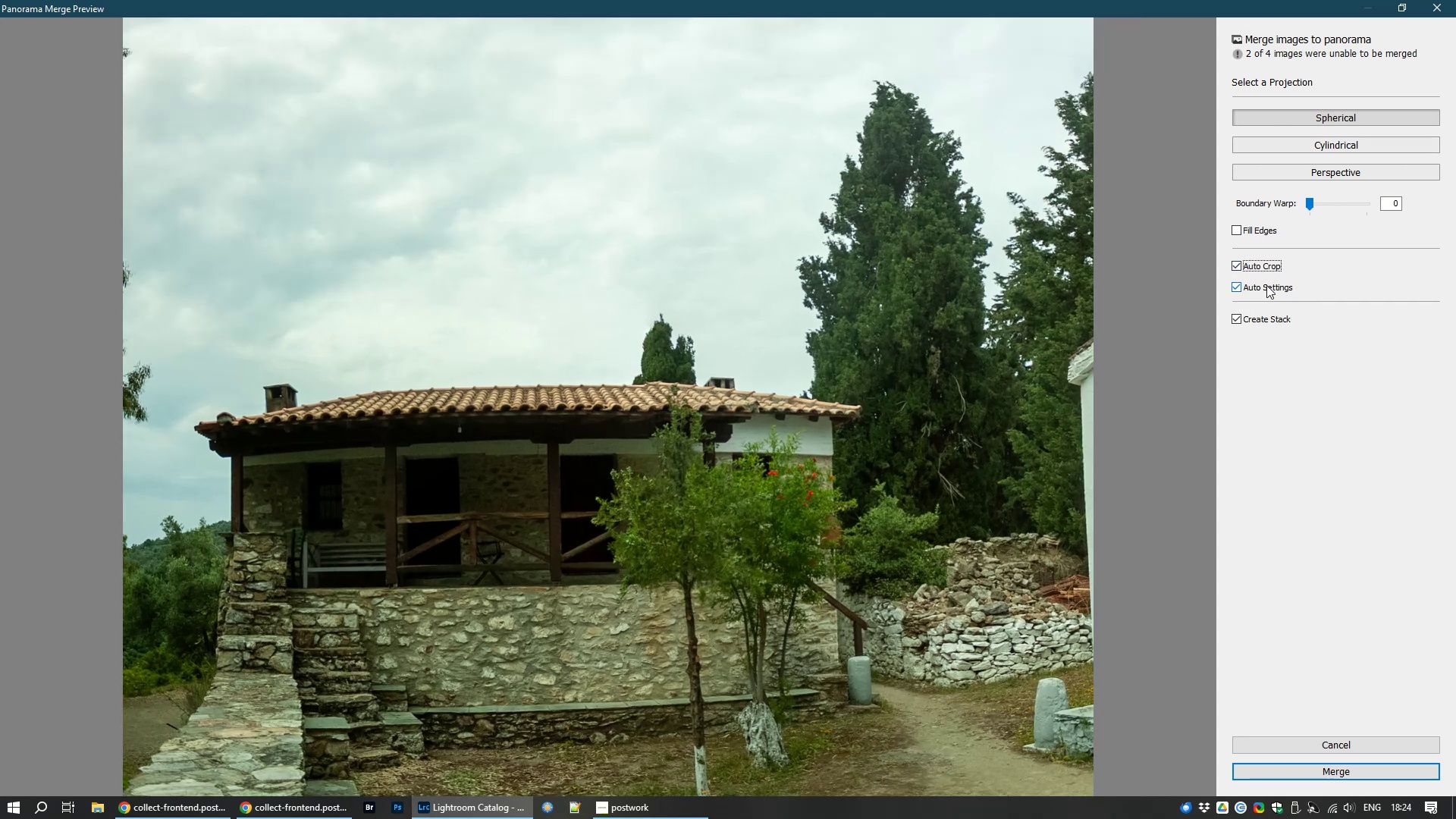 
left_click([1266, 285])
 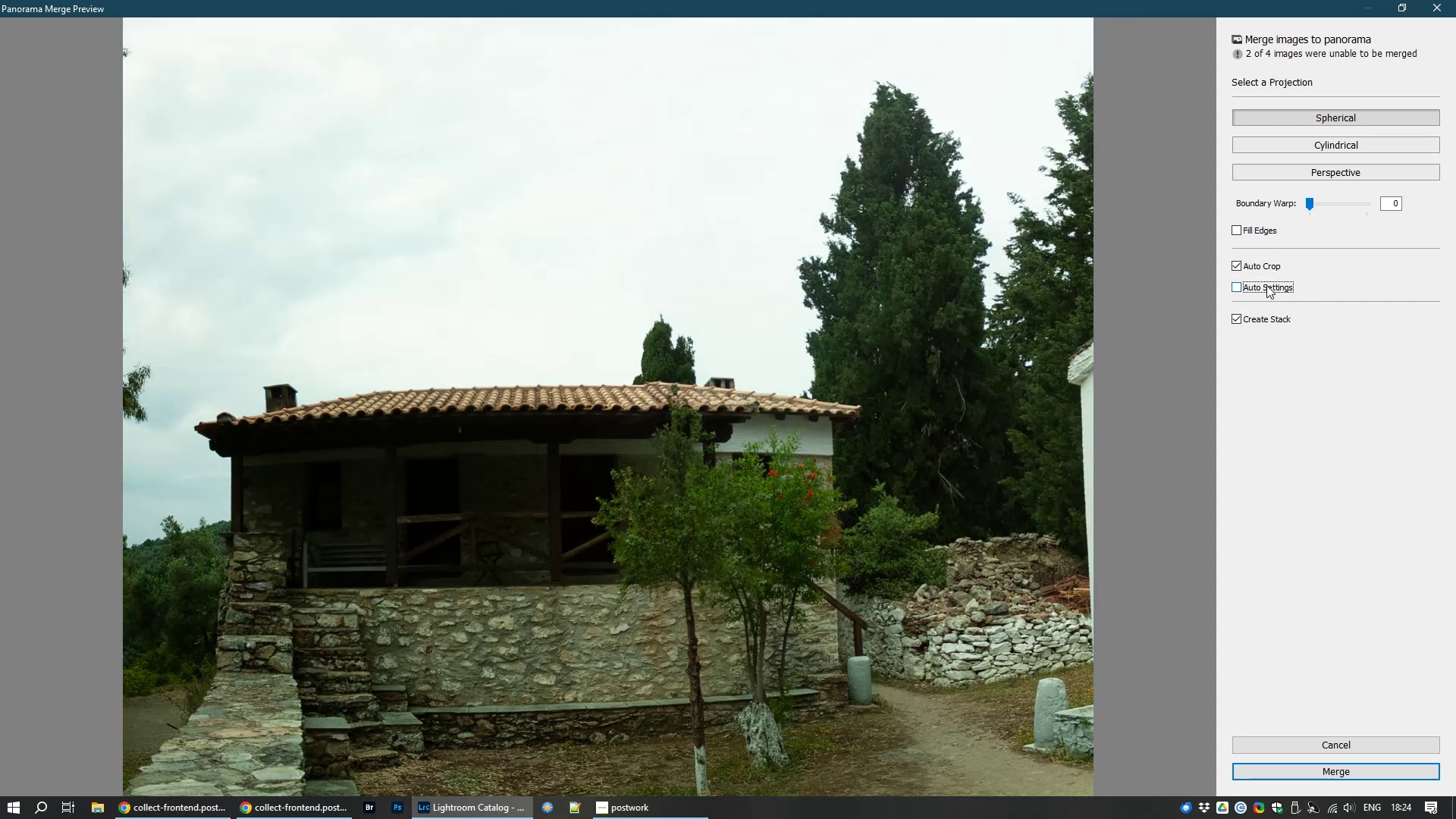 
left_click([1266, 285])
 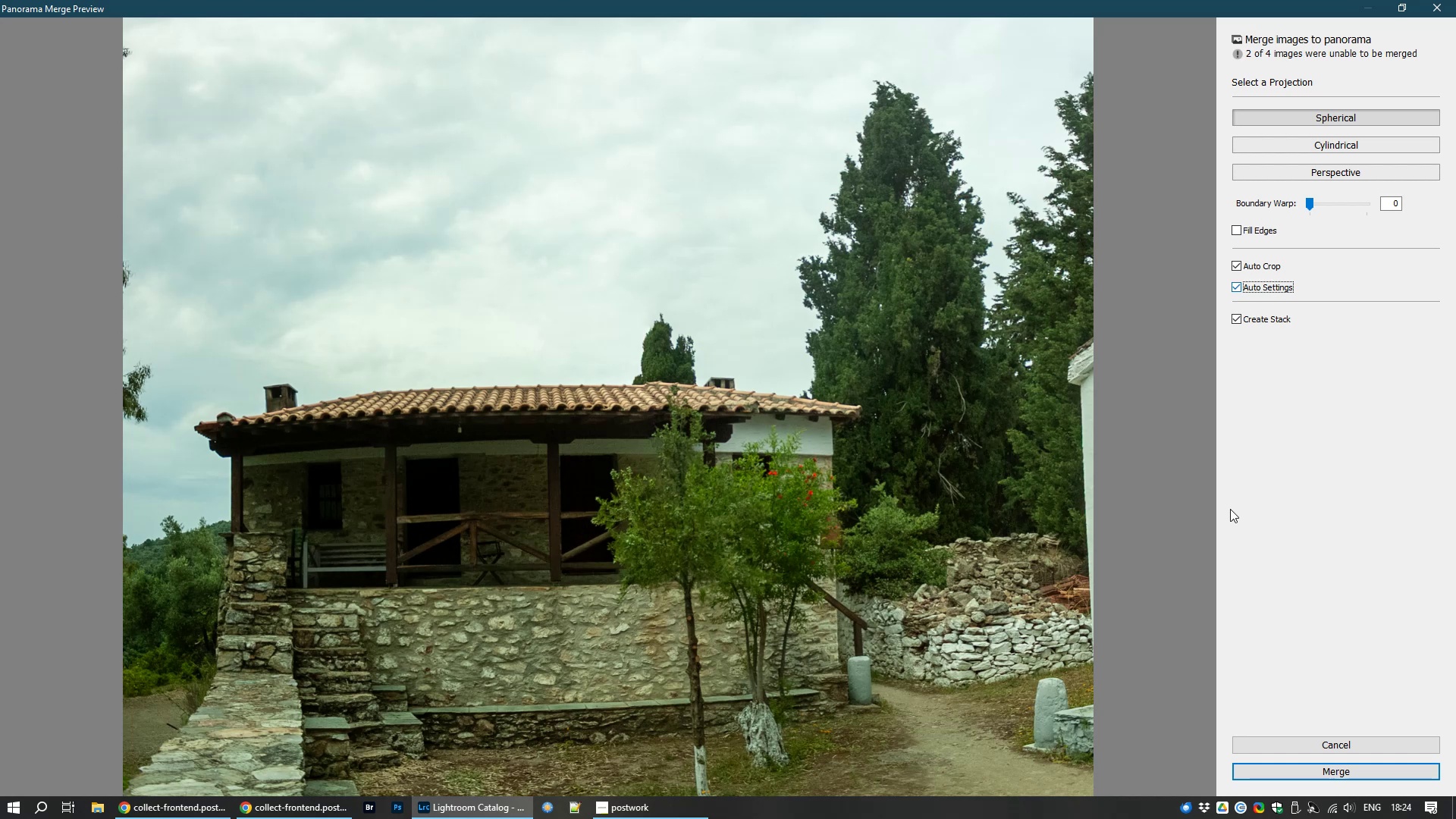 
wait(5.33)
 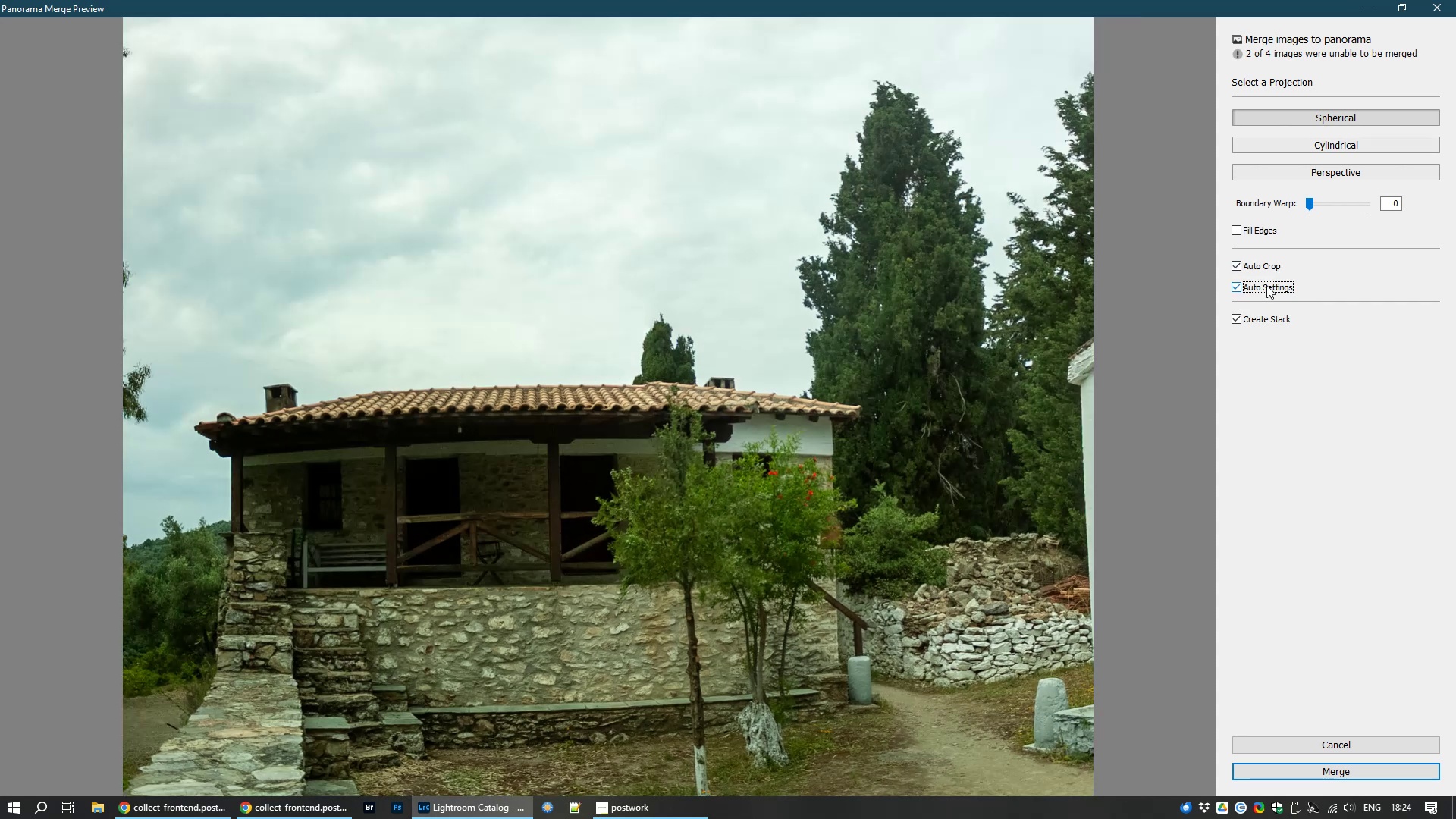 
left_click([1344, 769])
 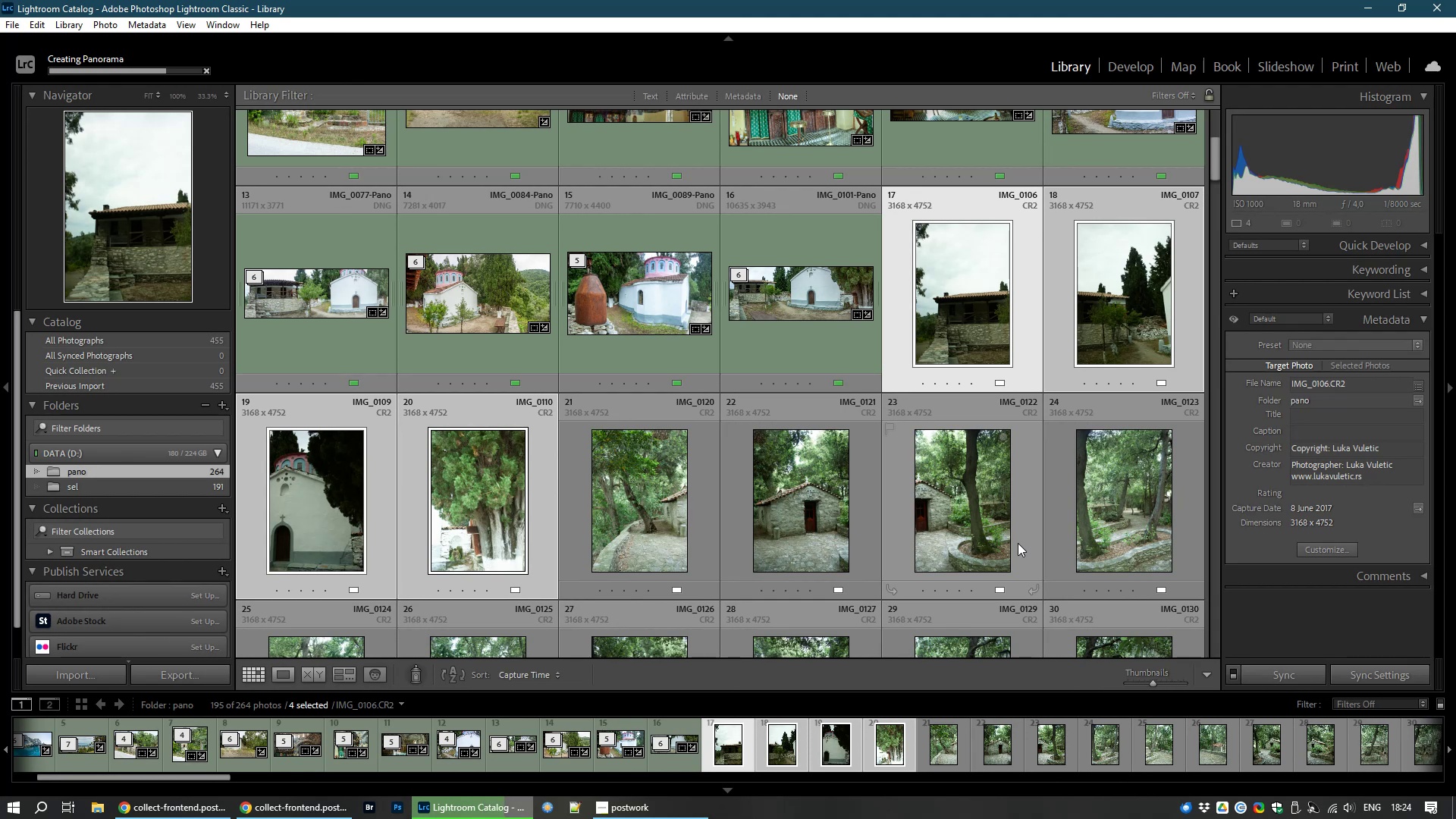 
wait(15.24)
 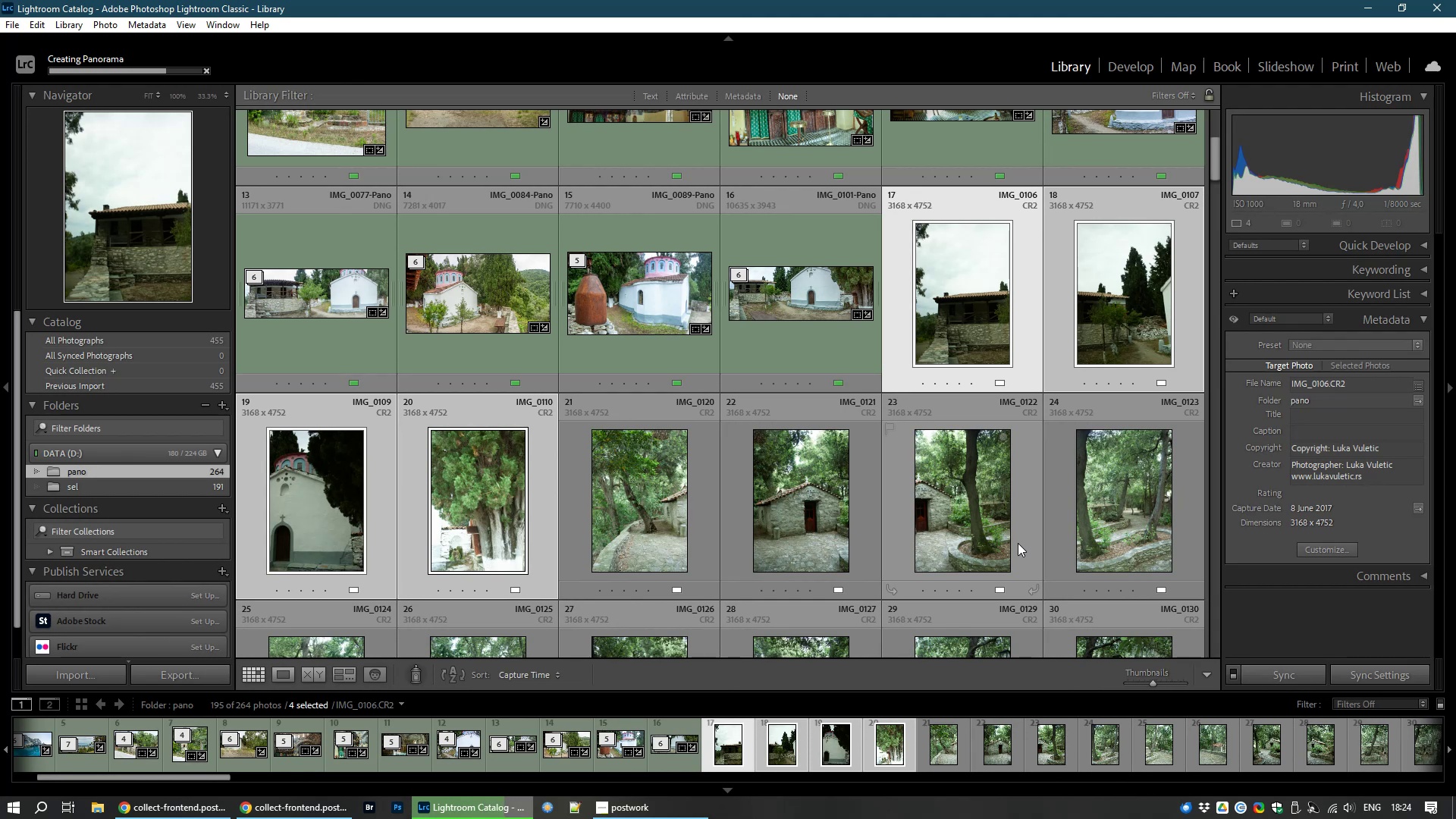 
hold_key(key=8, duration=0.37)
 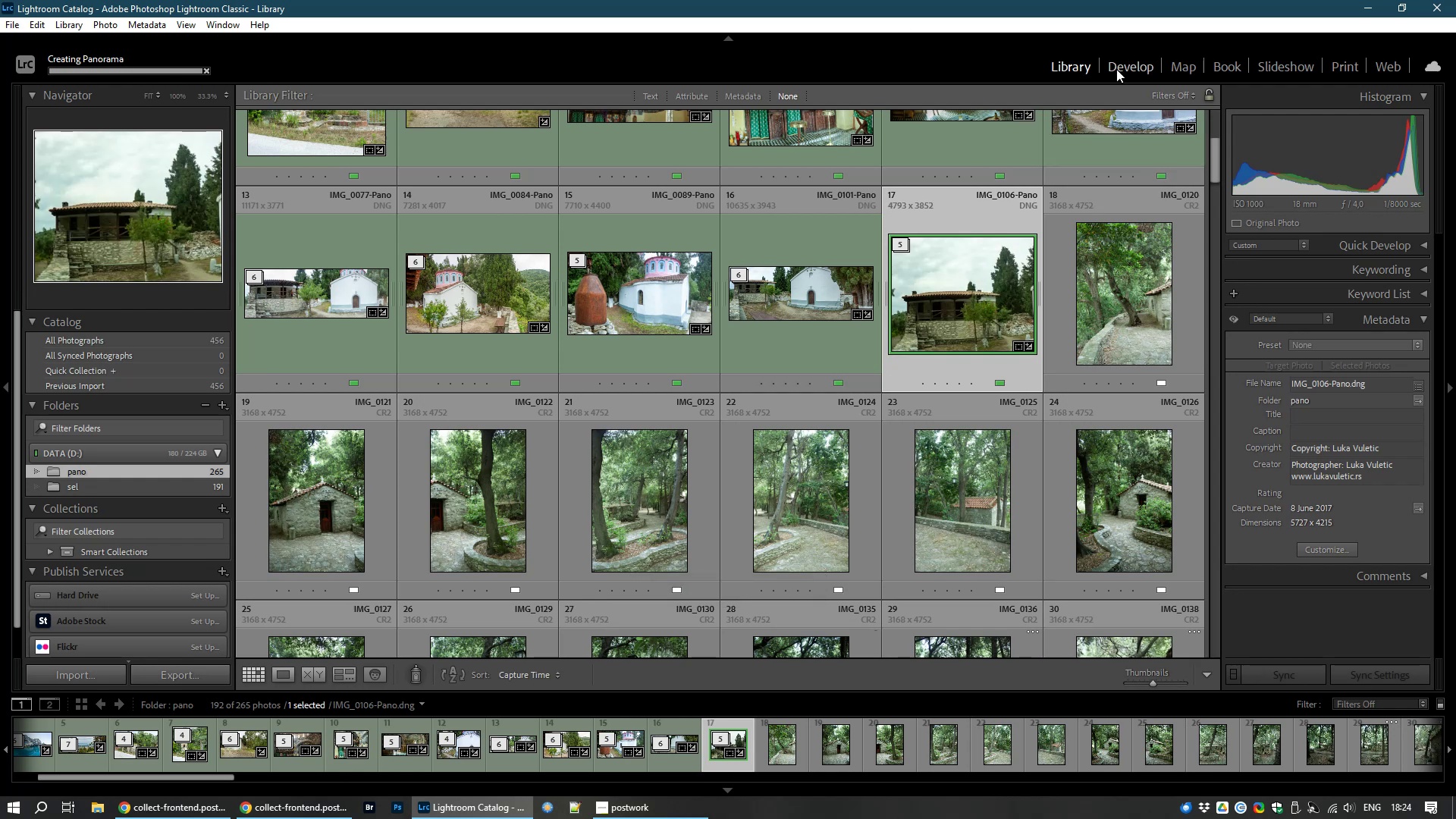 
left_click([1131, 67])
 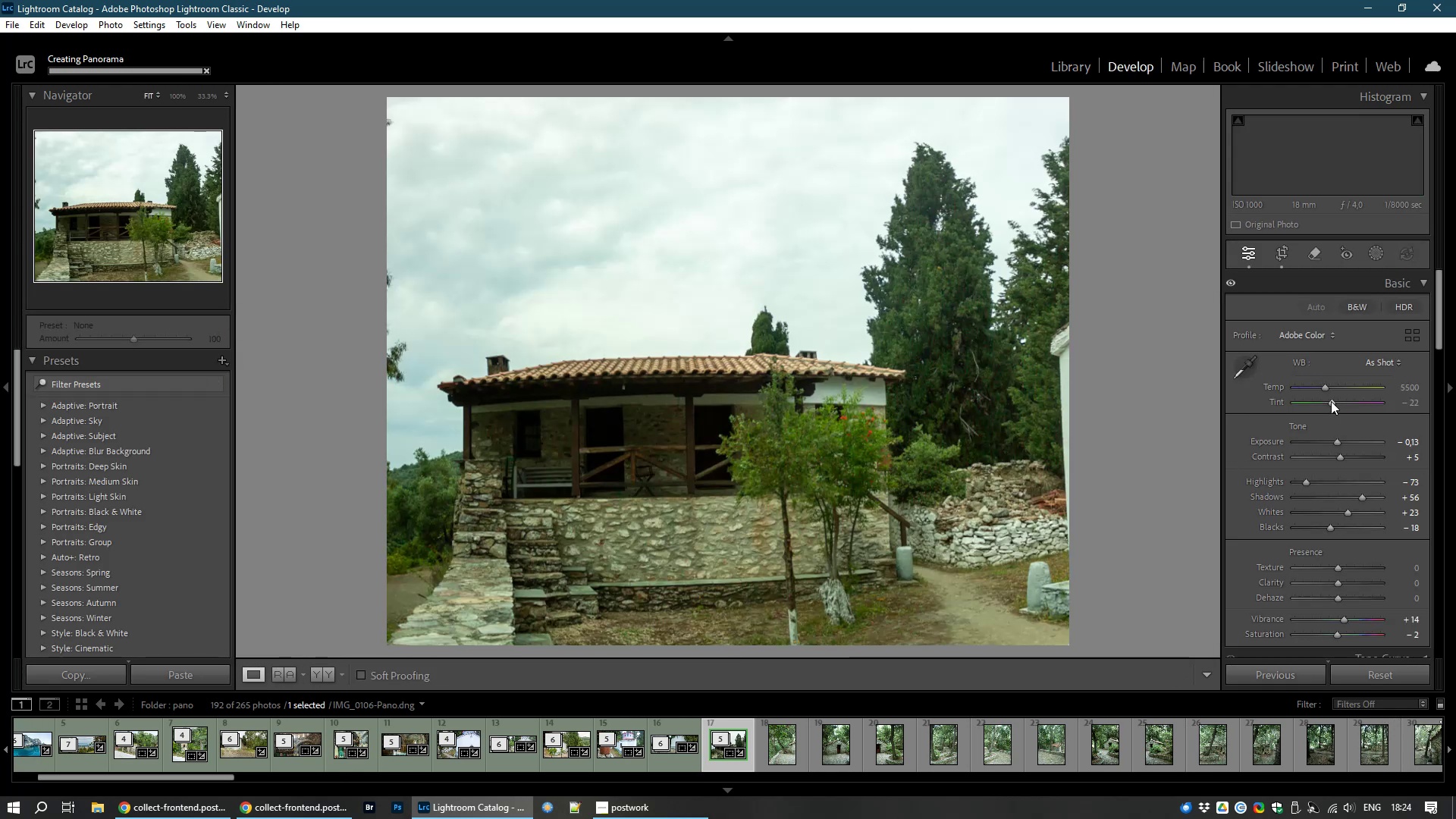 
left_click_drag(start_coordinate=[1332, 403], to_coordinate=[1340, 406])
 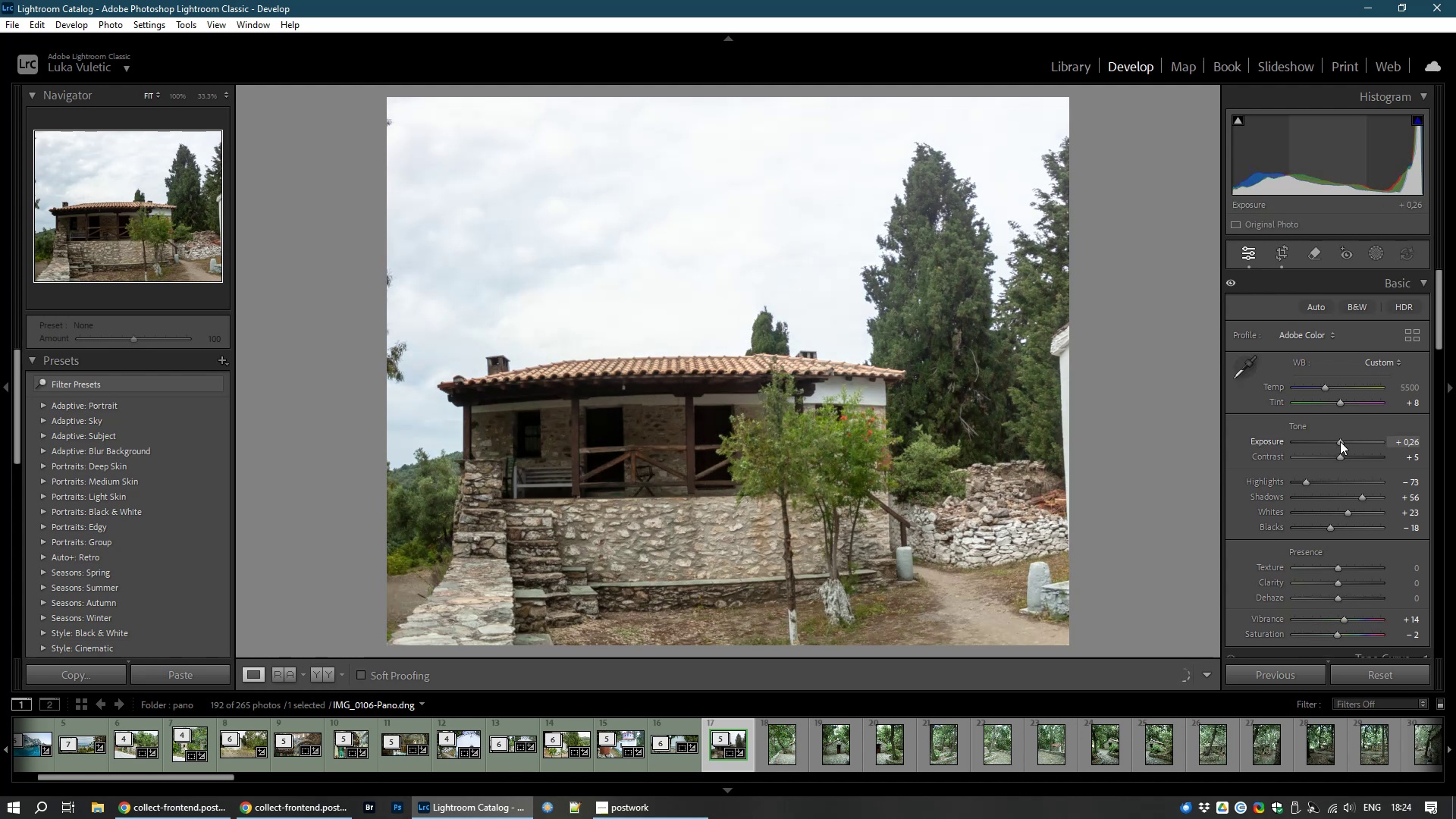 
wait(8.6)
 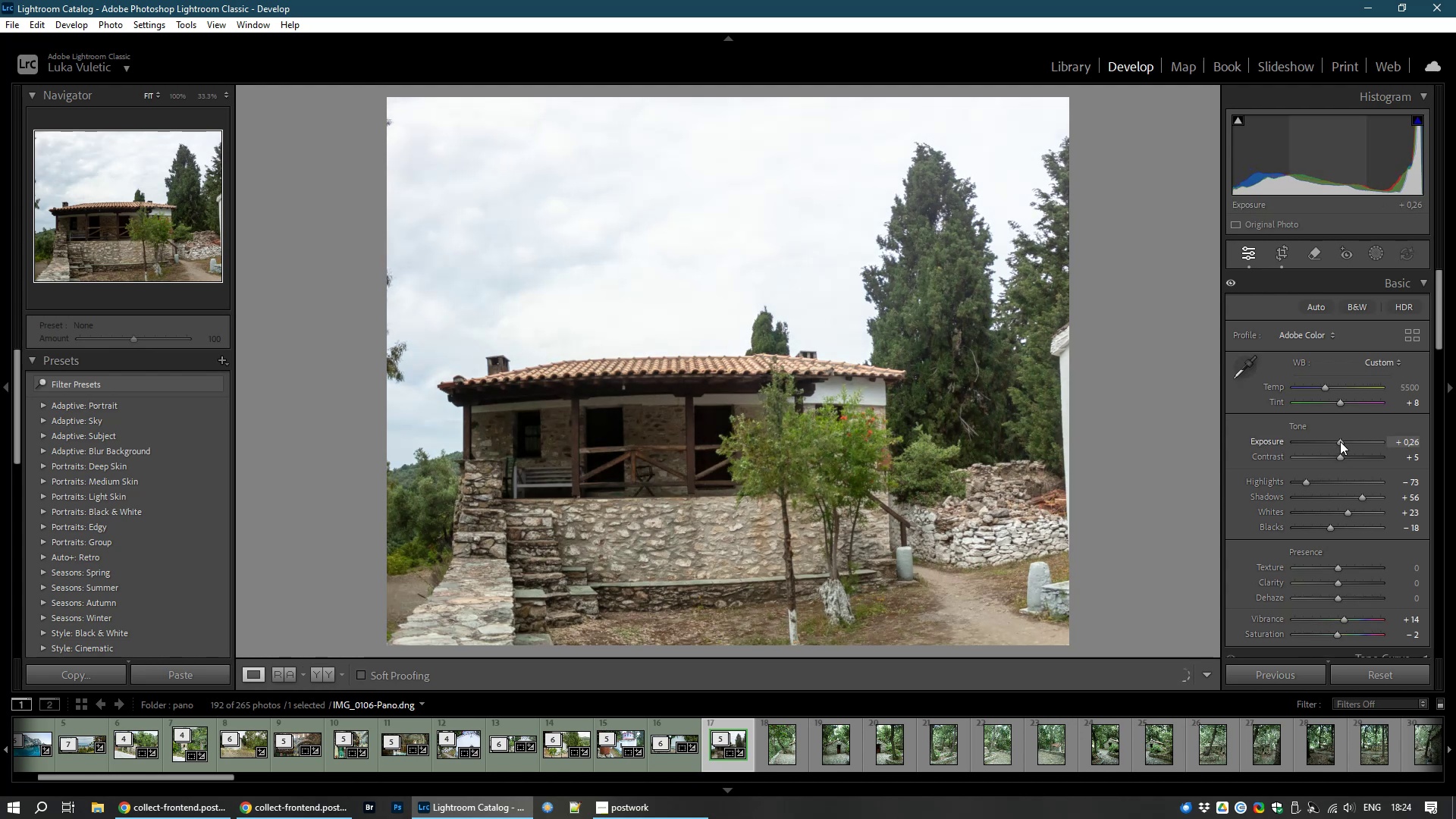 
scroll: coordinate [743, 345], scroll_direction: up, amount: 6.0
 